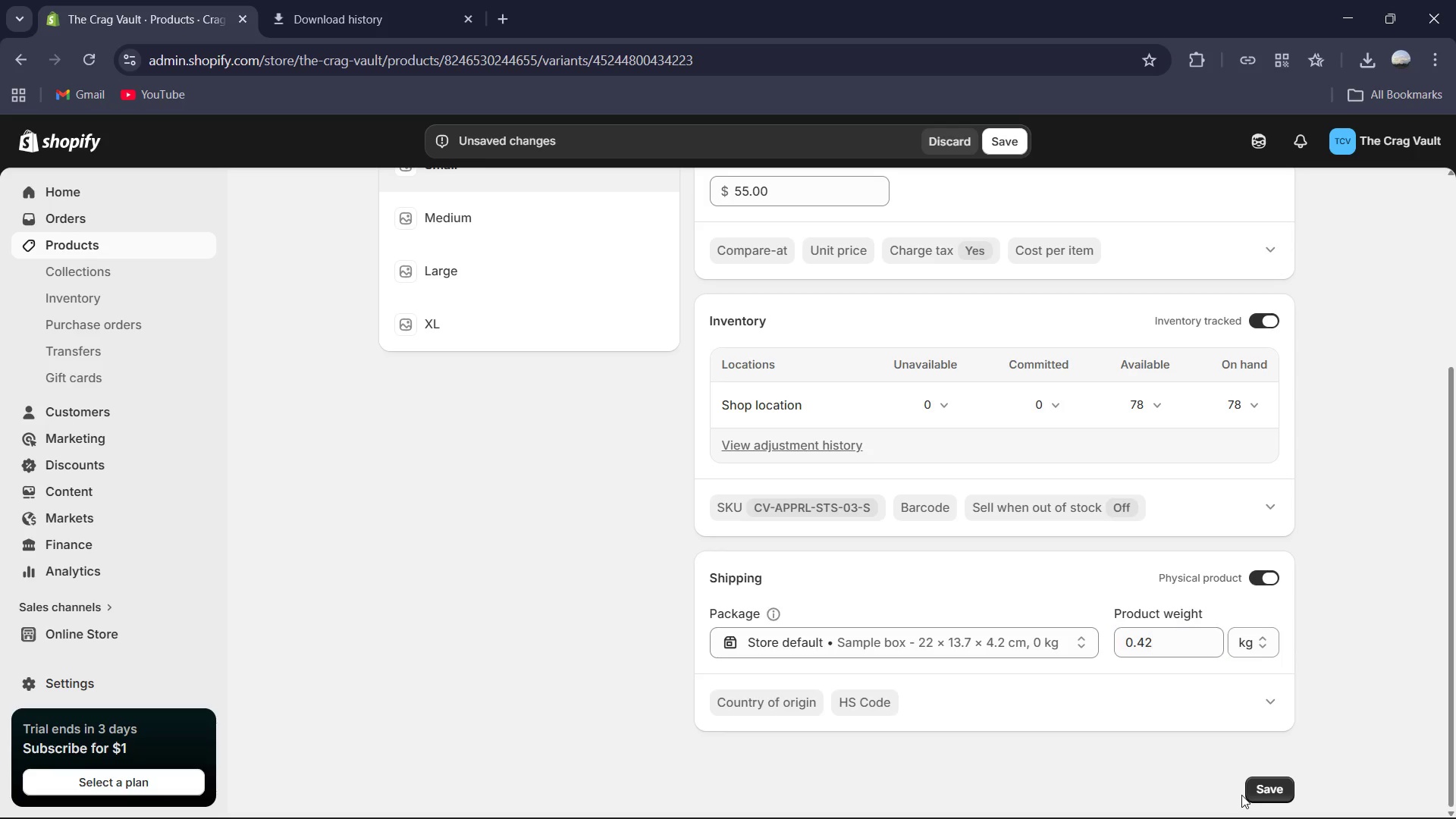 
double_click([1263, 793])
 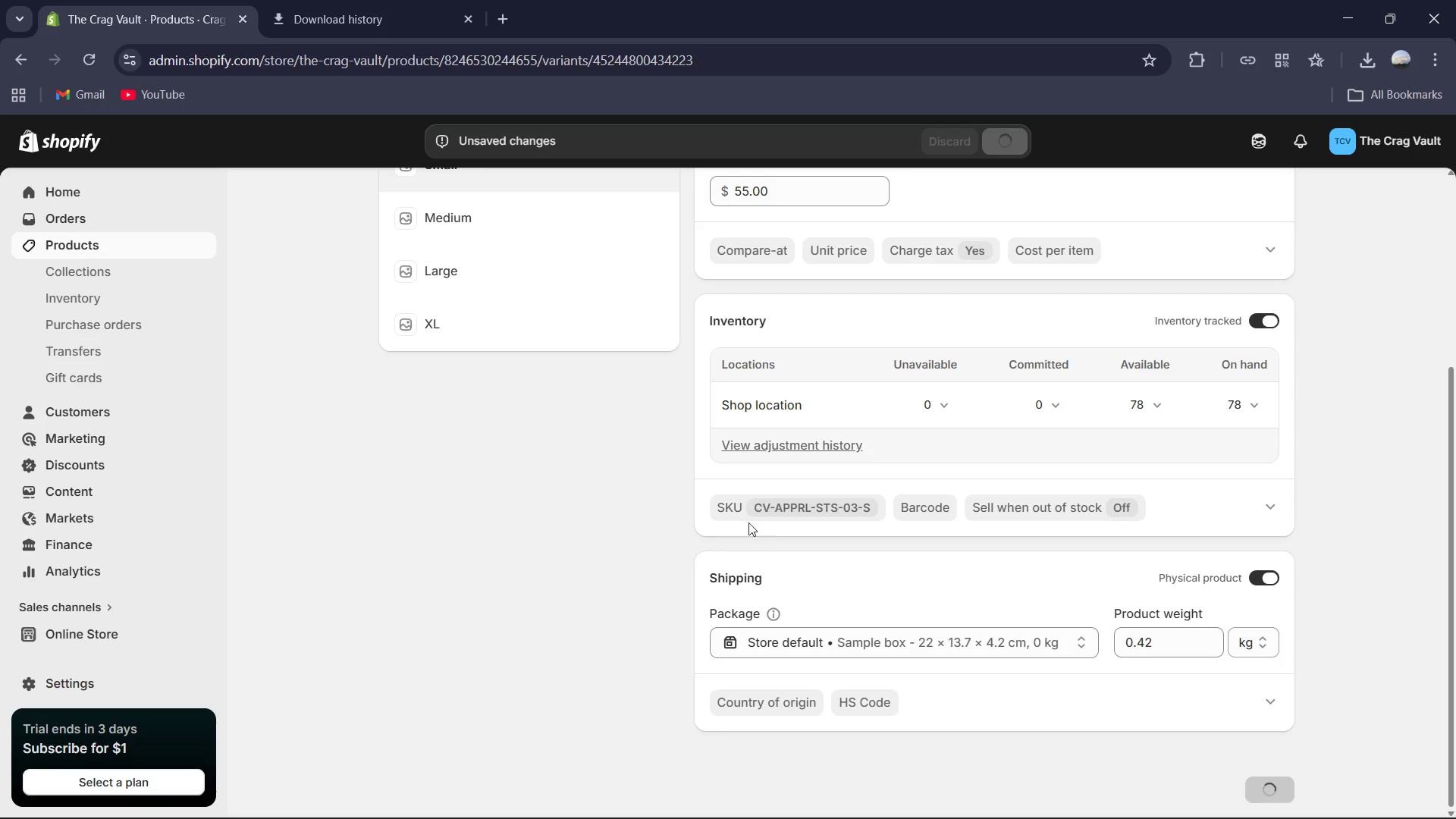 
scroll: coordinate [751, 553], scroll_direction: up, amount: 2.0
 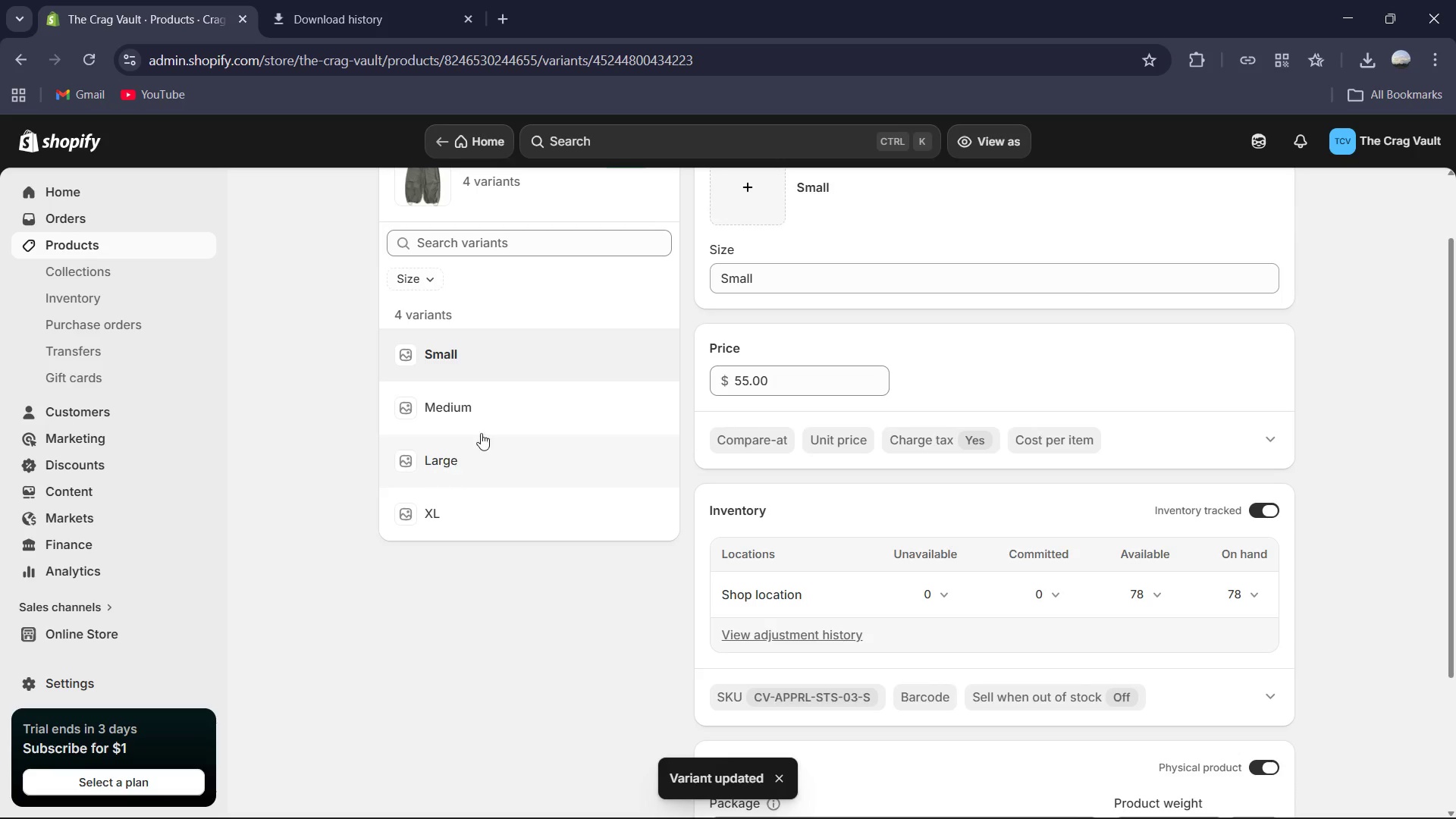 
key(VolumeUp)
 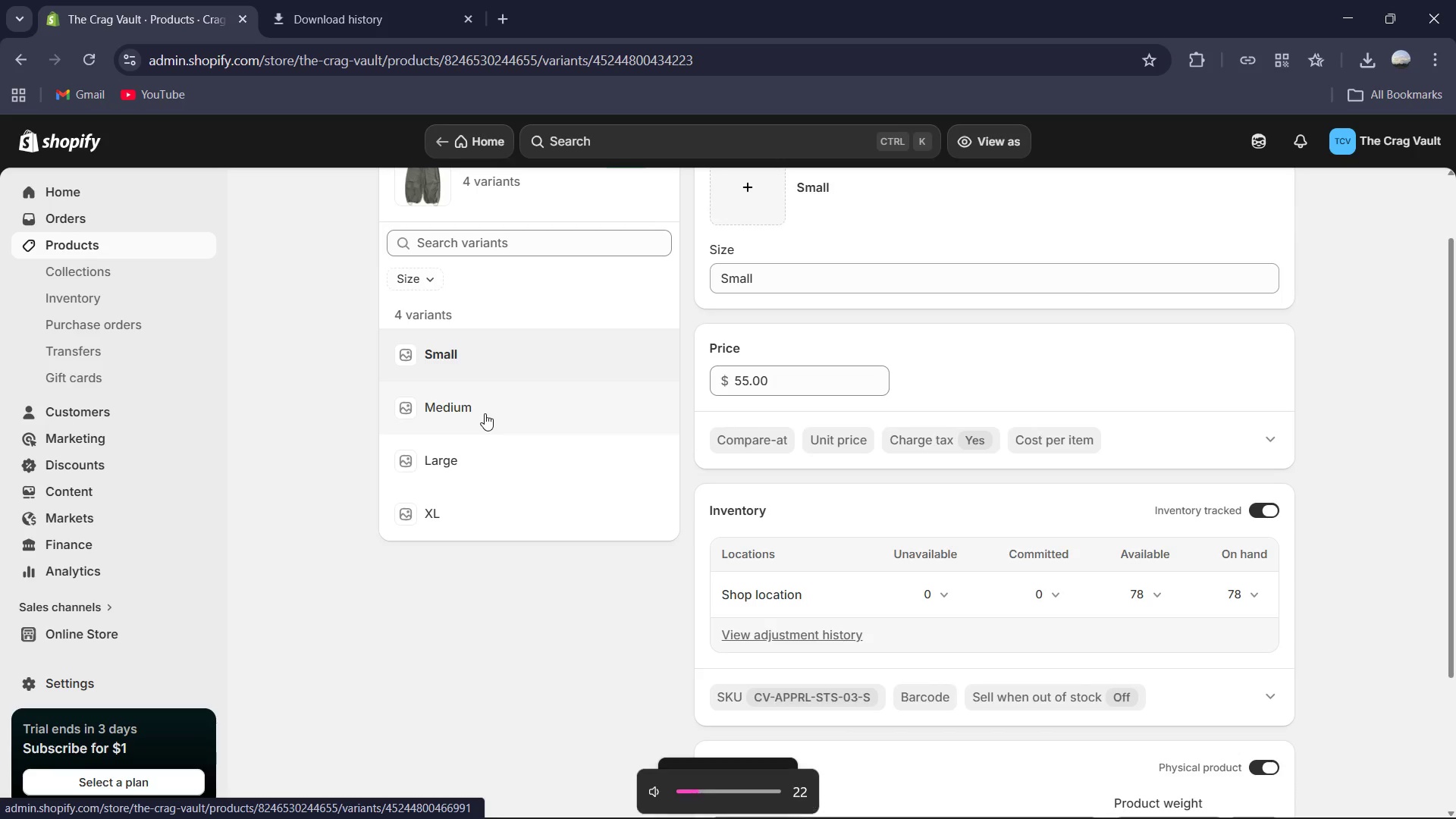 
key(VolumeUp)
 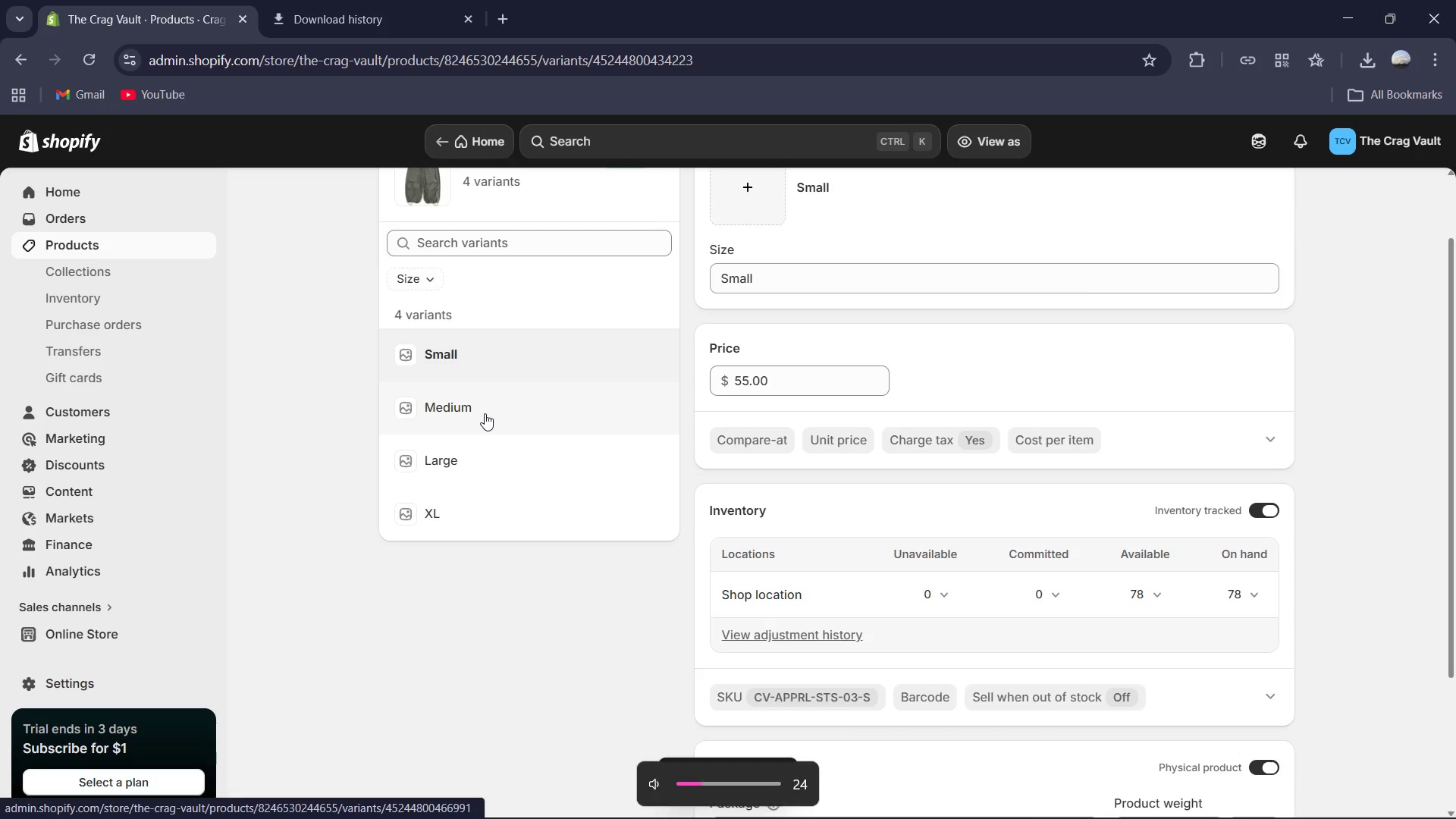 
key(VolumeUp)
 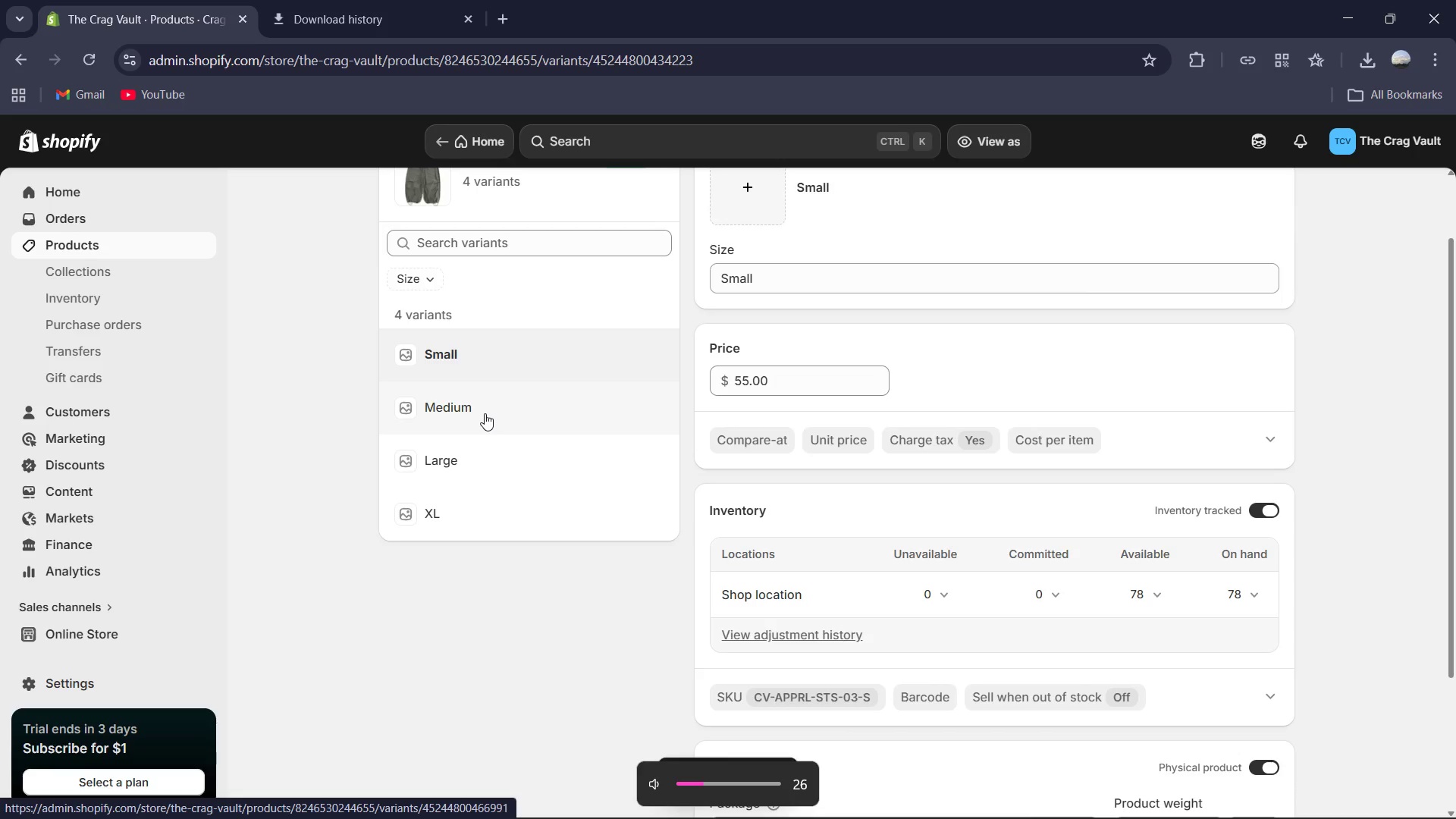 
left_click([485, 413])
 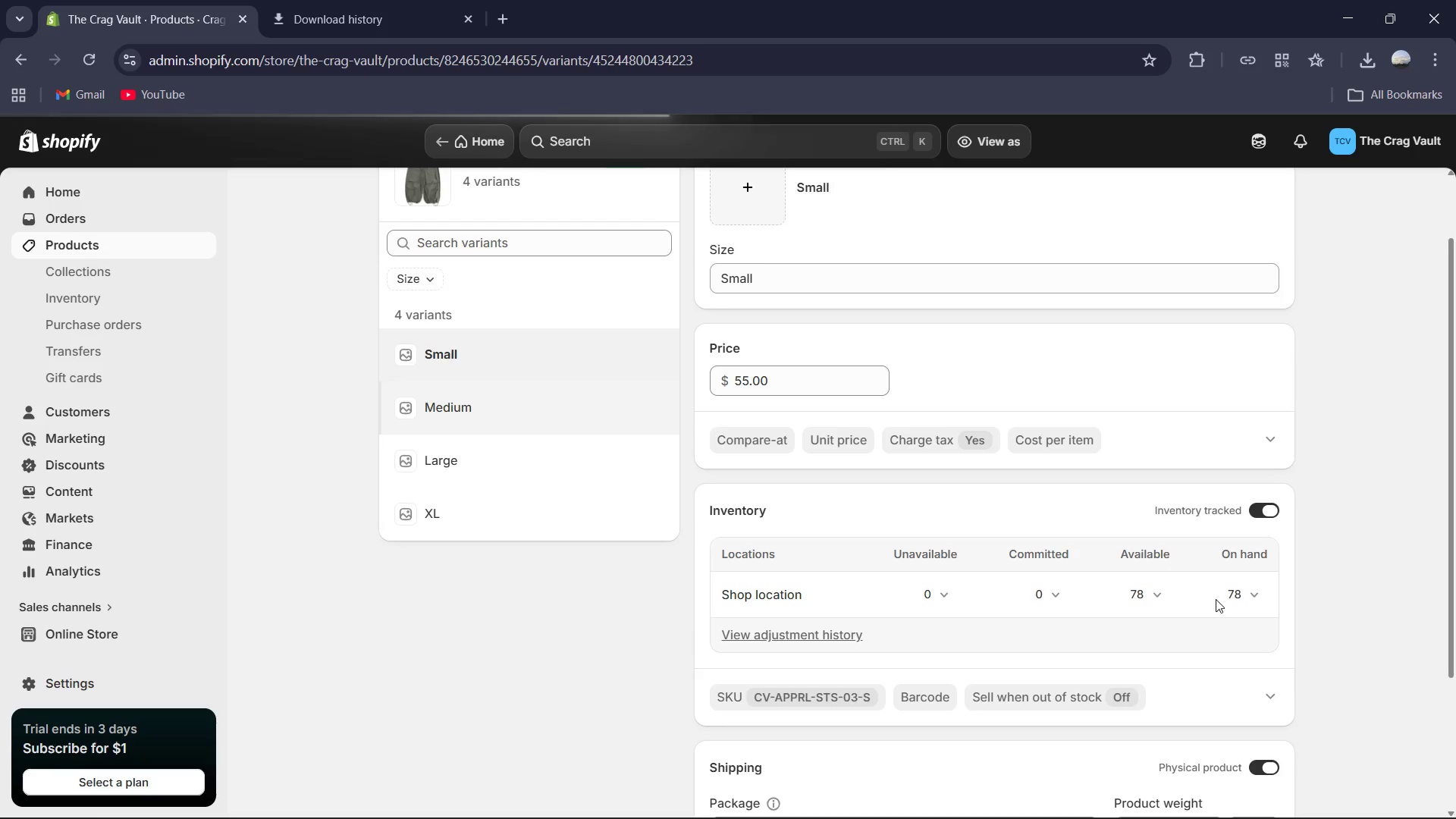 
scroll: coordinate [1239, 603], scroll_direction: down, amount: 4.0
 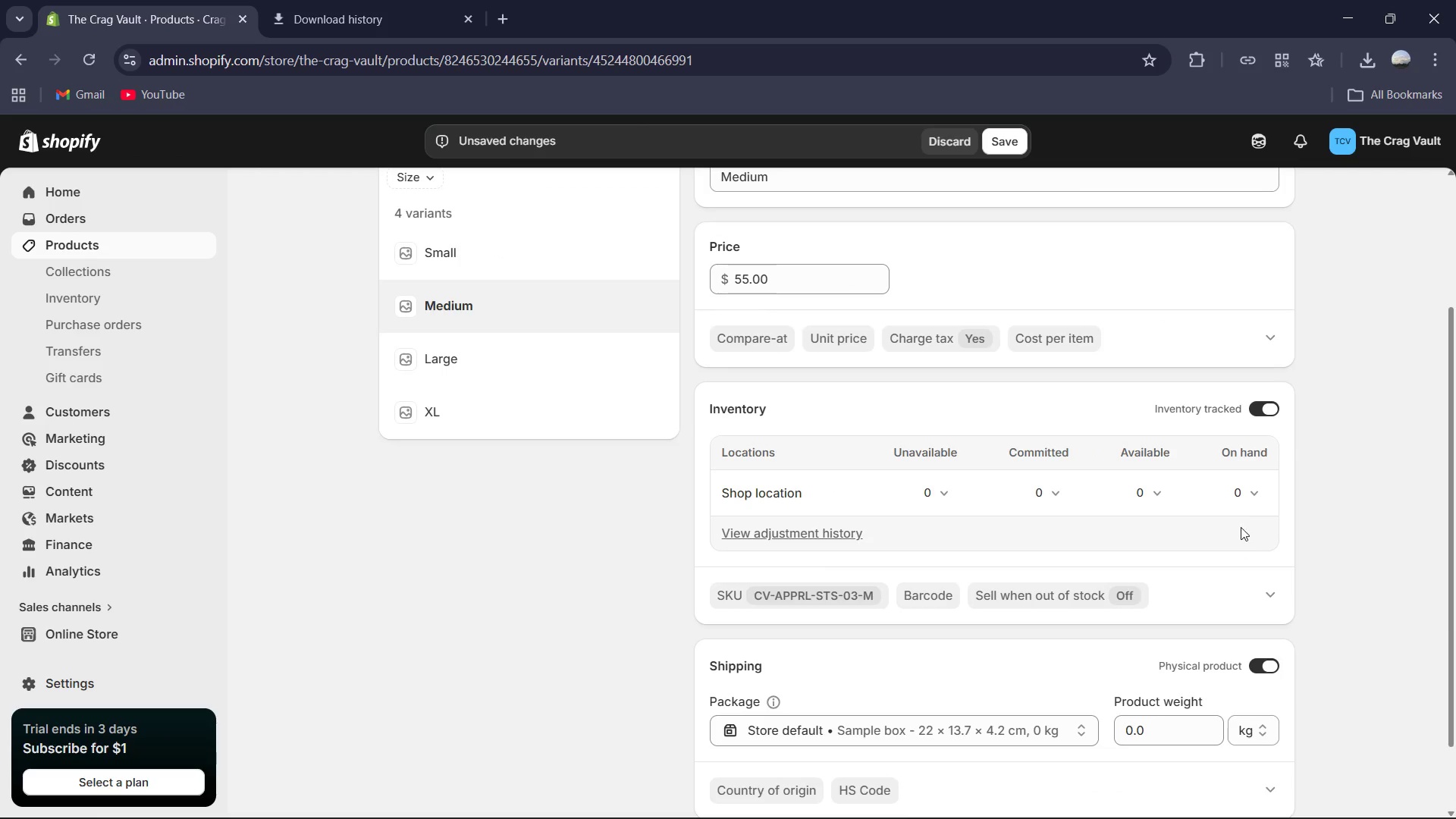 
left_click([1241, 495])
 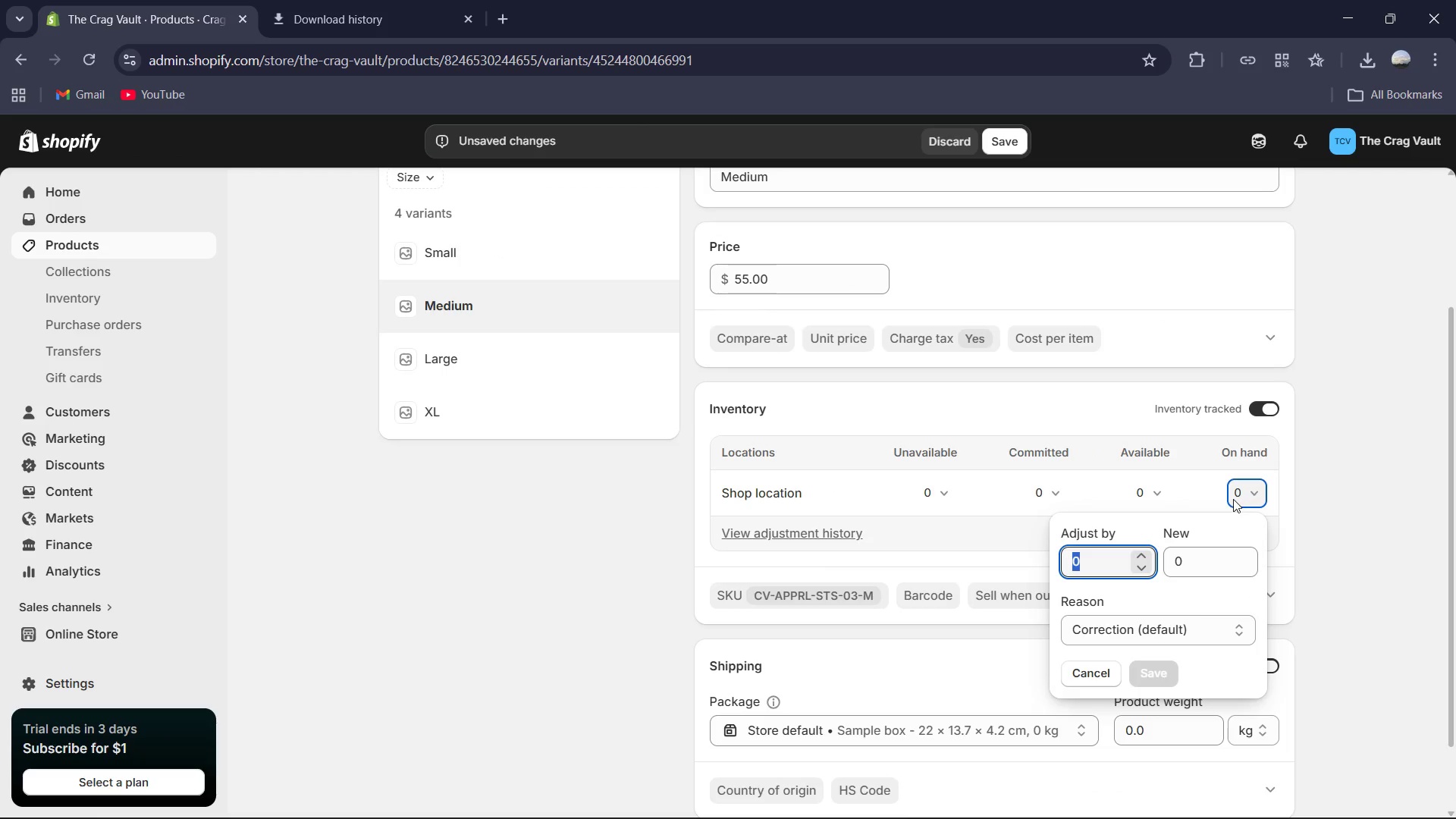 
key(Numpad7)
 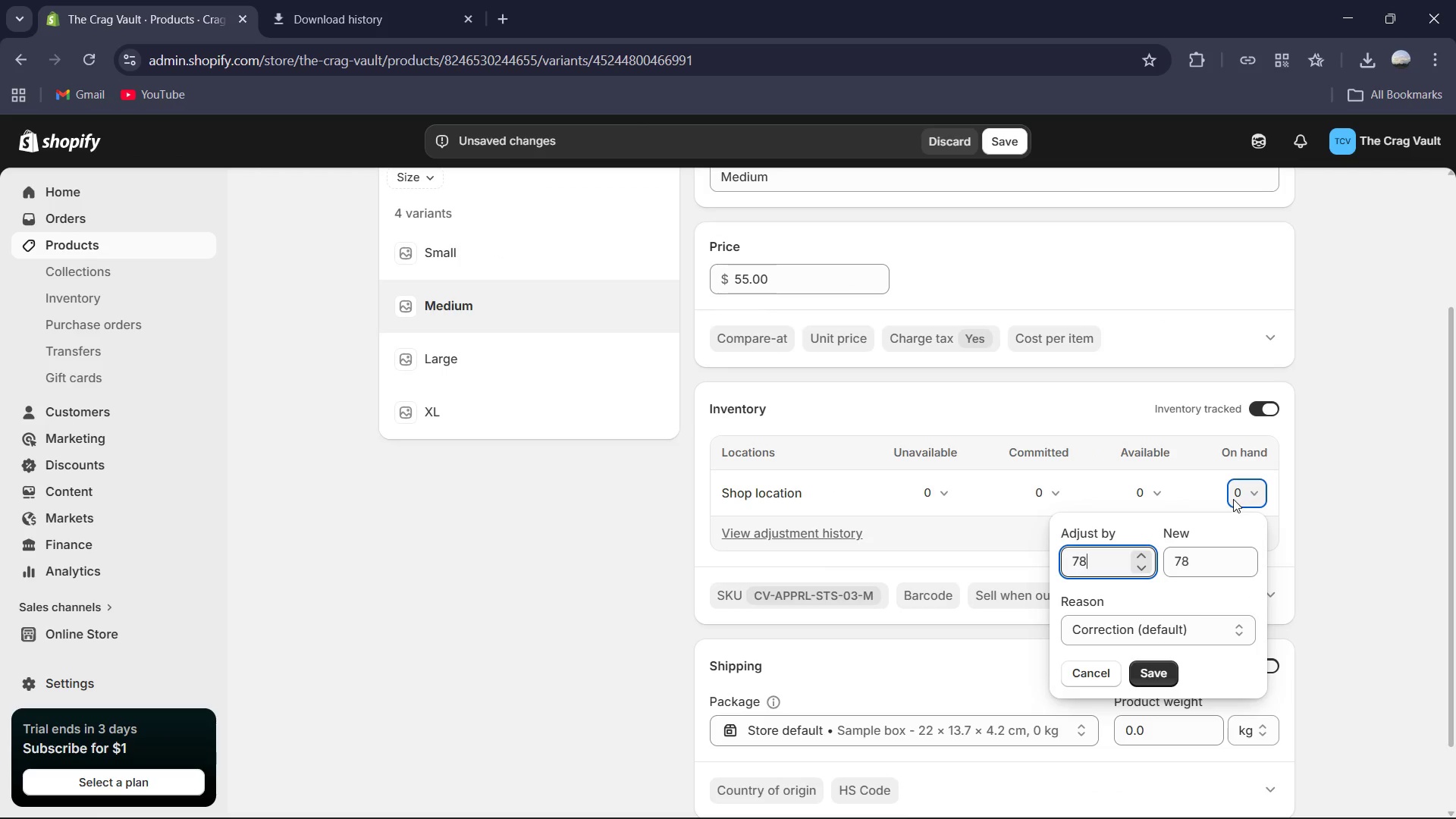 
key(Numpad8)
 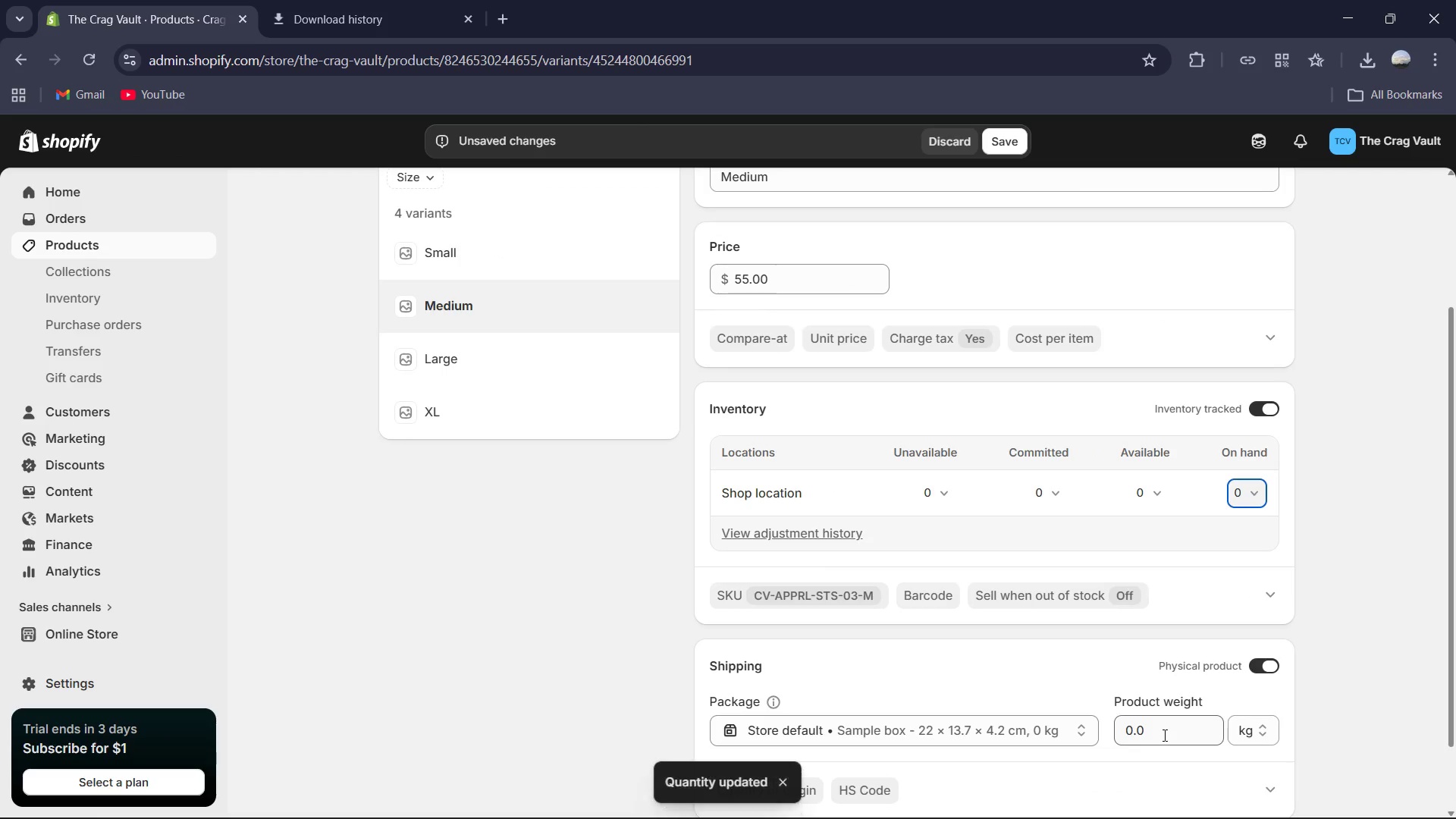 
left_click([1168, 728])
 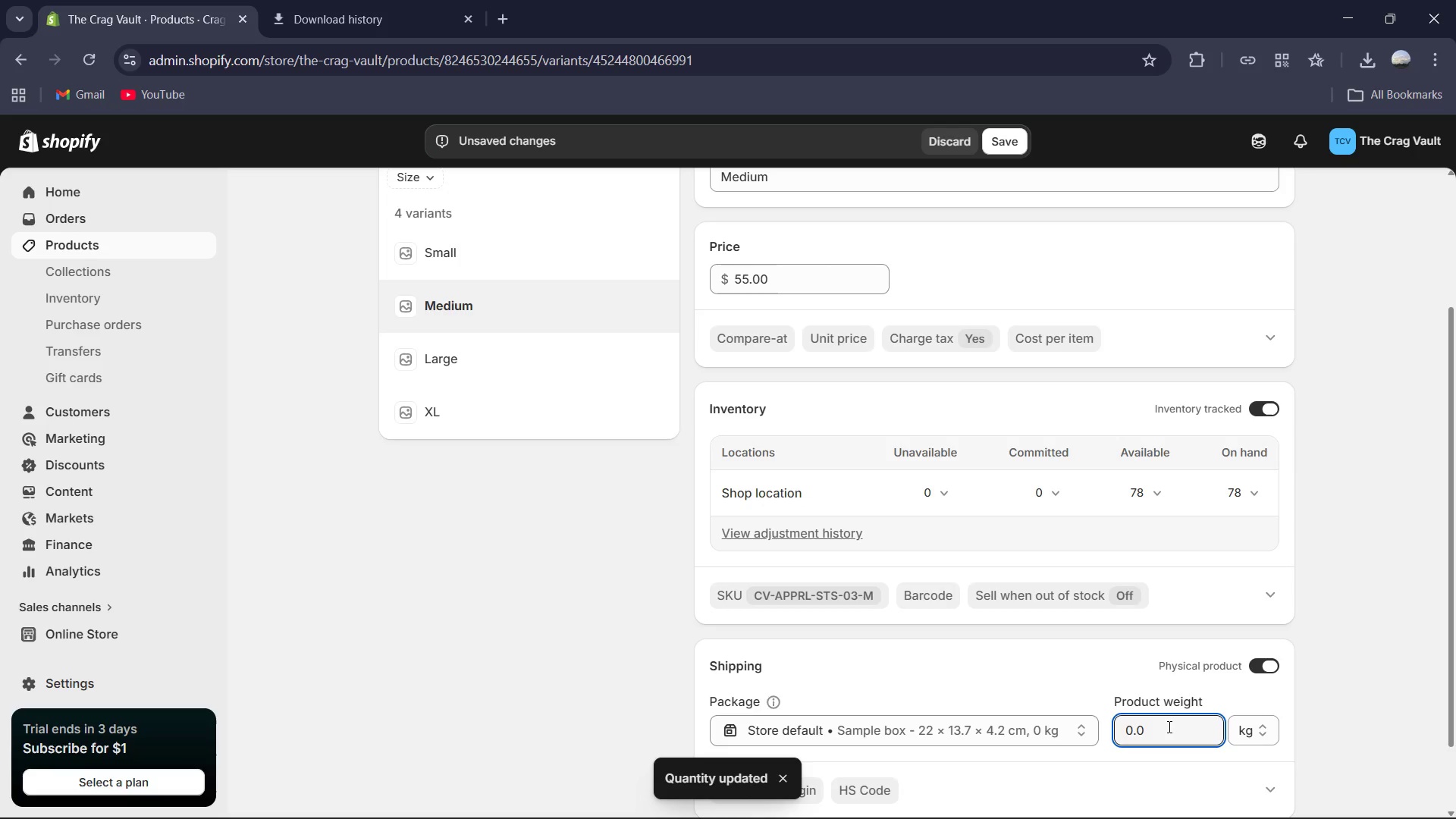 
key(Backspace)
 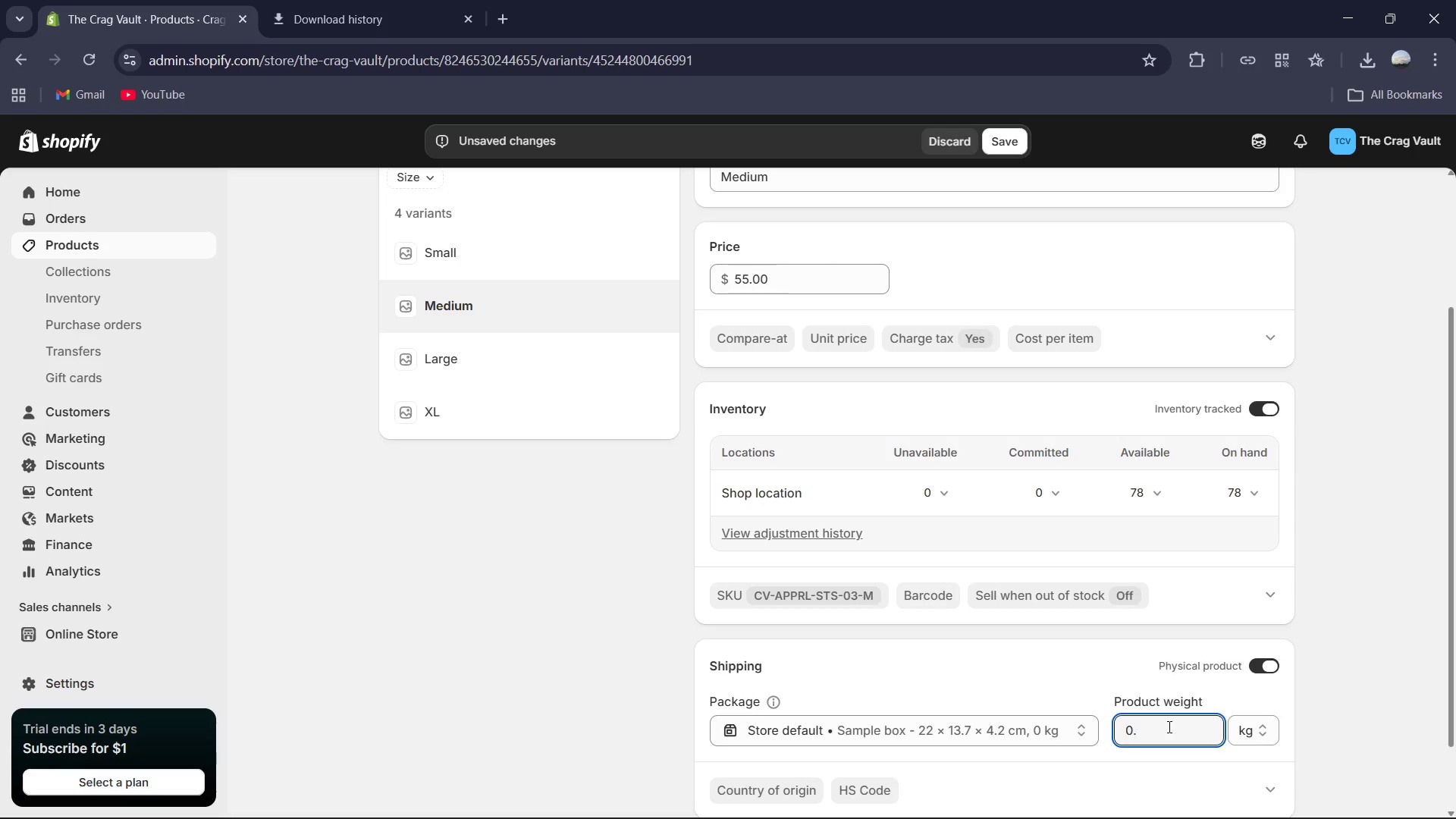 
key(Backspace)
 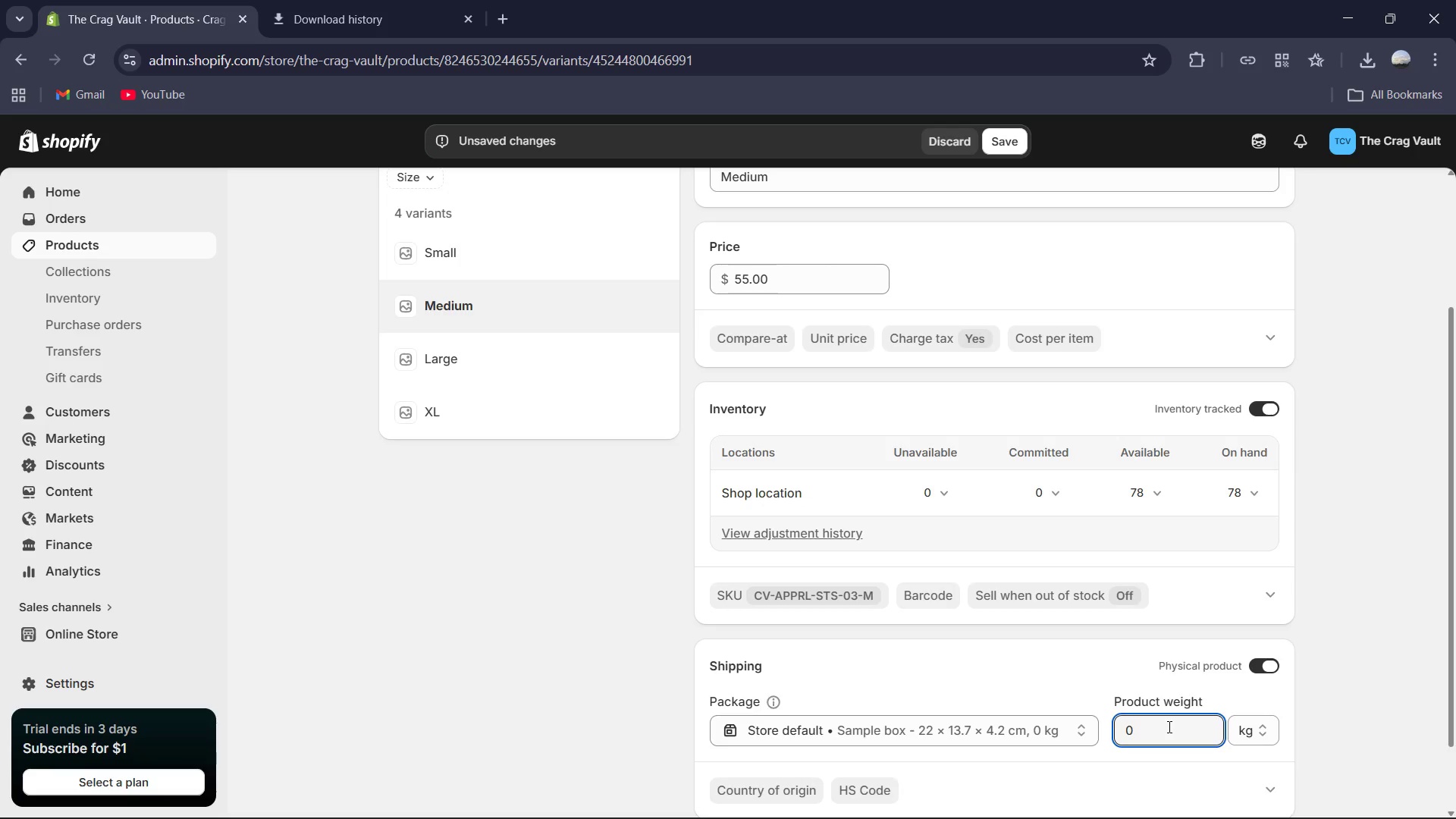 
key(Numpad4)
 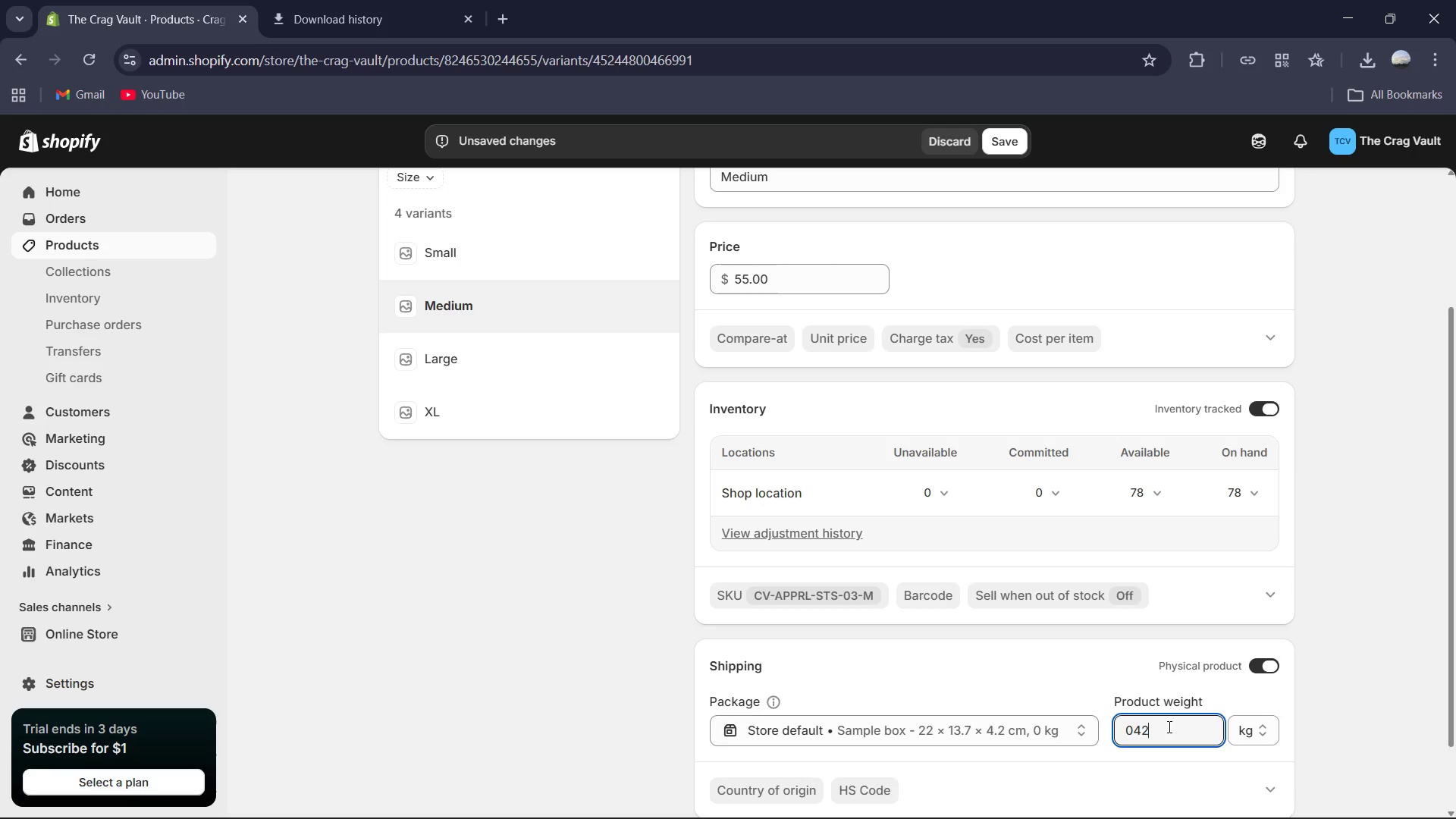 
key(Numpad2)
 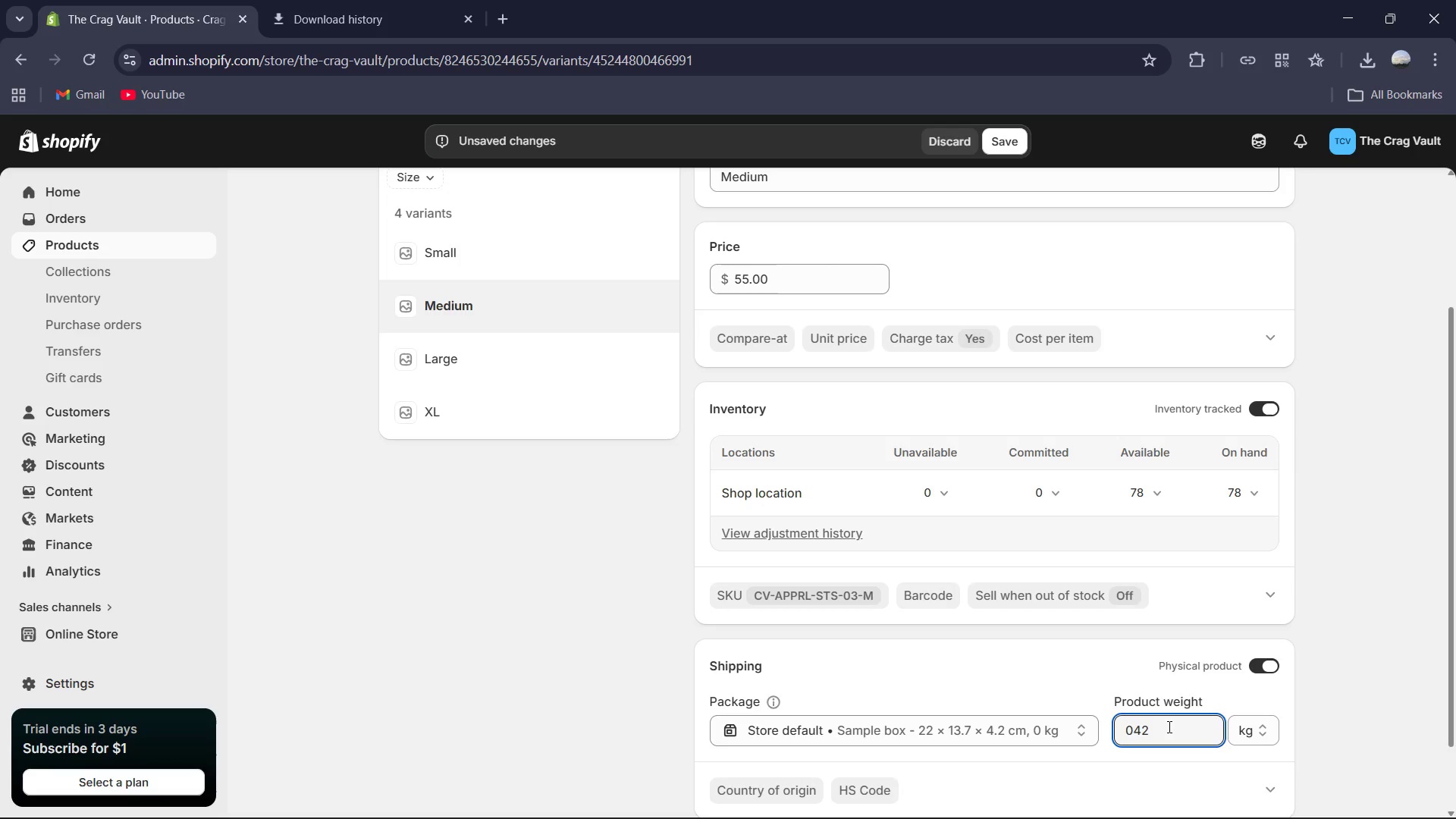 
key(Backspace)
 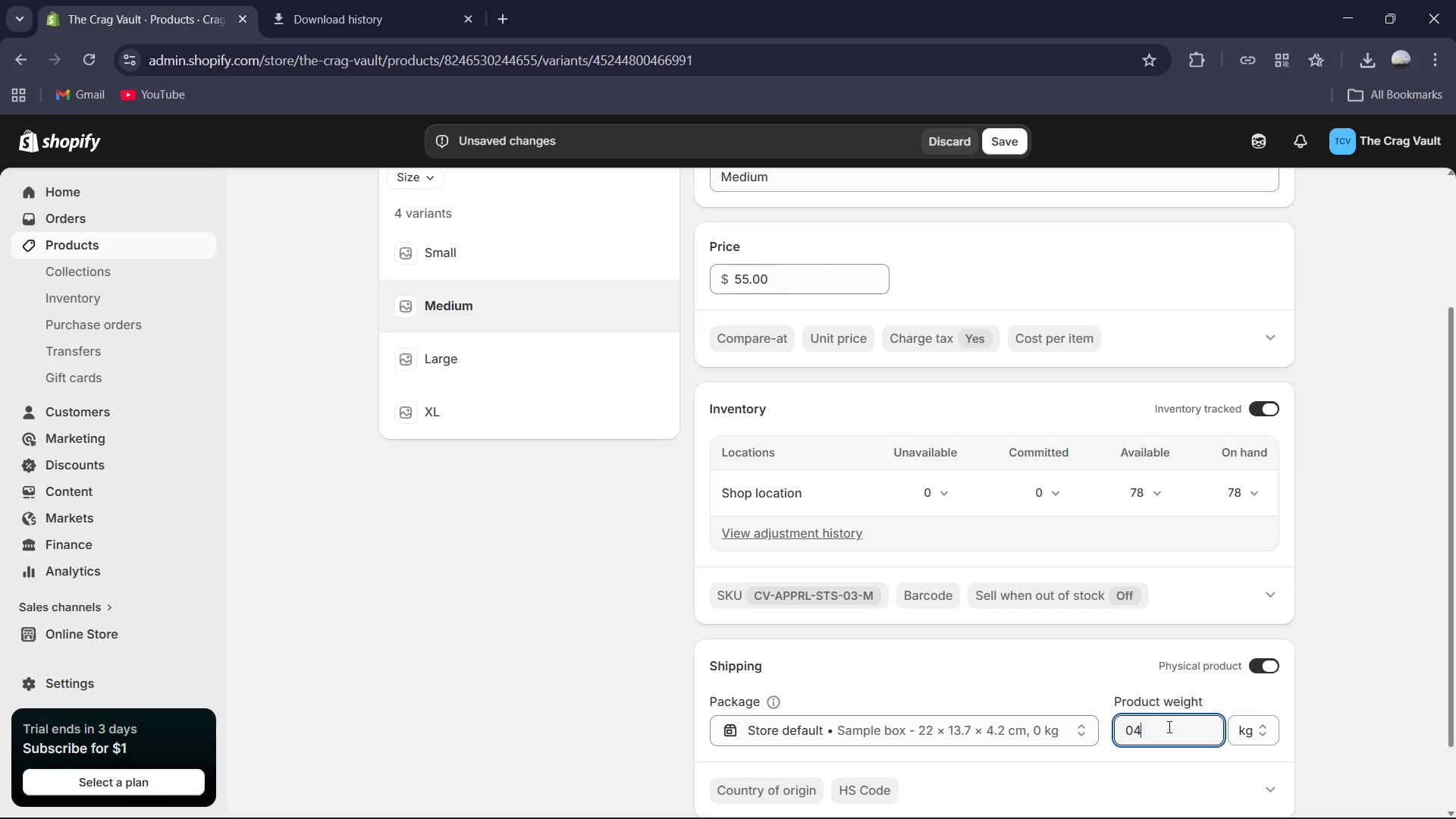 
key(Backspace)
 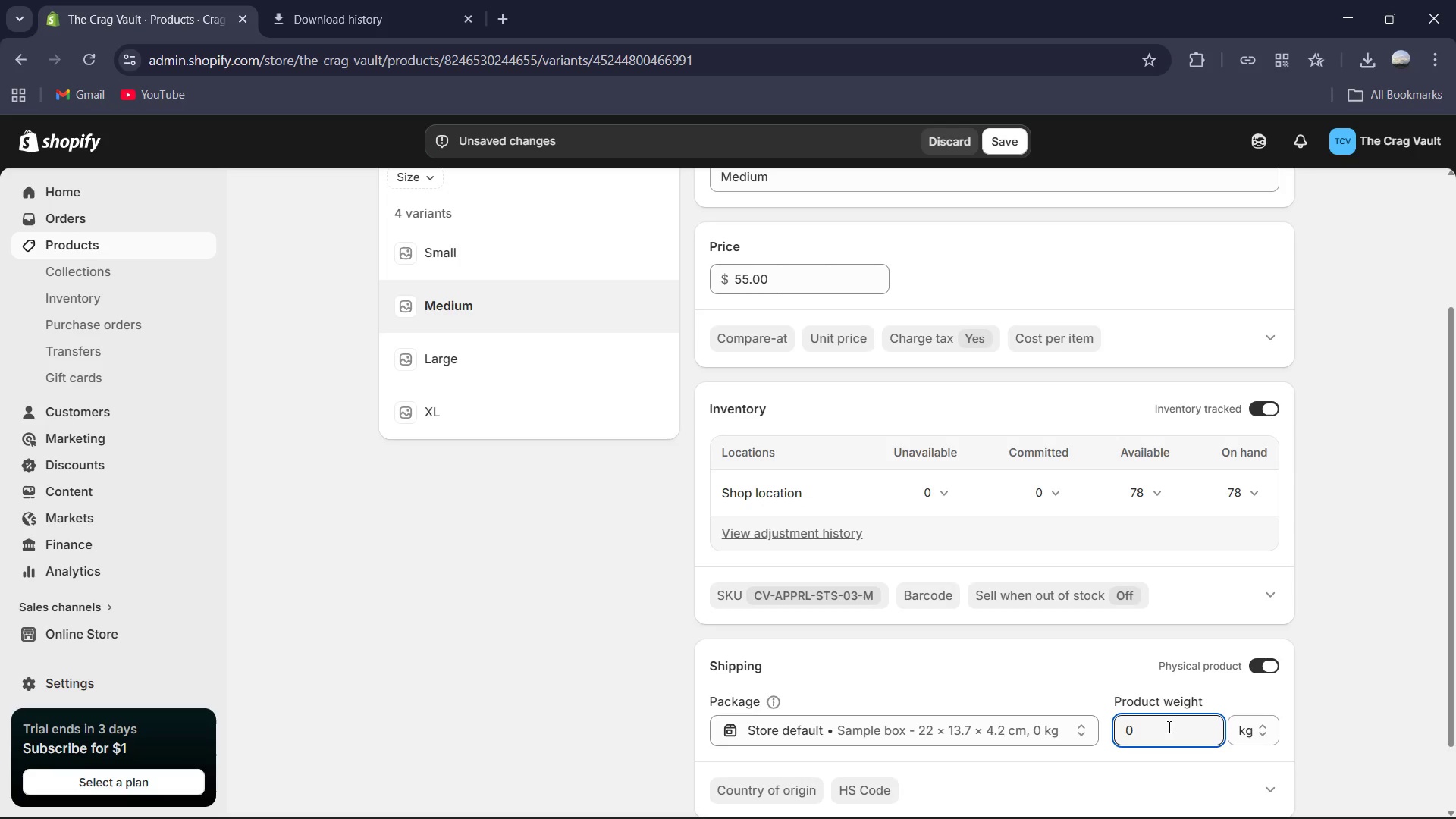 
key(NumpadDecimal)
 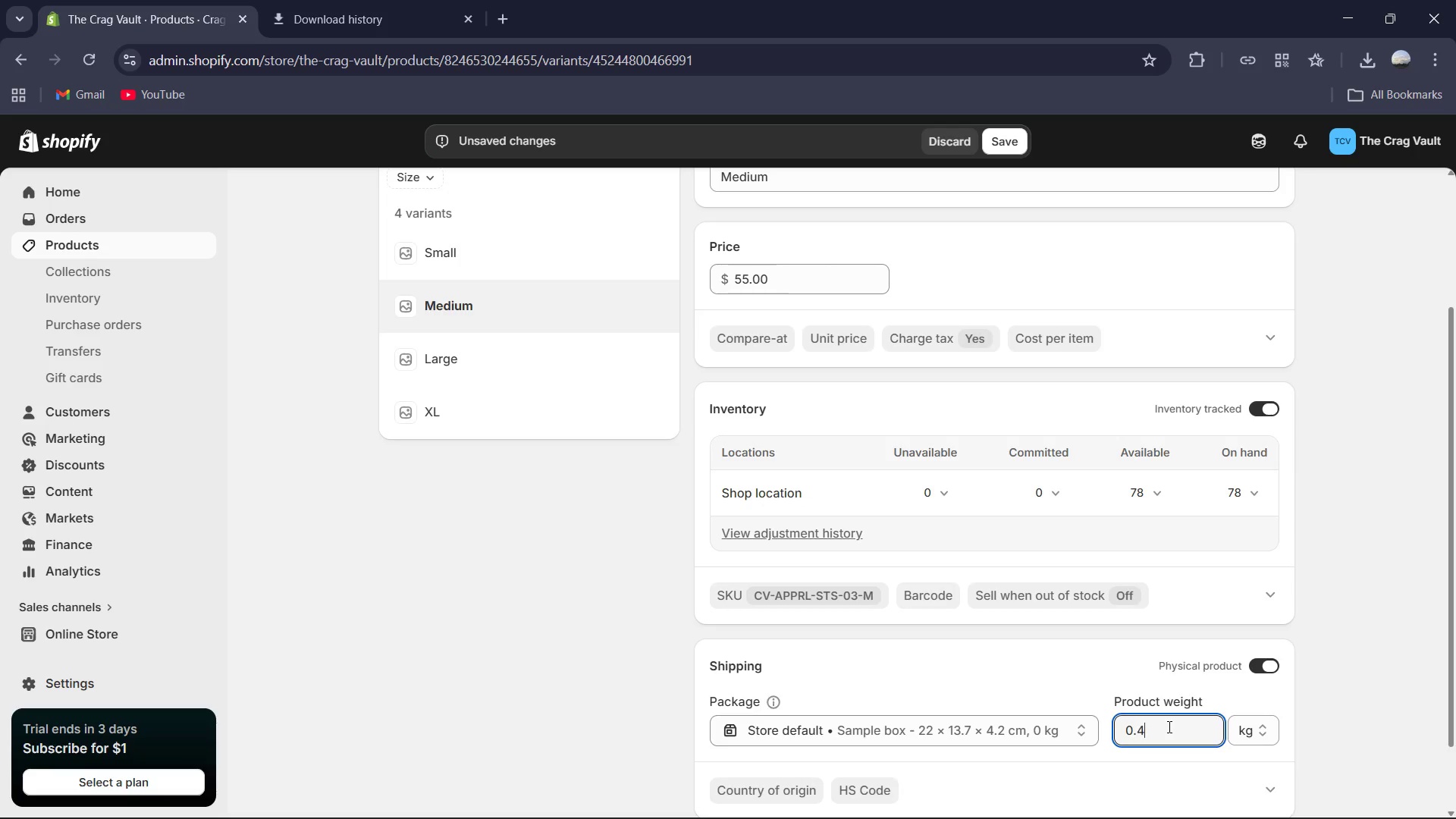 
key(Numpad4)
 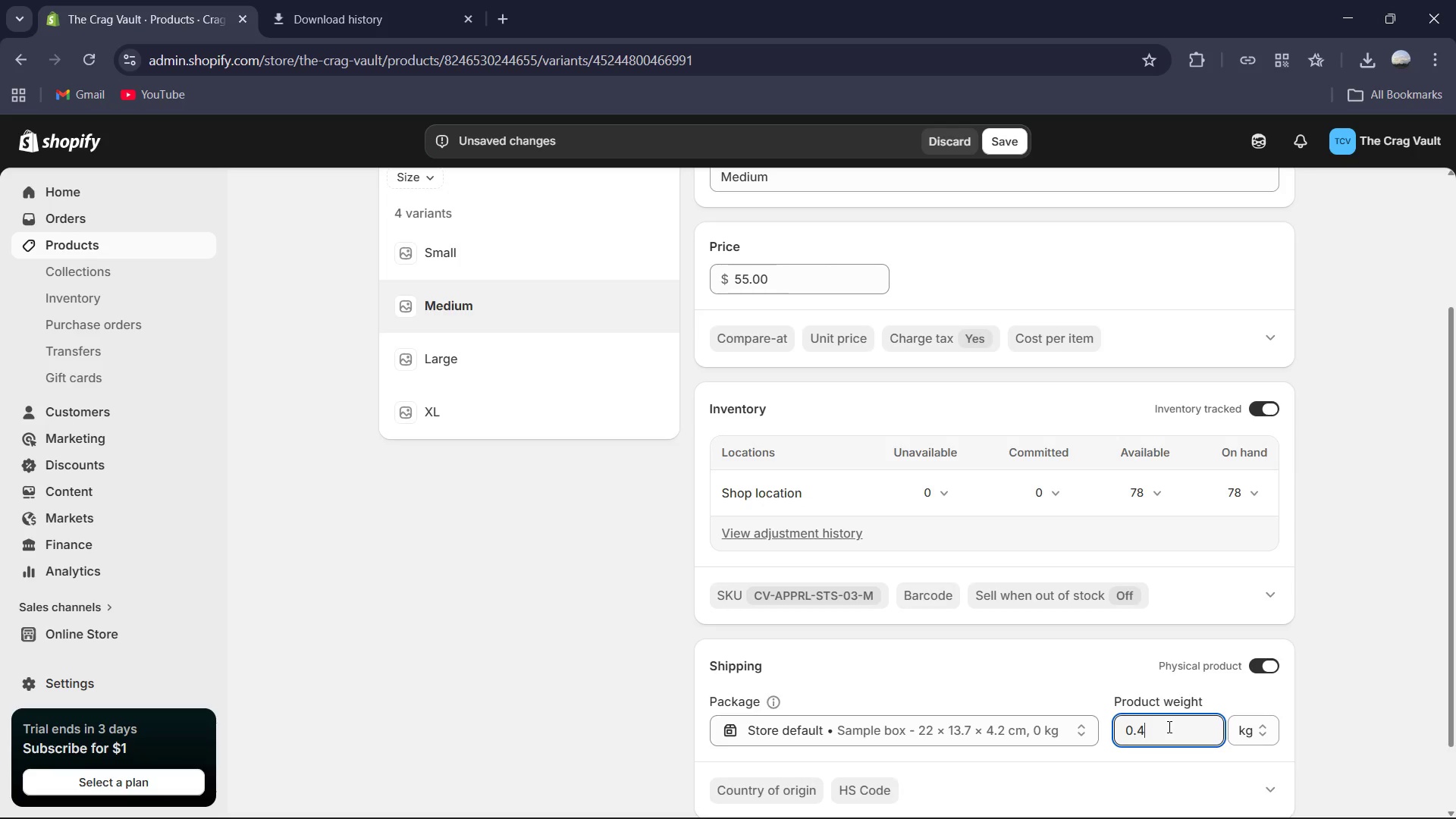 
key(Numpad2)
 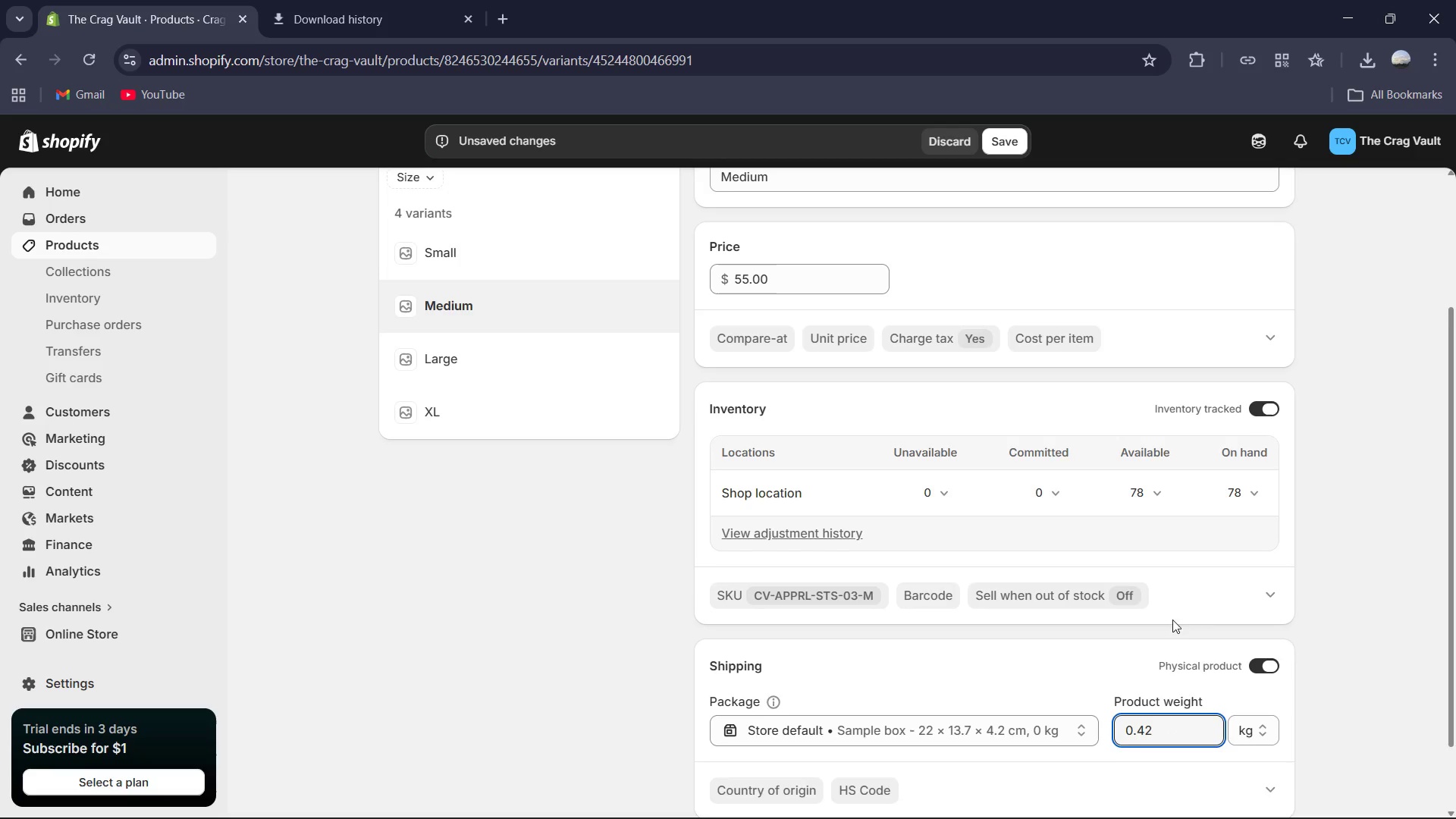 
scroll: coordinate [1171, 597], scroll_direction: down, amount: 4.0
 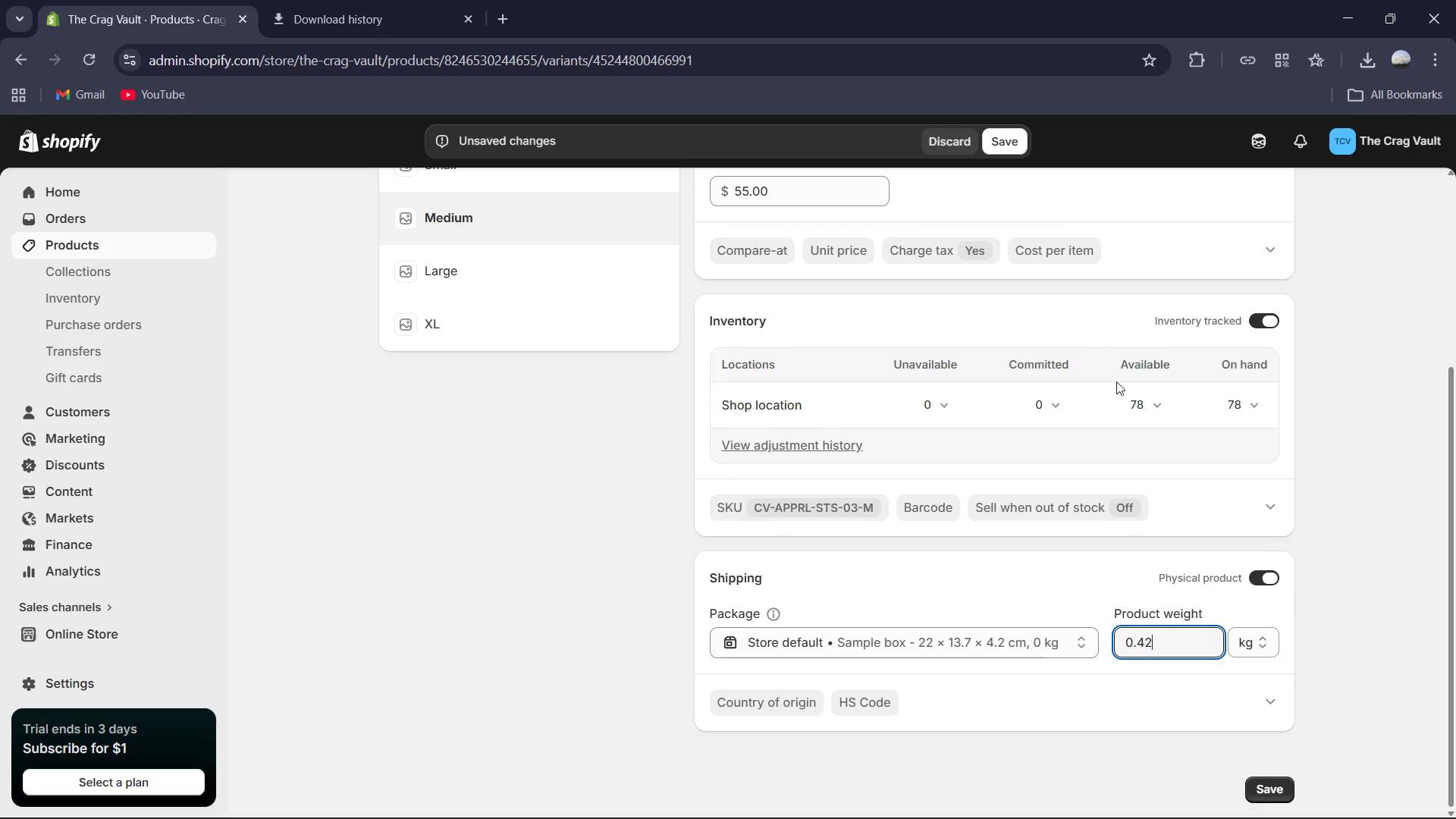 
scroll: coordinate [1116, 394], scroll_direction: up, amount: 2.0
 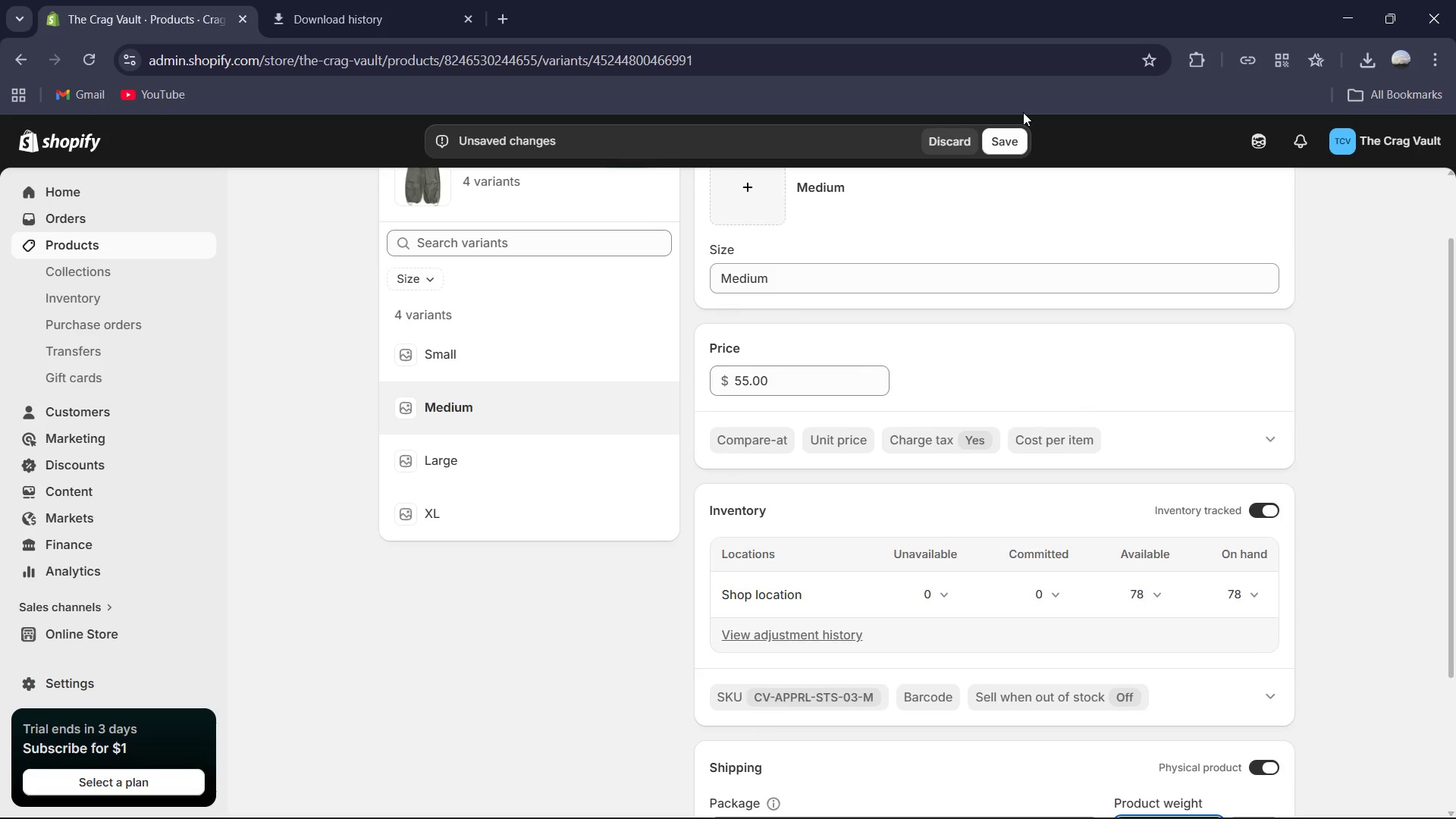 
left_click([1003, 135])
 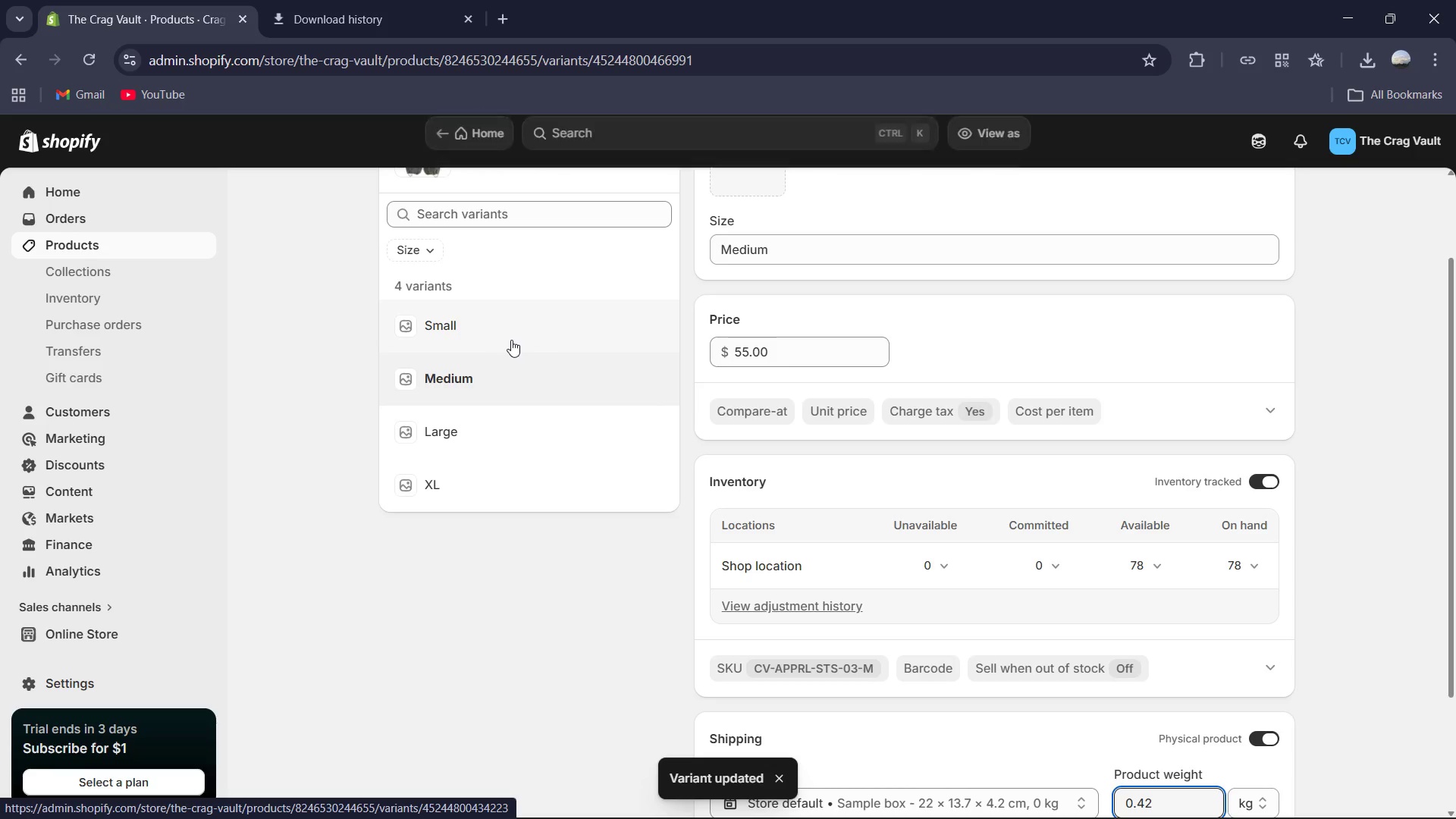 
left_click([511, 340])
 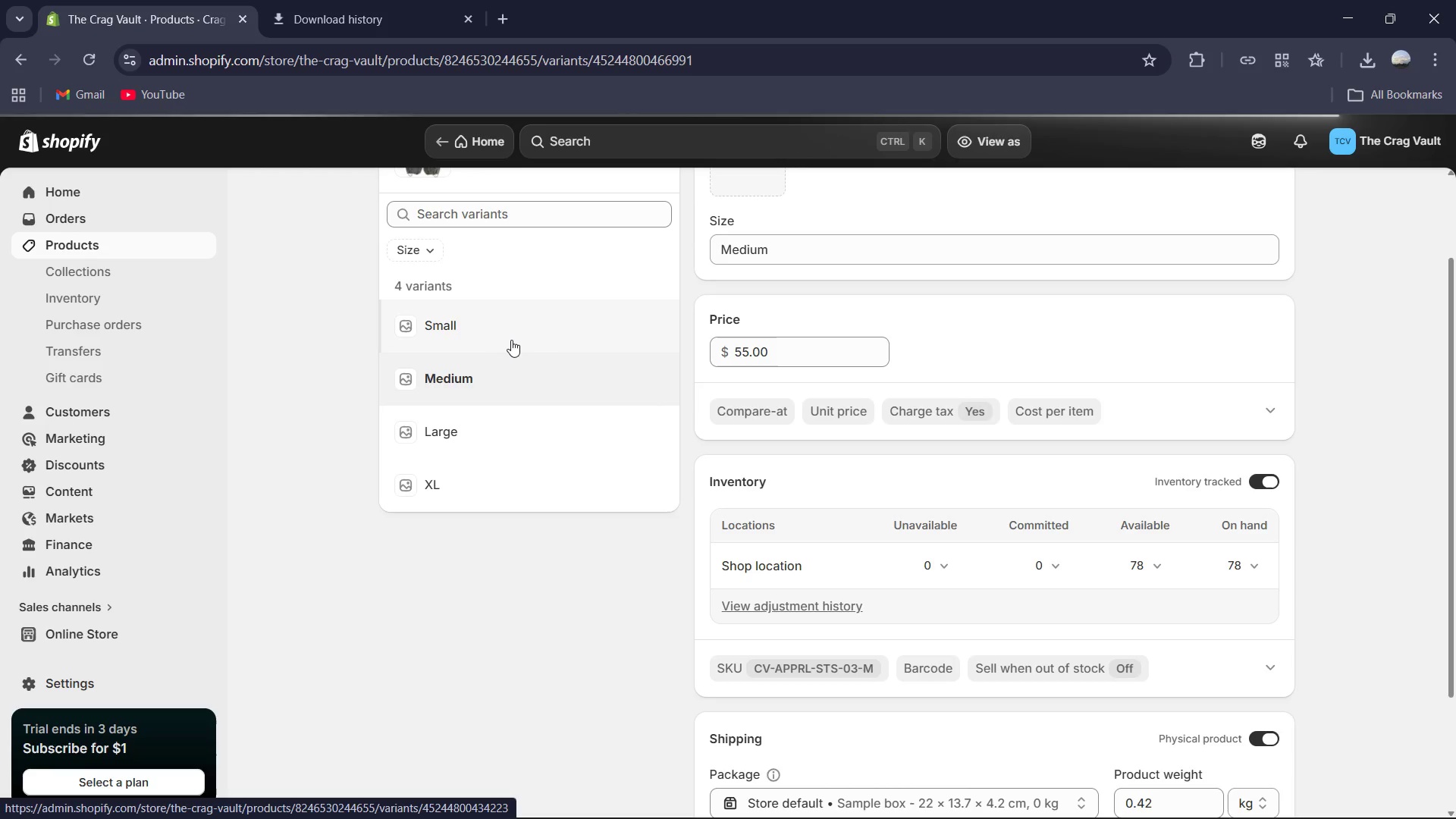 
wait(6.42)
 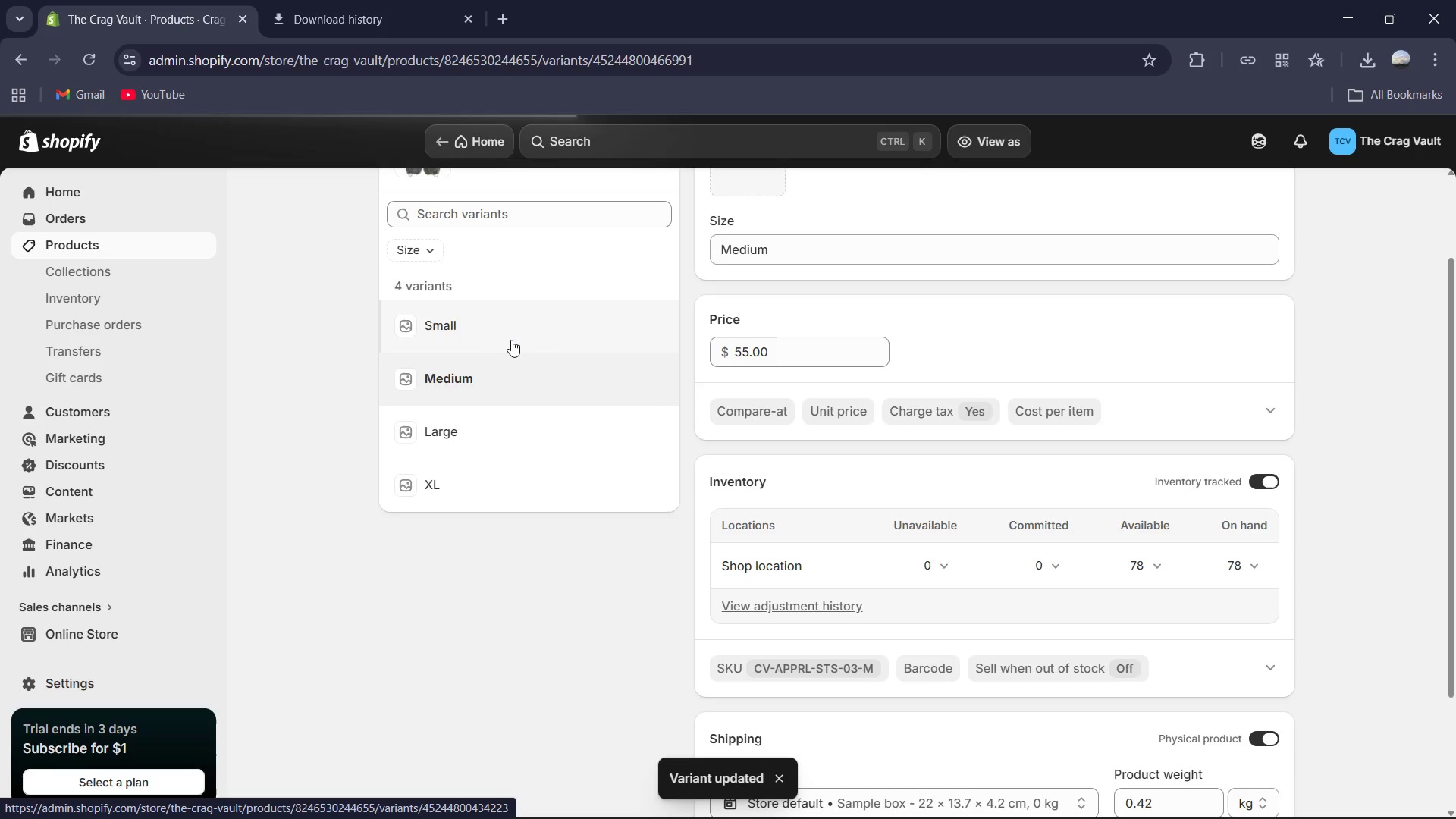 
scroll: coordinate [1284, 391], scroll_direction: down, amount: 4.0
 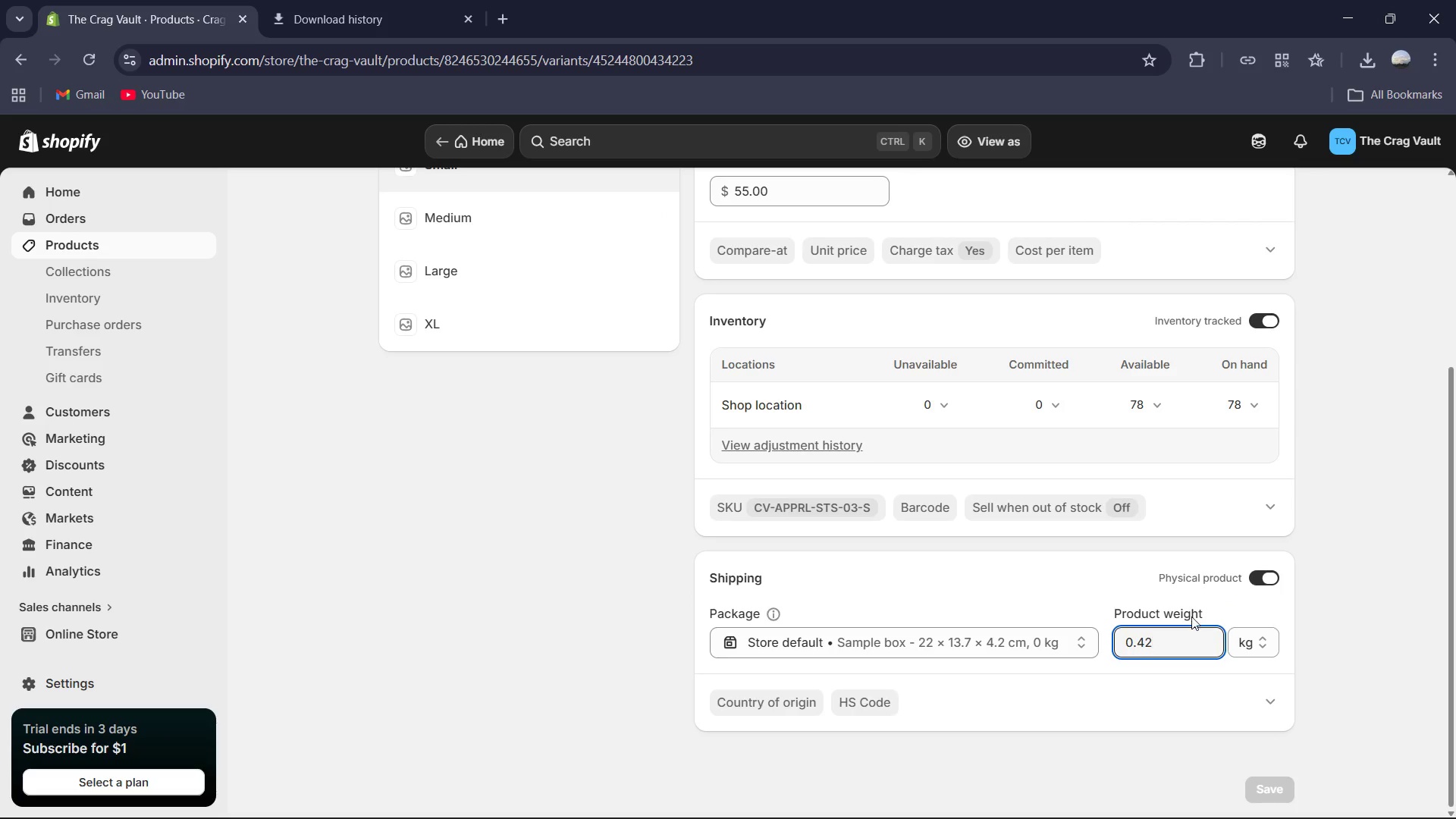 
key(Backspace)
 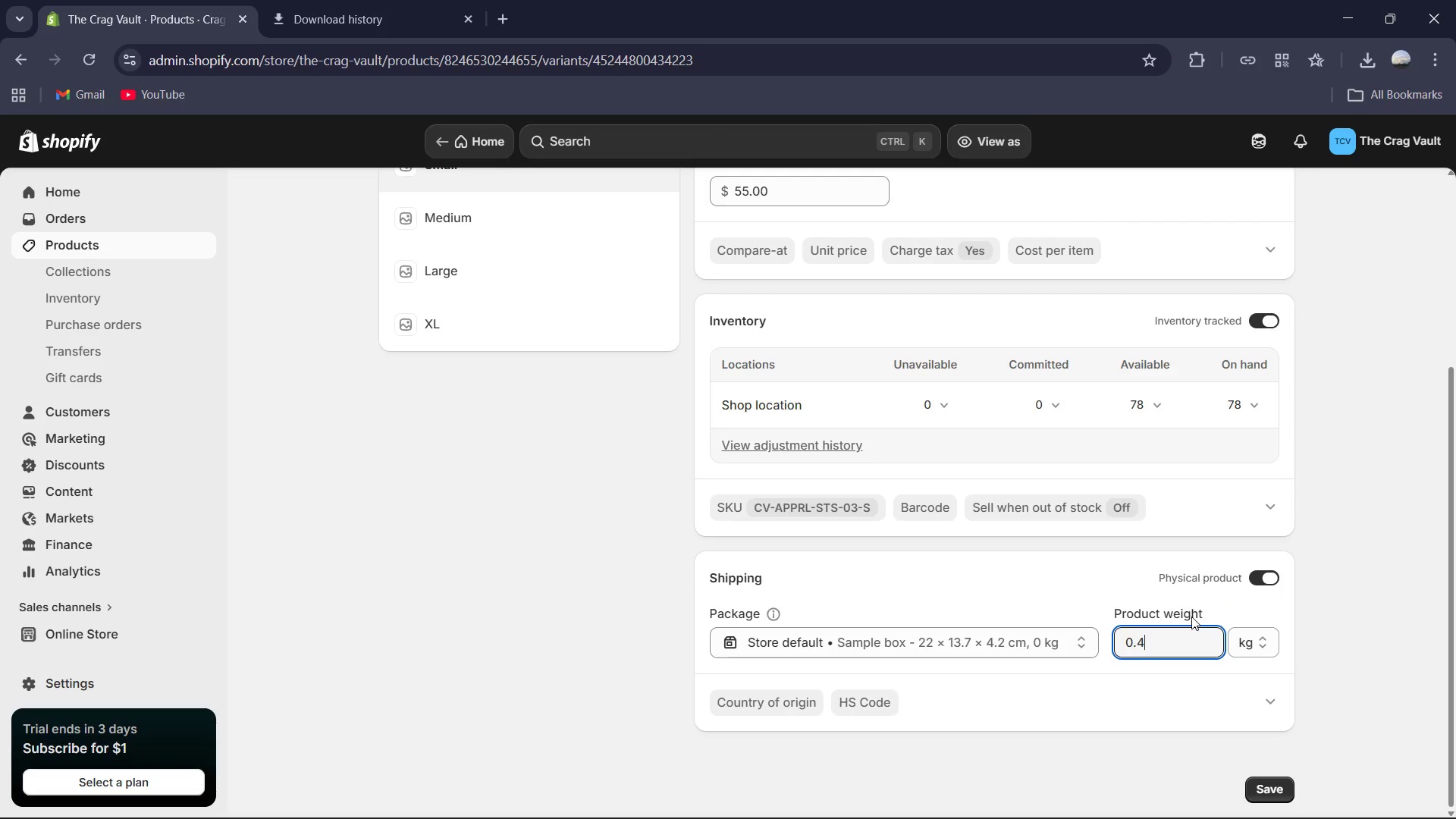 
key(Backspace)
 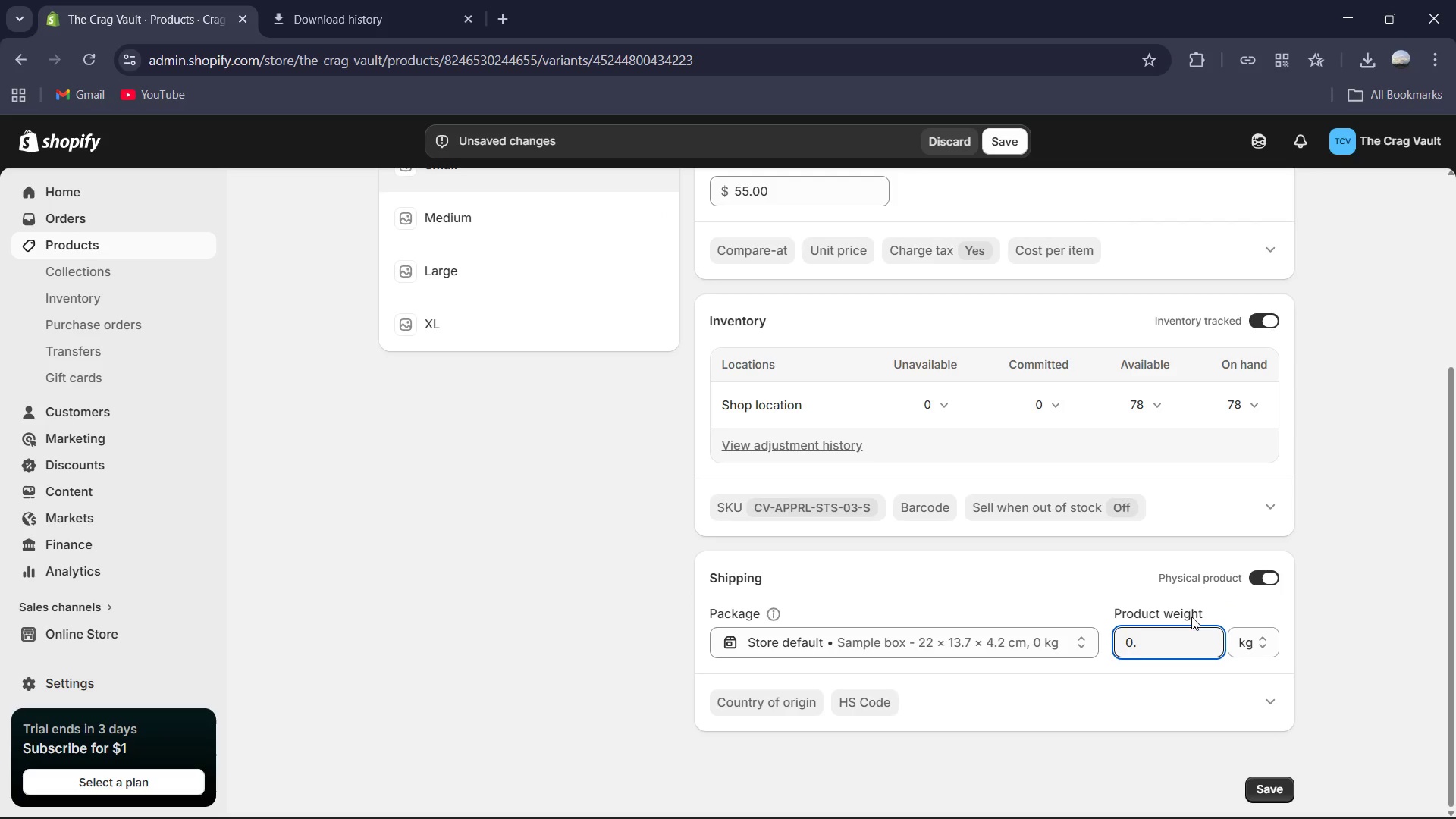 
key(Numpad3)
 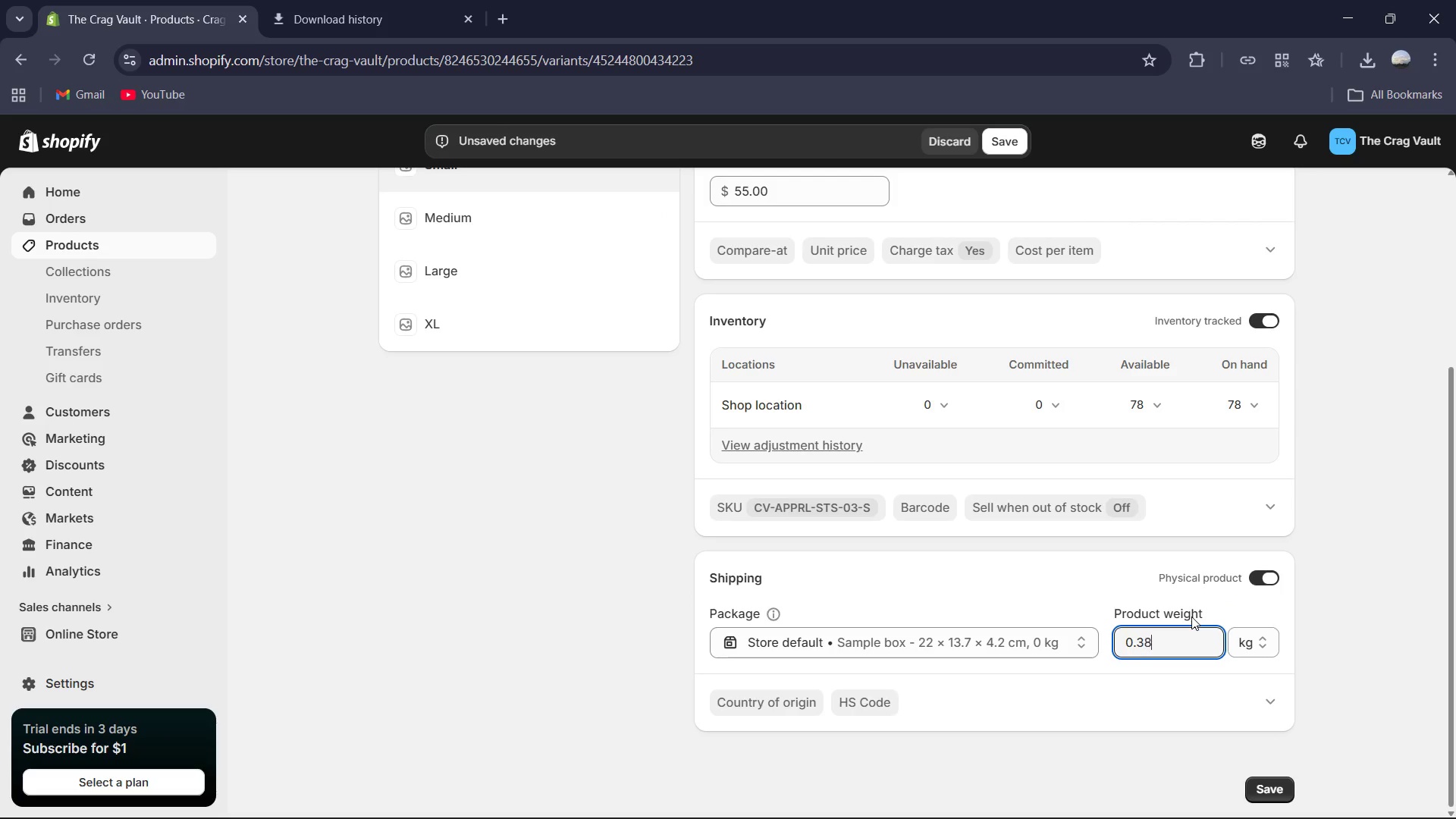 
key(Numpad8)
 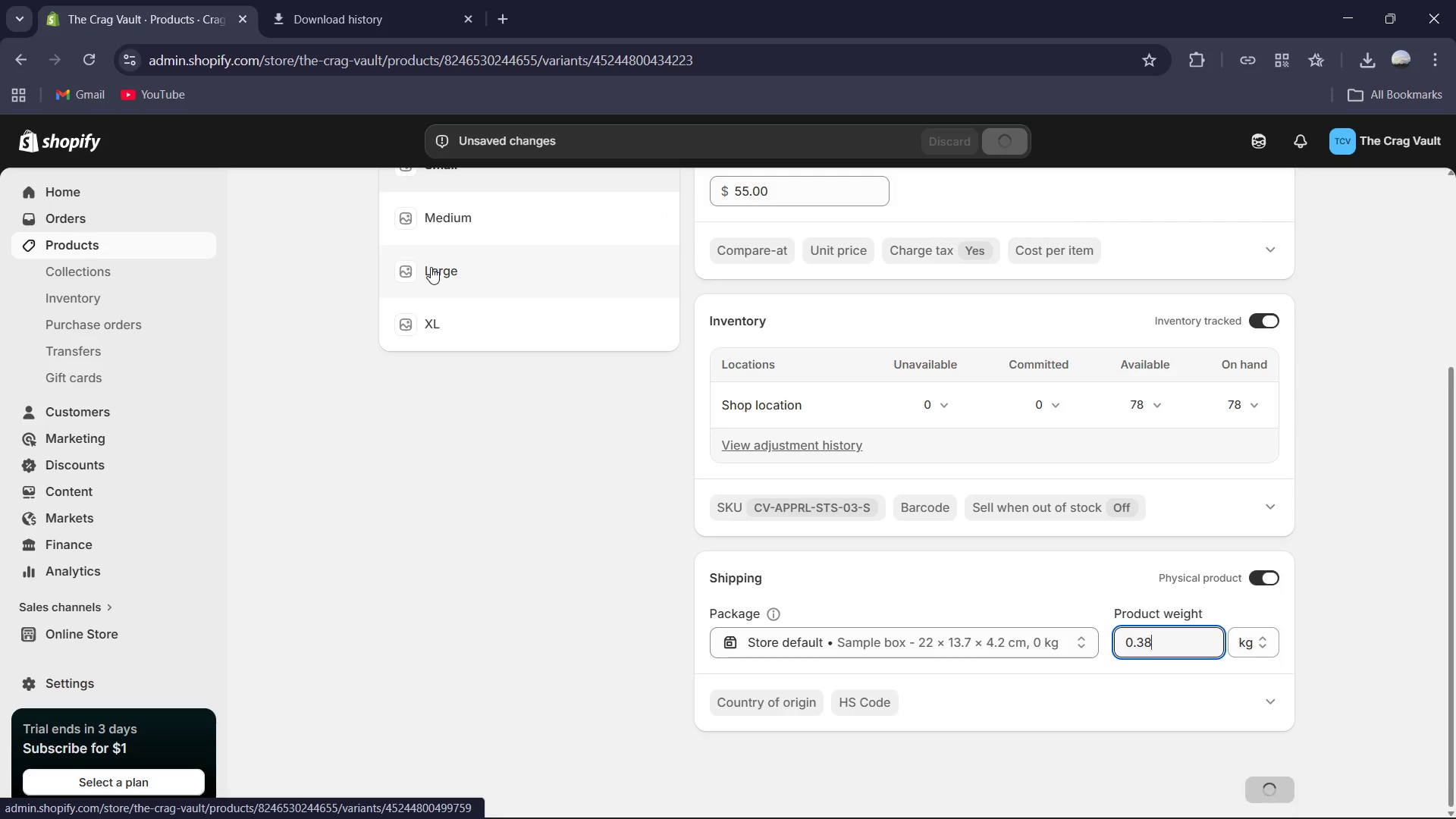 
left_click([431, 267])
 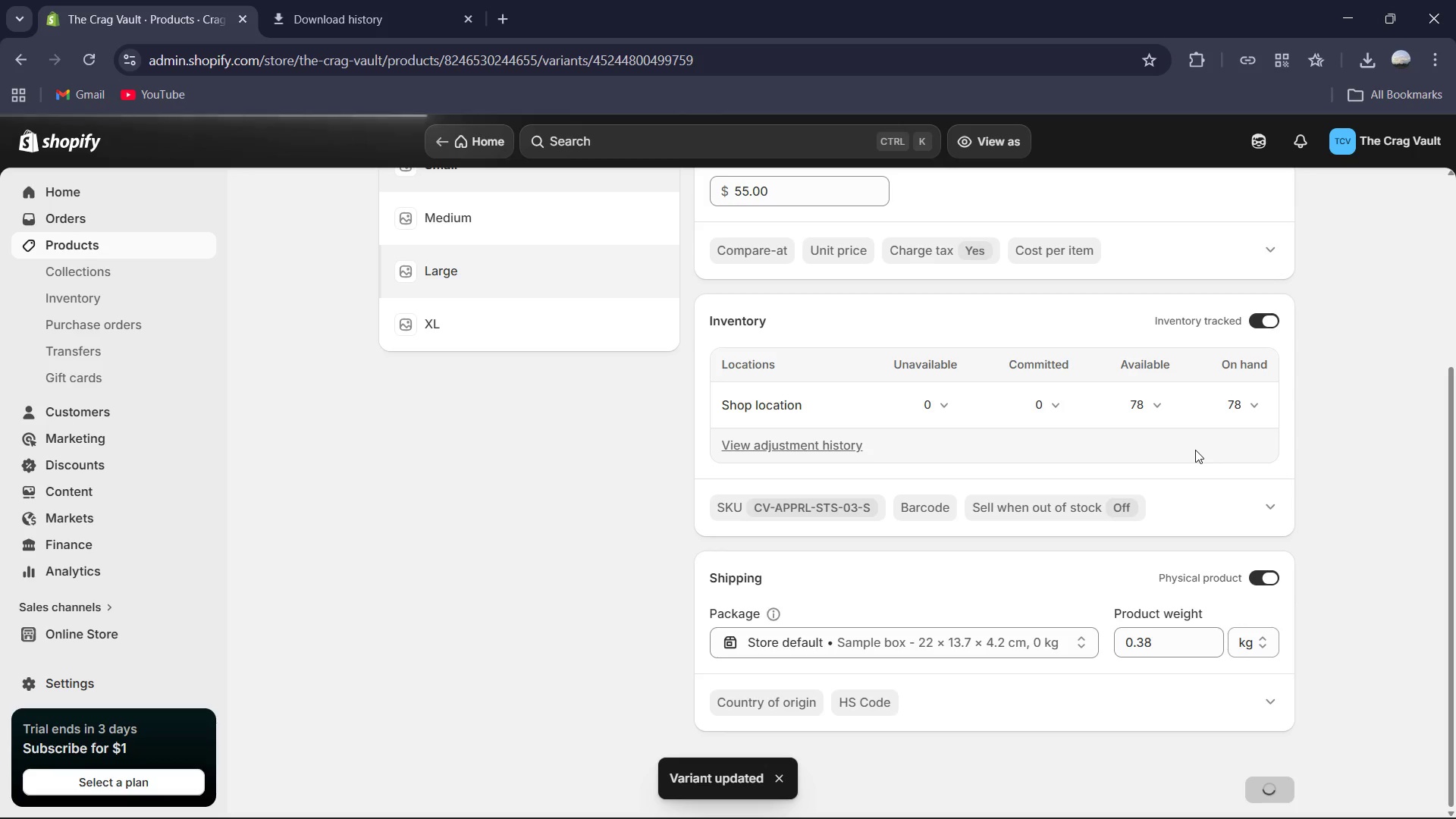 
scroll: coordinate [1292, 491], scroll_direction: down, amount: 4.0
 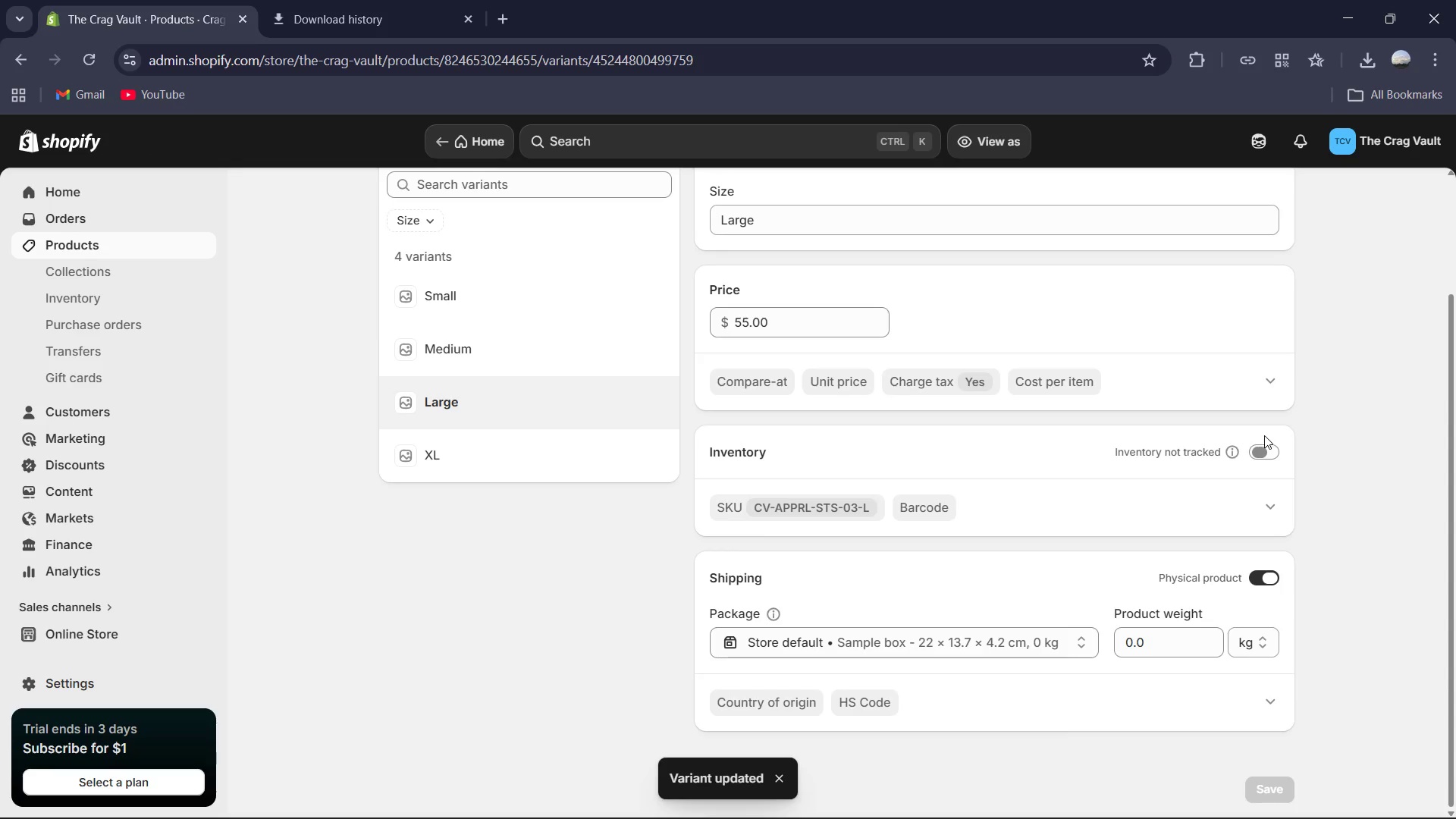 
left_click([1262, 447])
 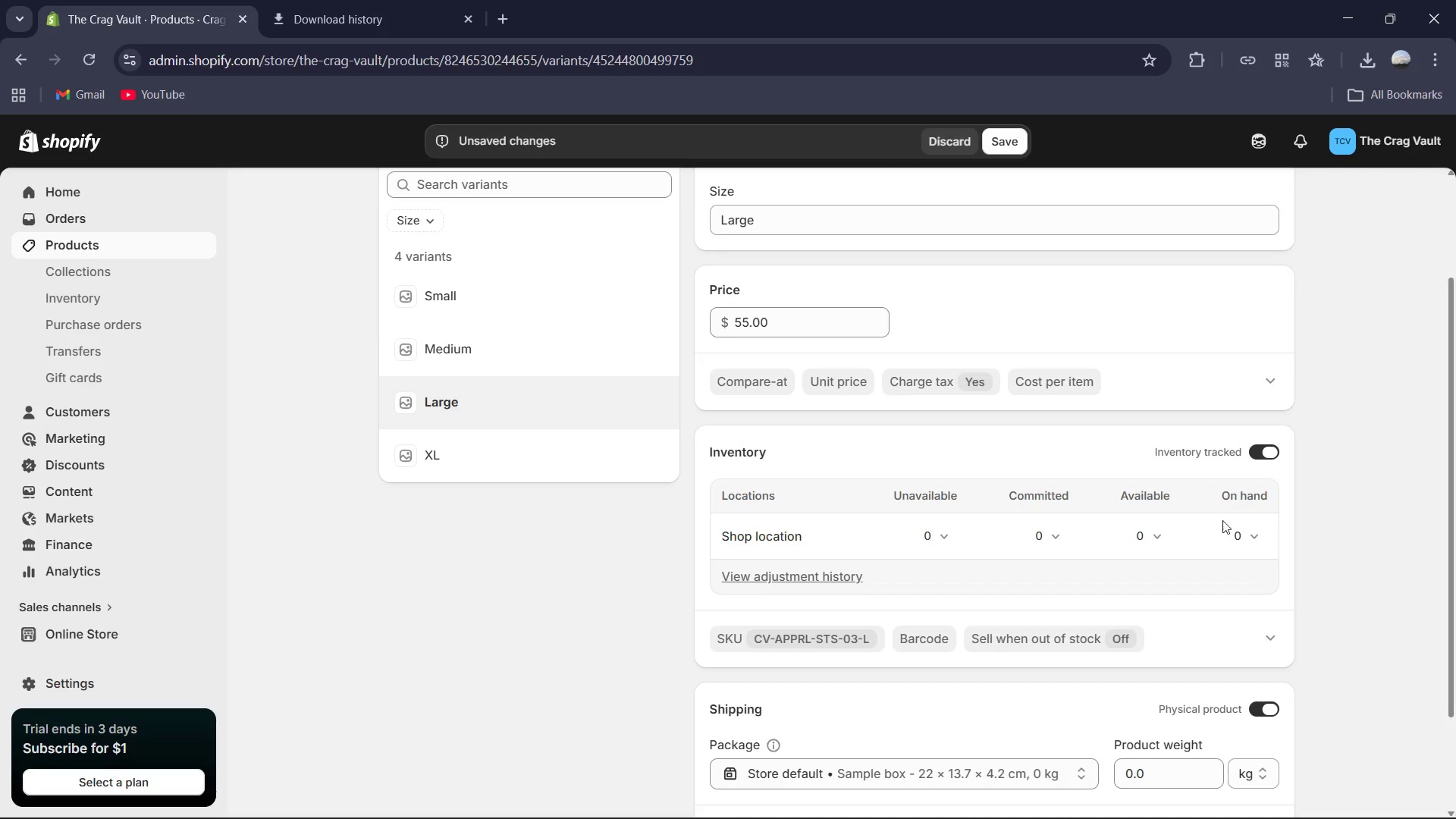 
left_click([1248, 524])
 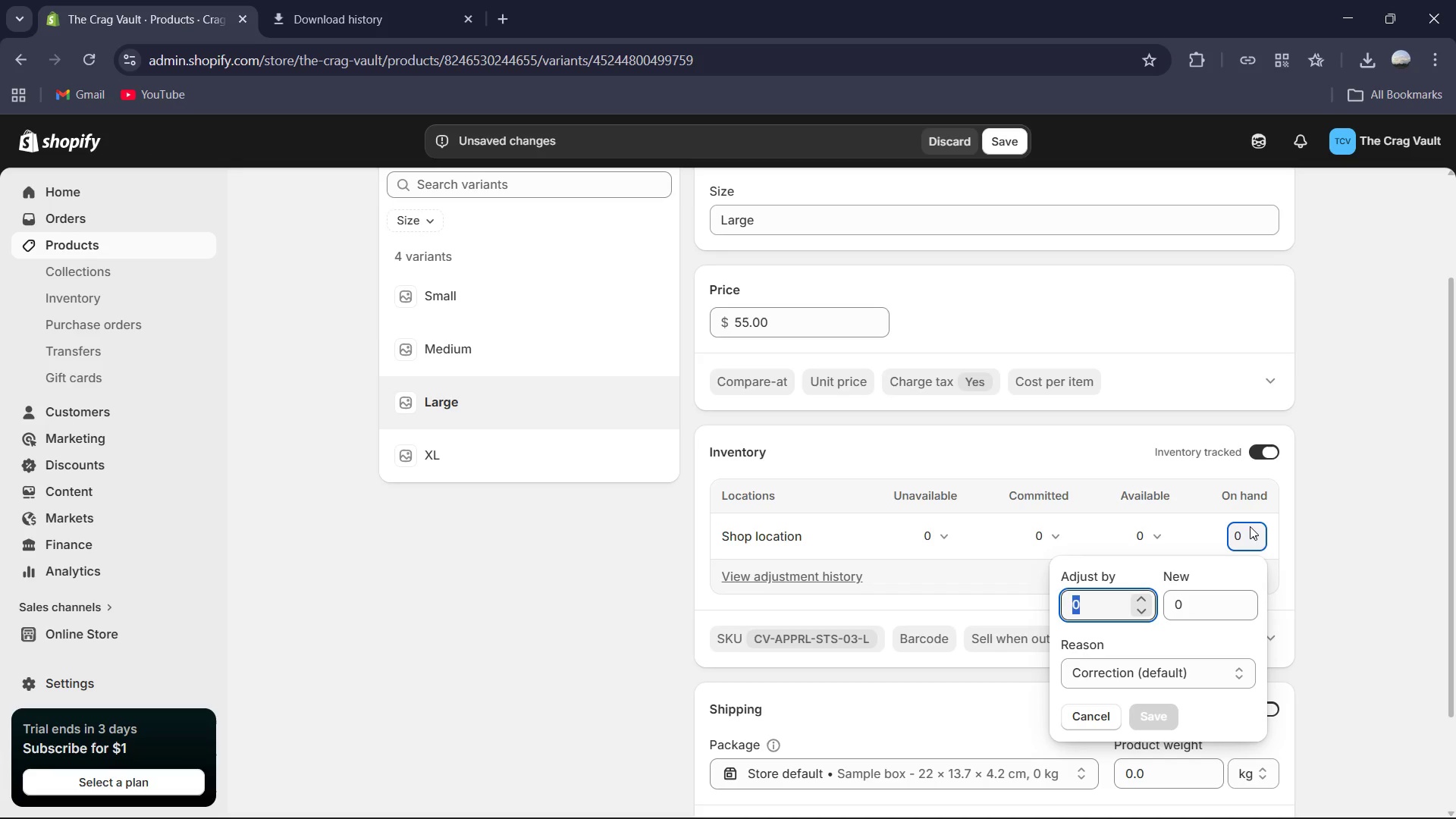 
key(Numpad9)
 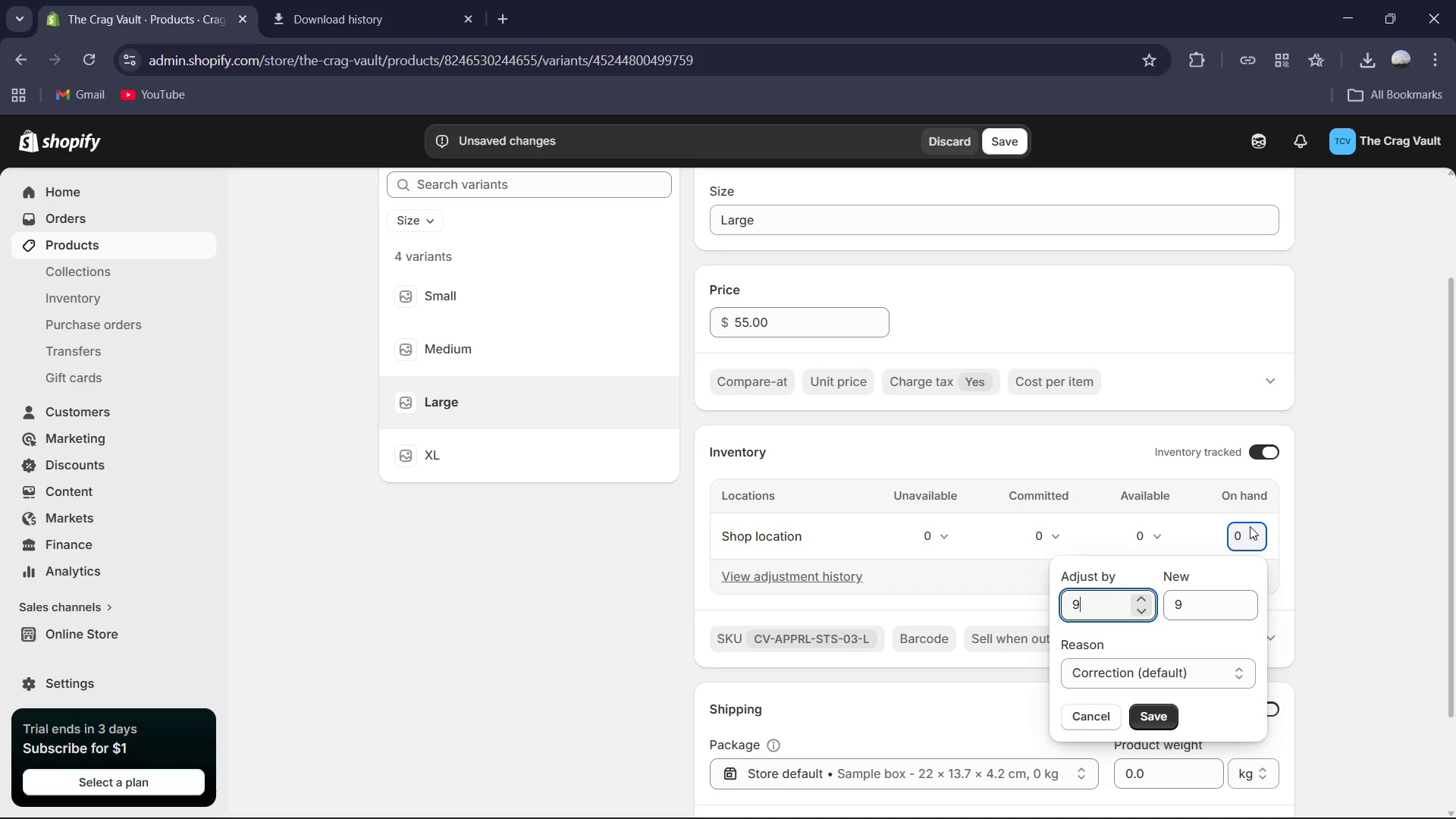 
key(Numpad8)
 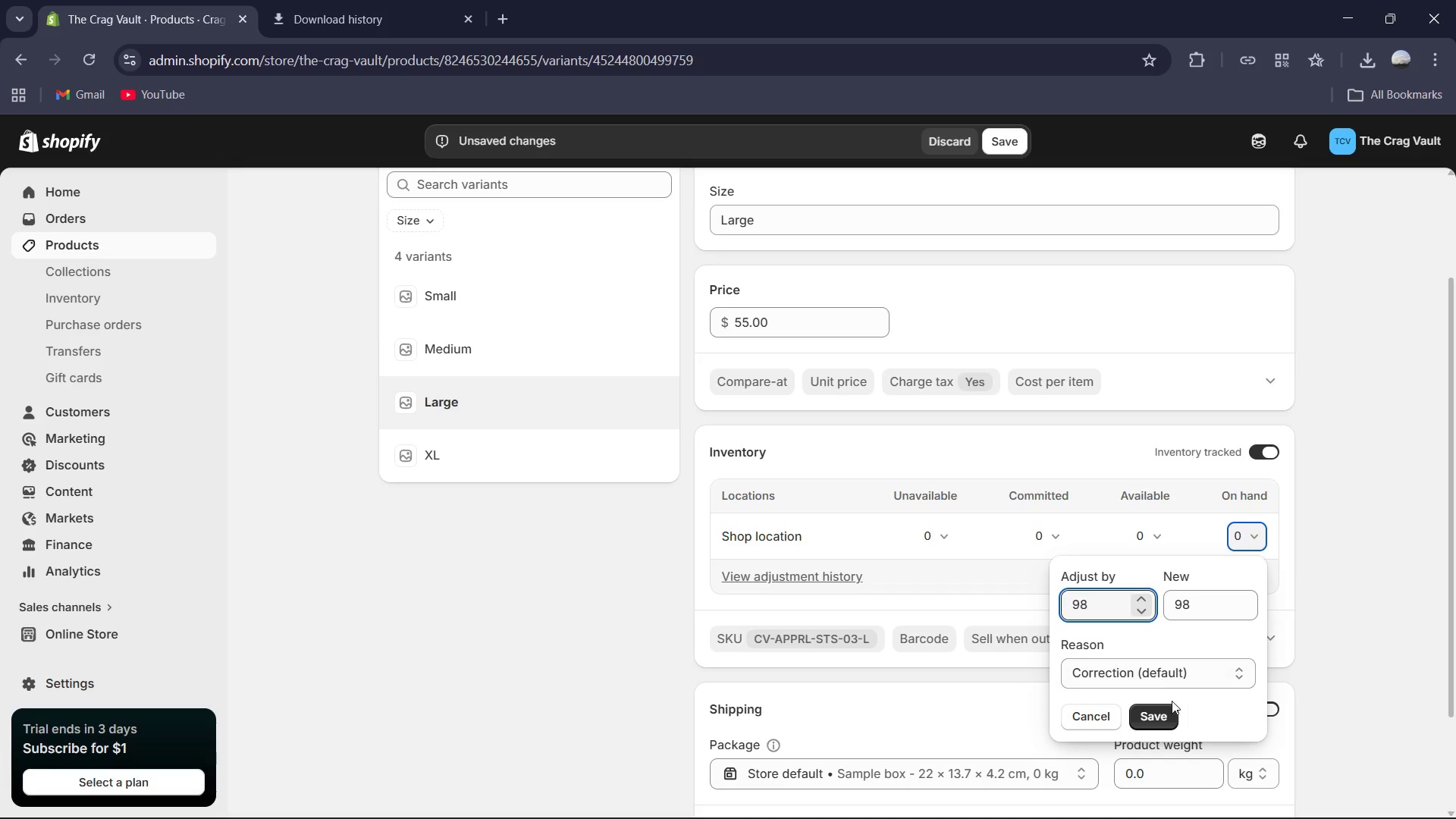 
left_click([1166, 708])
 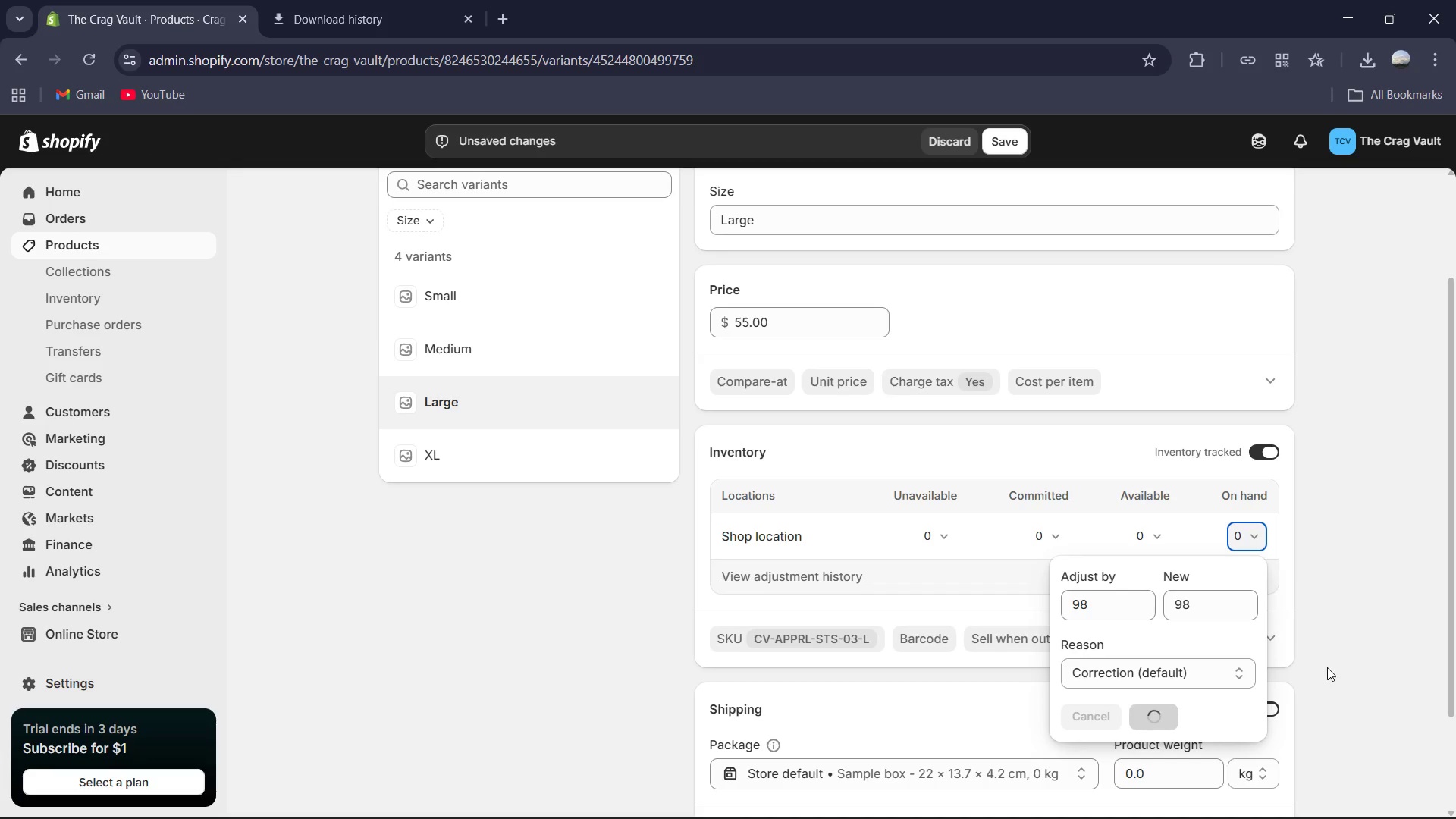 
scroll: coordinate [1236, 708], scroll_direction: down, amount: 4.0
 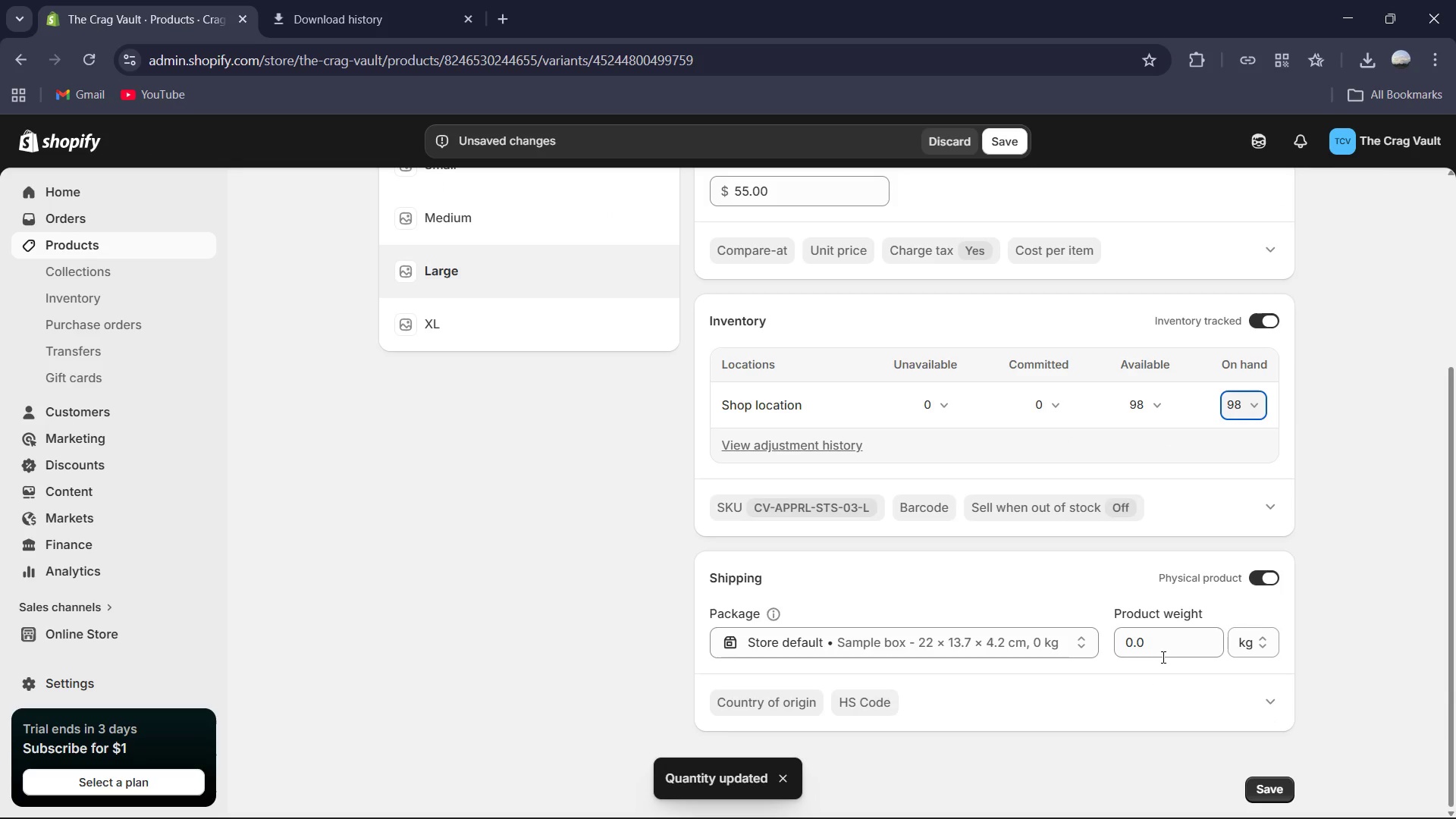 
left_click([1170, 646])
 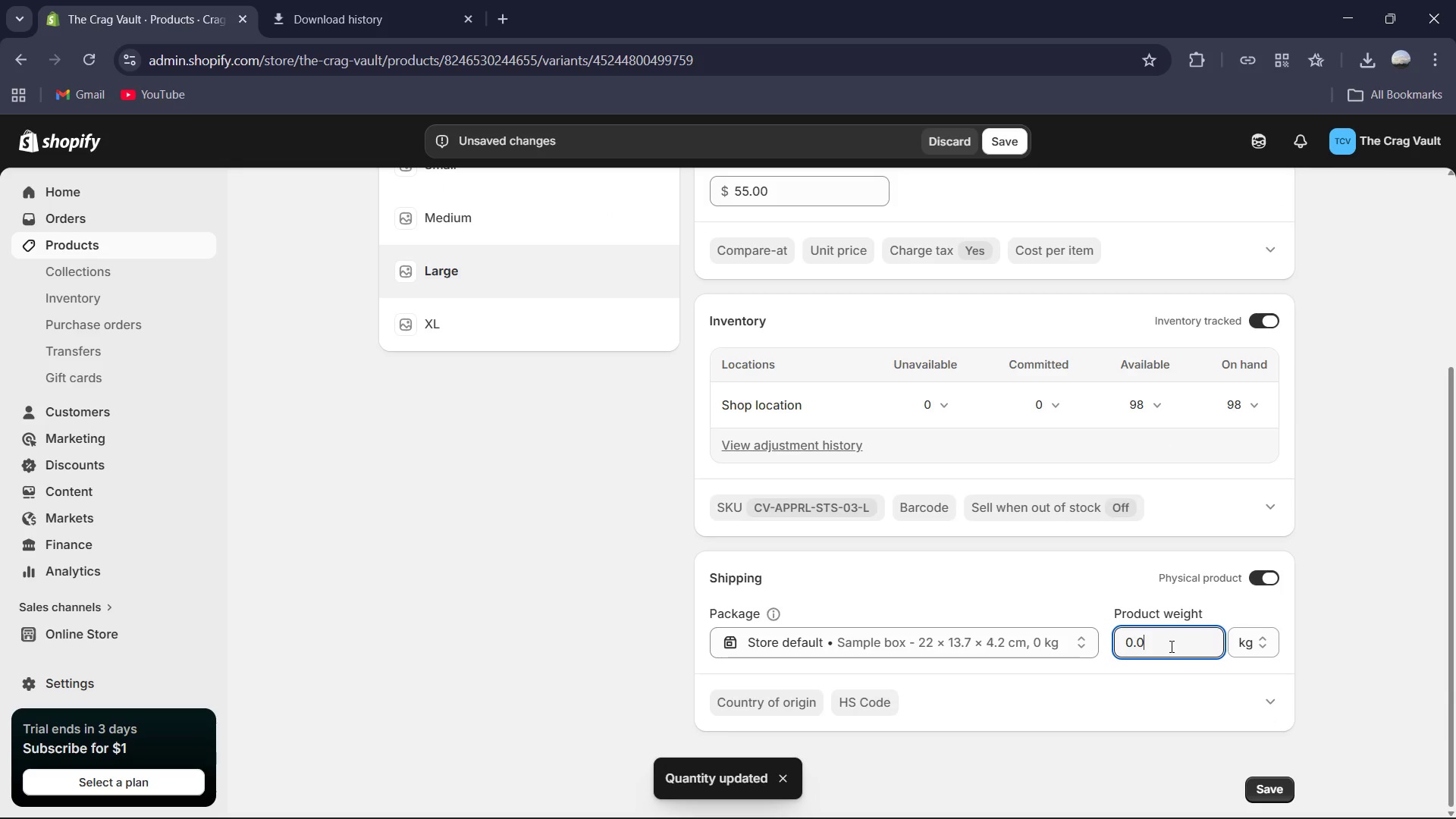 
key(Control+A)
 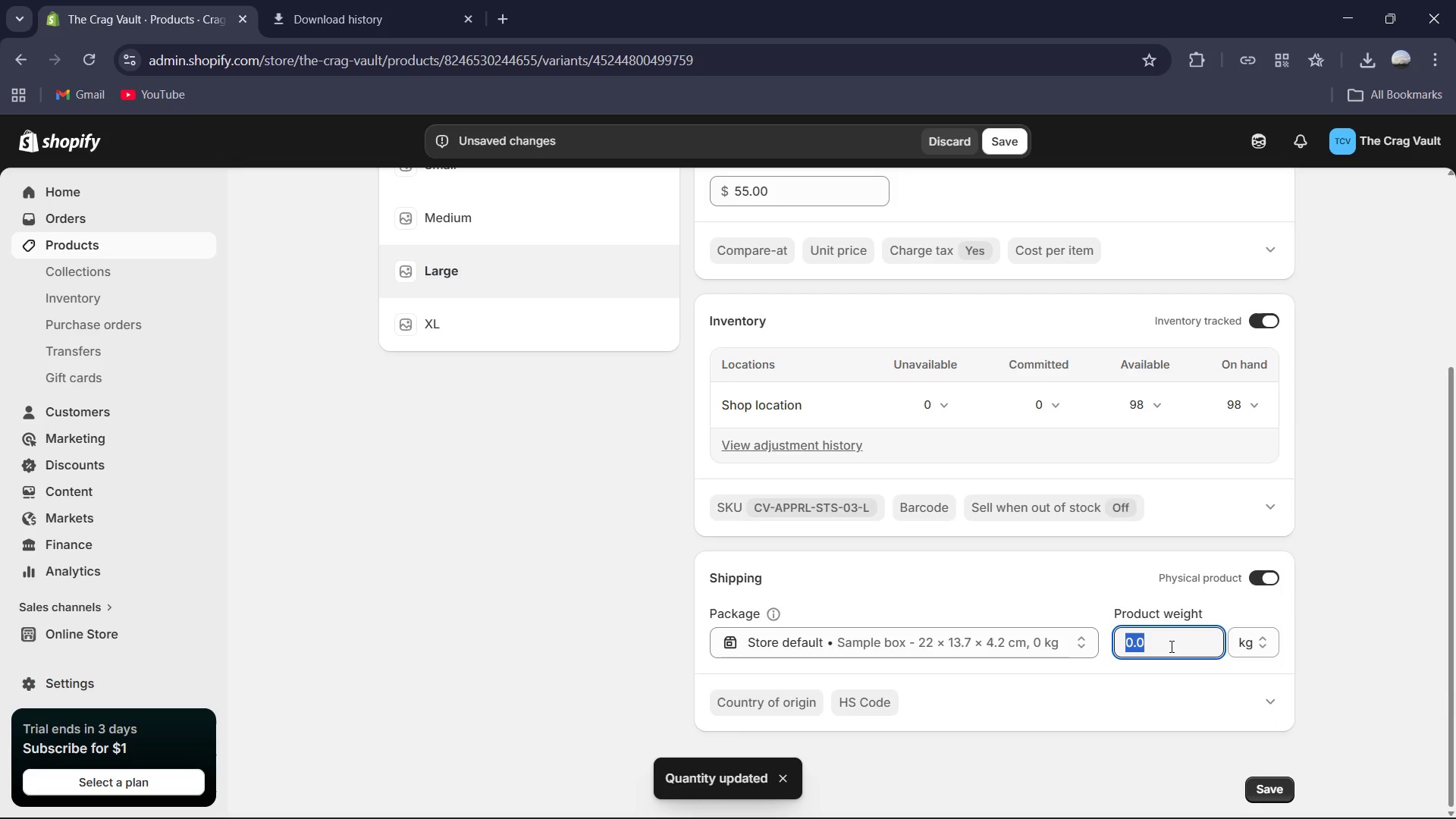 
key(Numpad0)
 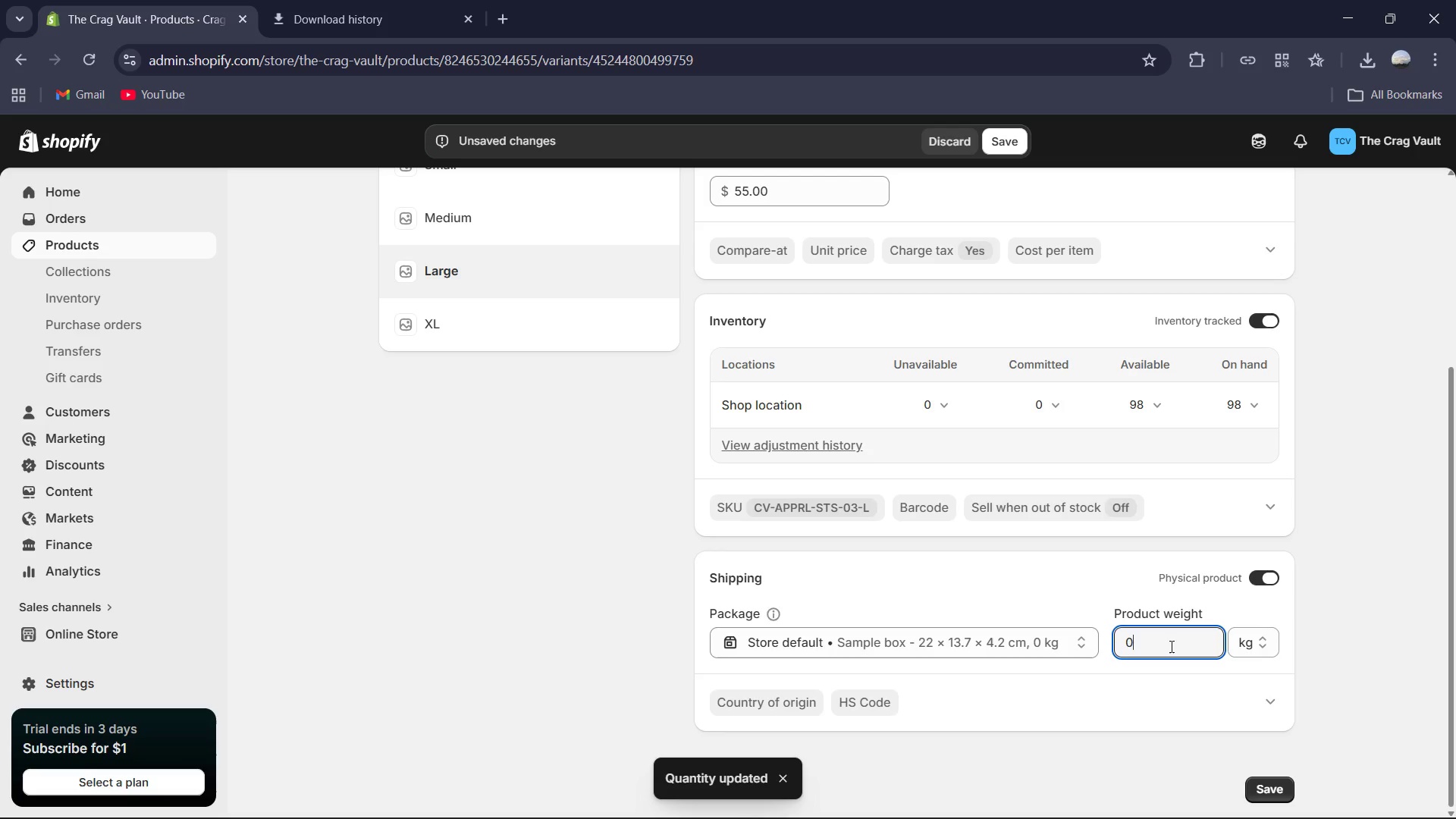 
key(NumpadDecimal)
 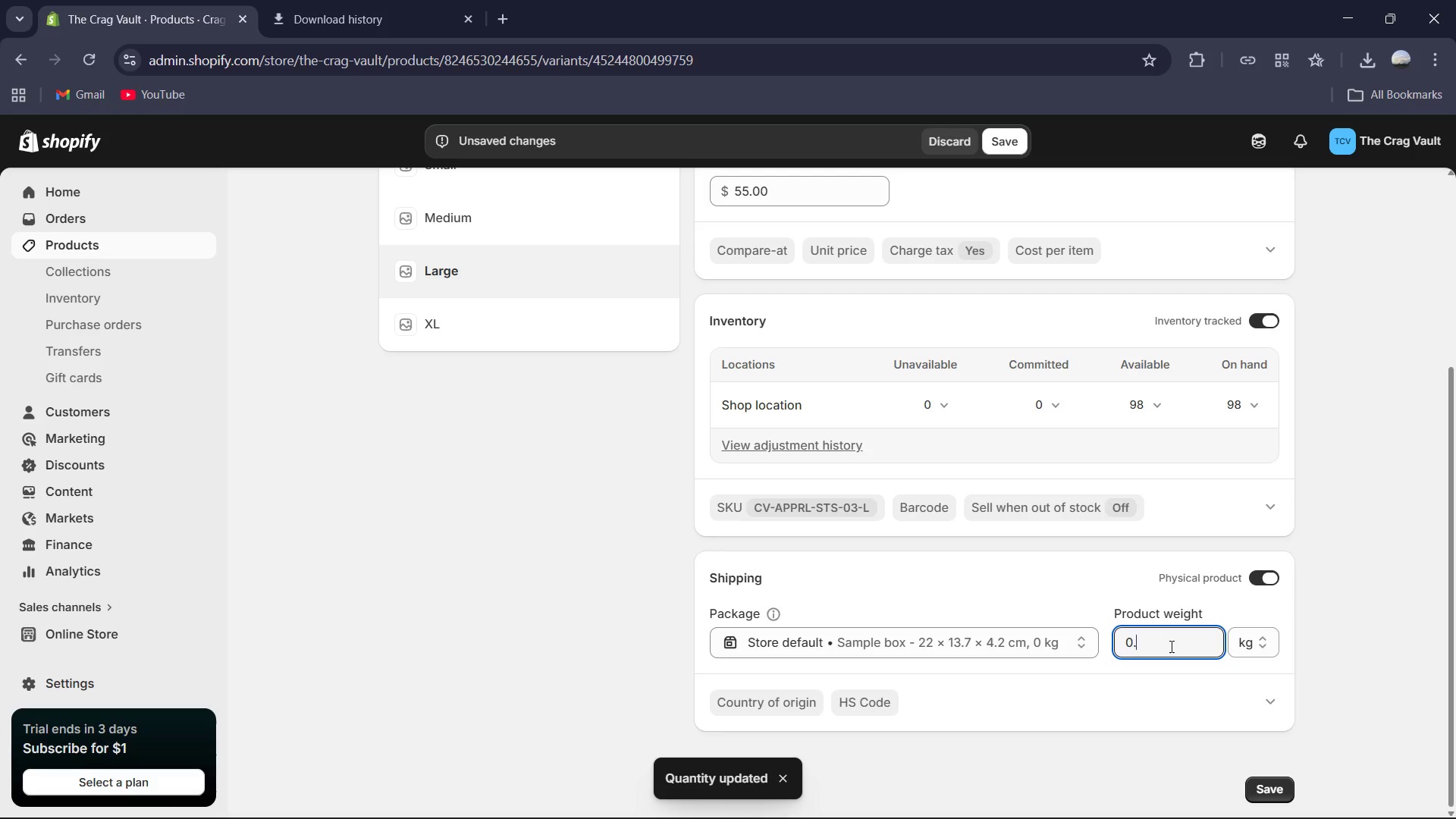 
key(Numpad4)
 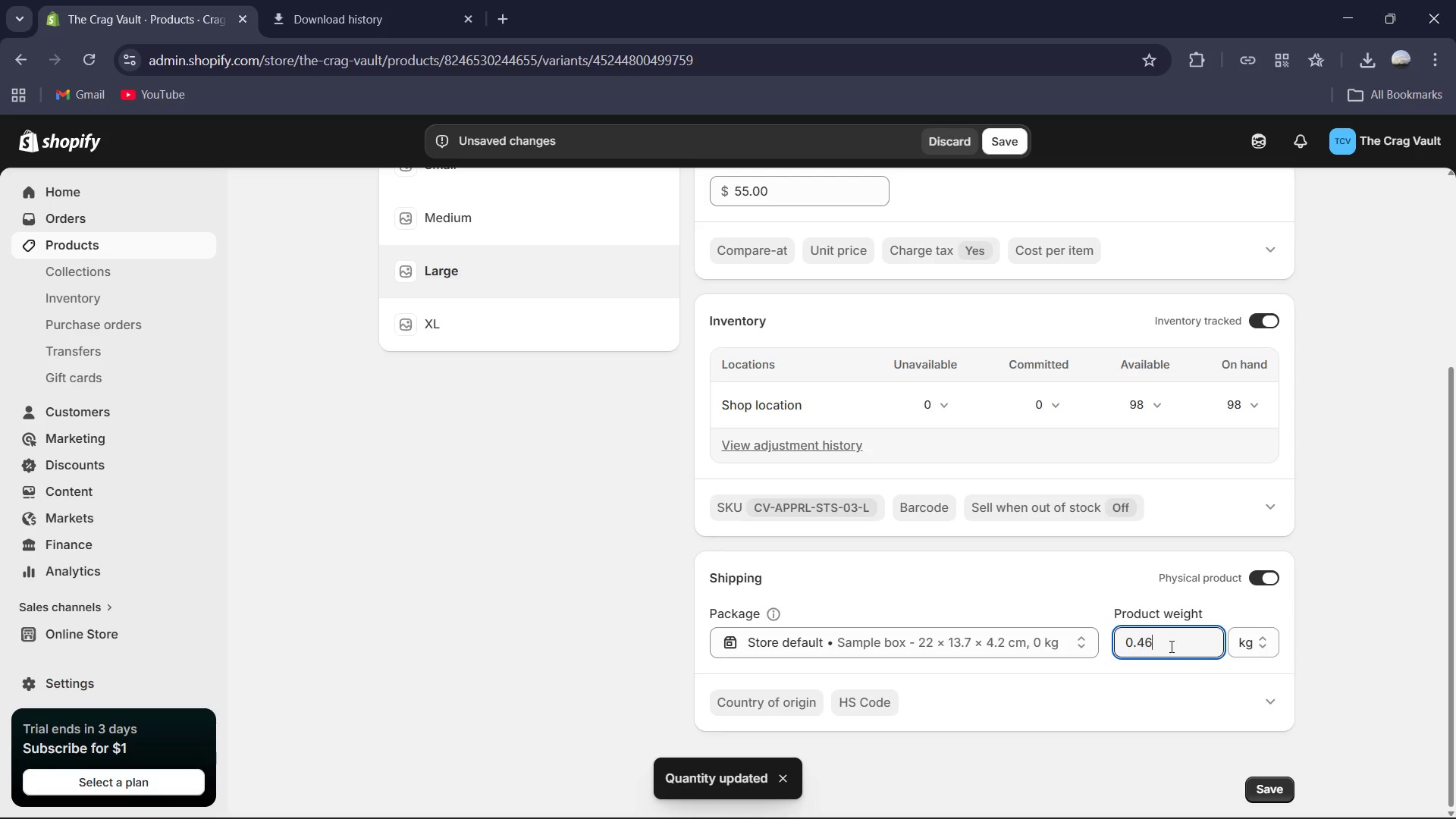 
key(Numpad6)
 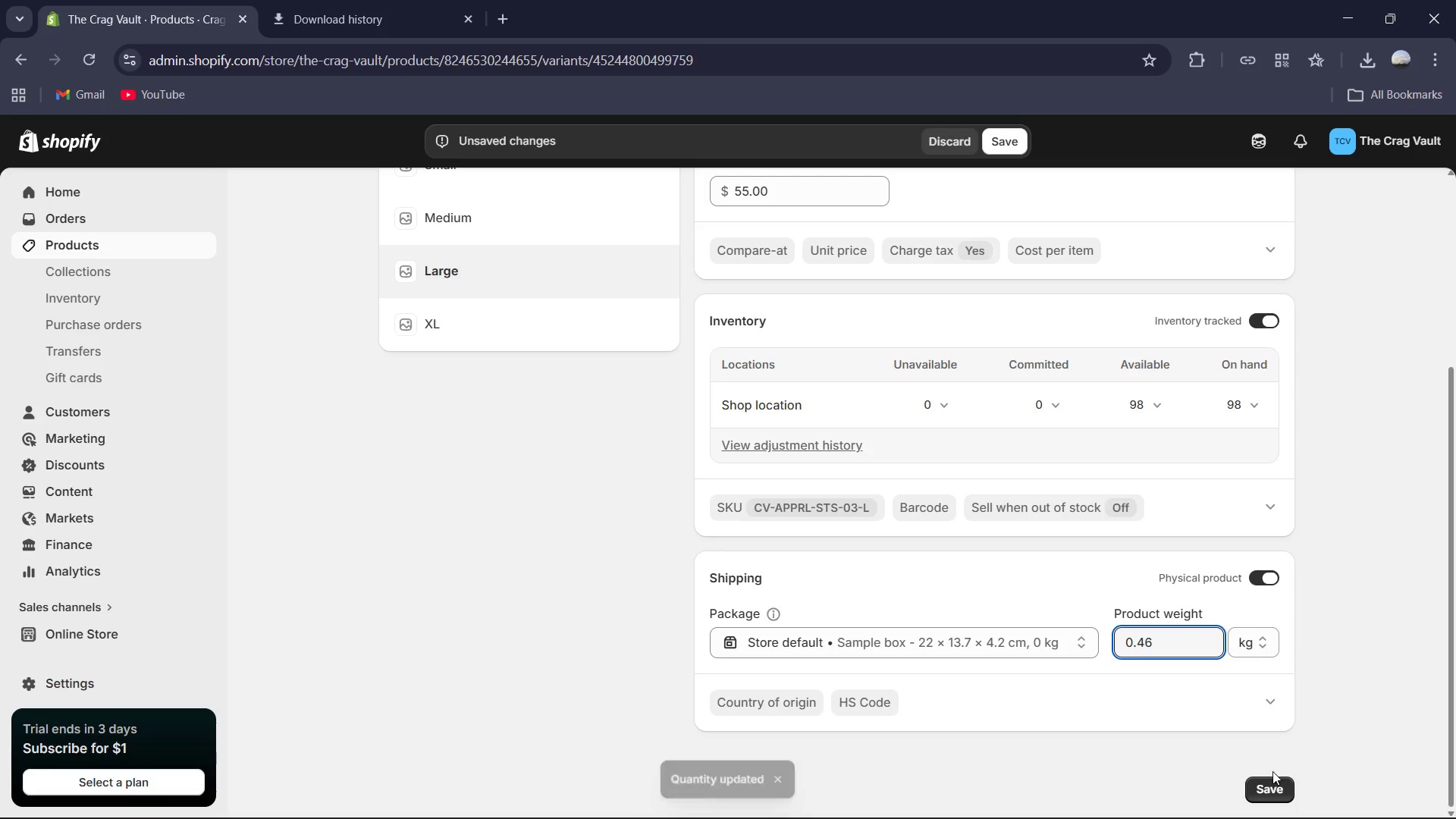 
left_click([1279, 792])
 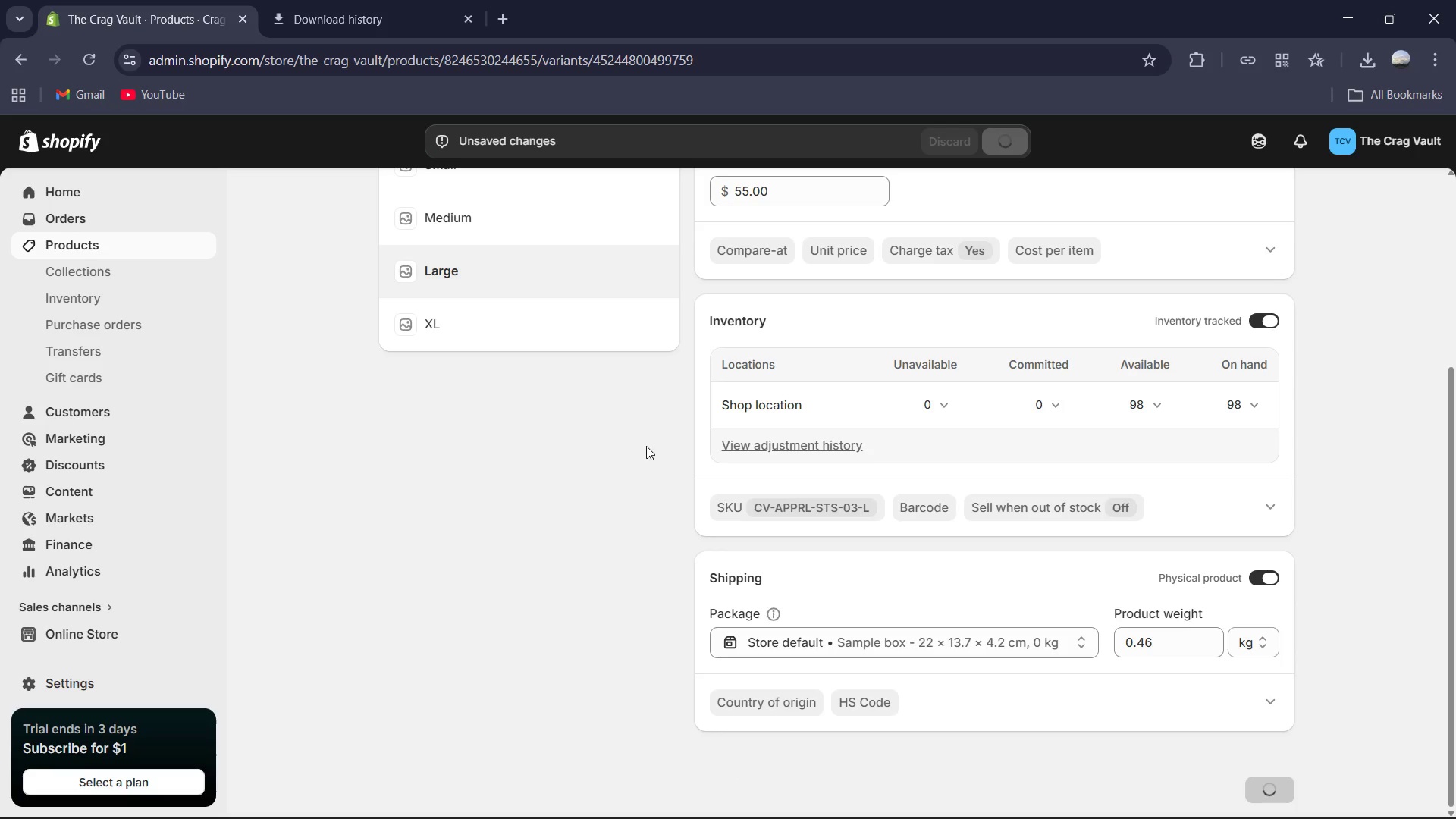 
scroll: coordinate [642, 447], scroll_direction: up, amount: 2.0
 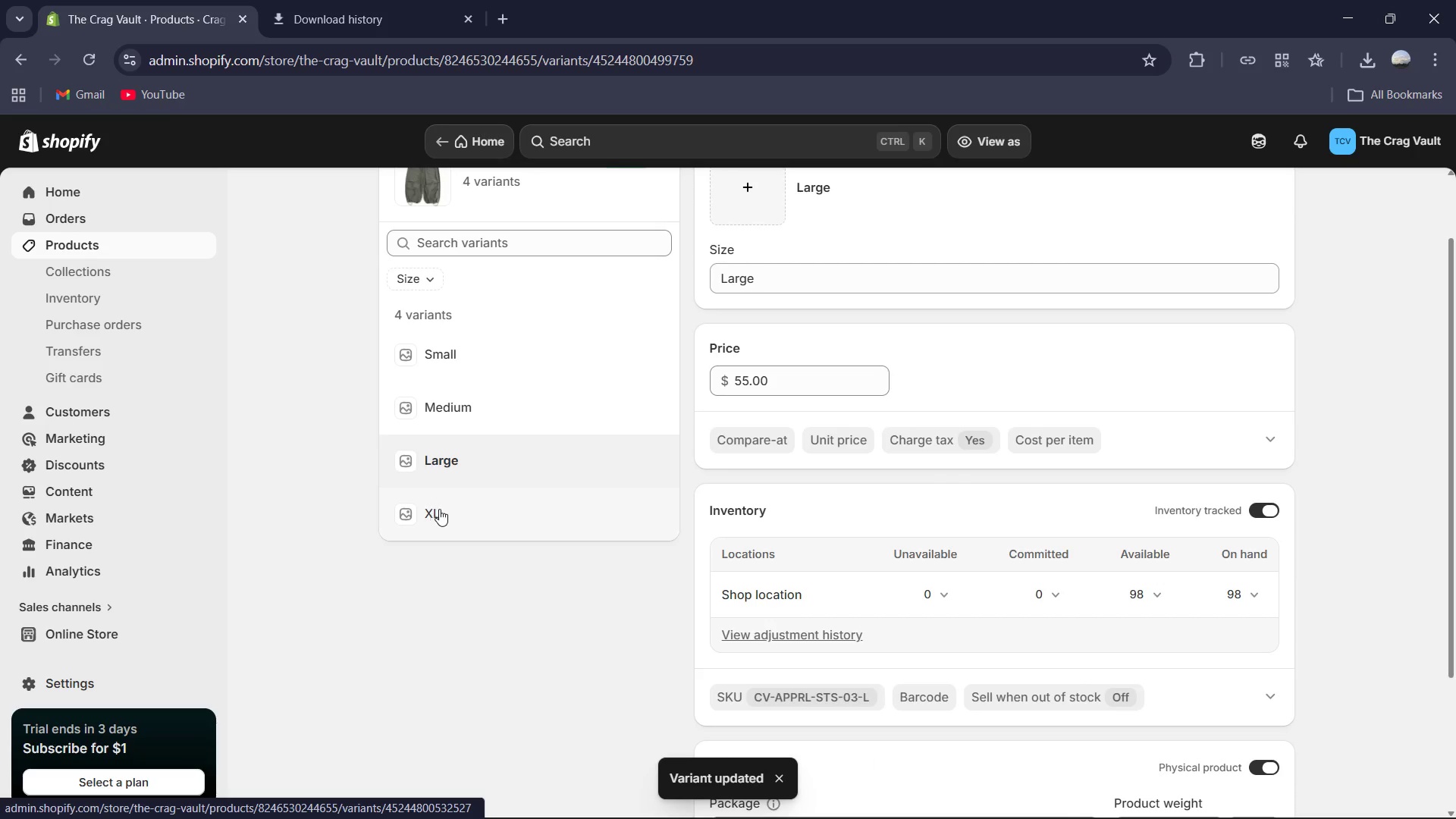 
left_click([457, 507])
 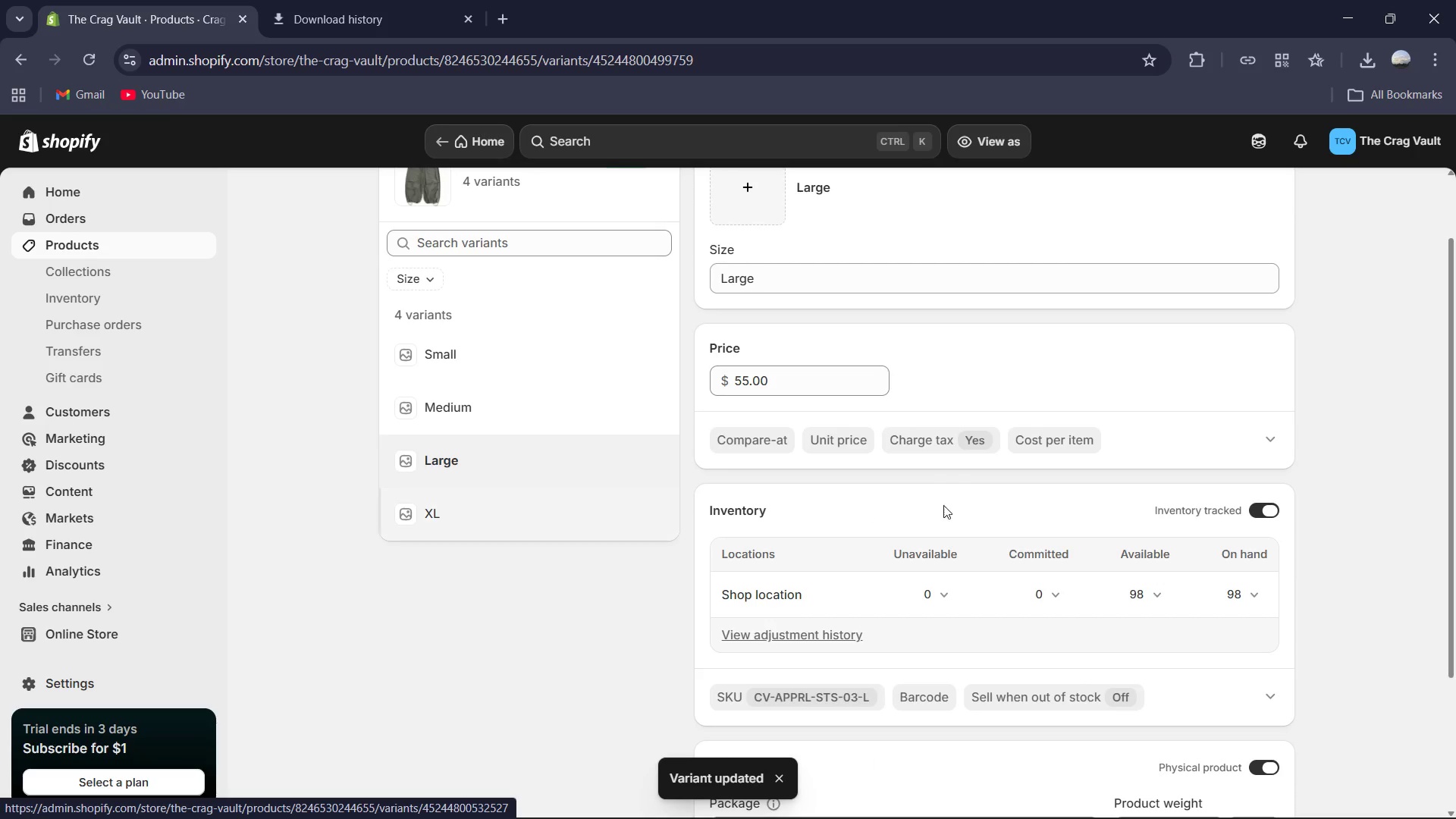 
scroll: coordinate [1175, 633], scroll_direction: down, amount: 4.0
 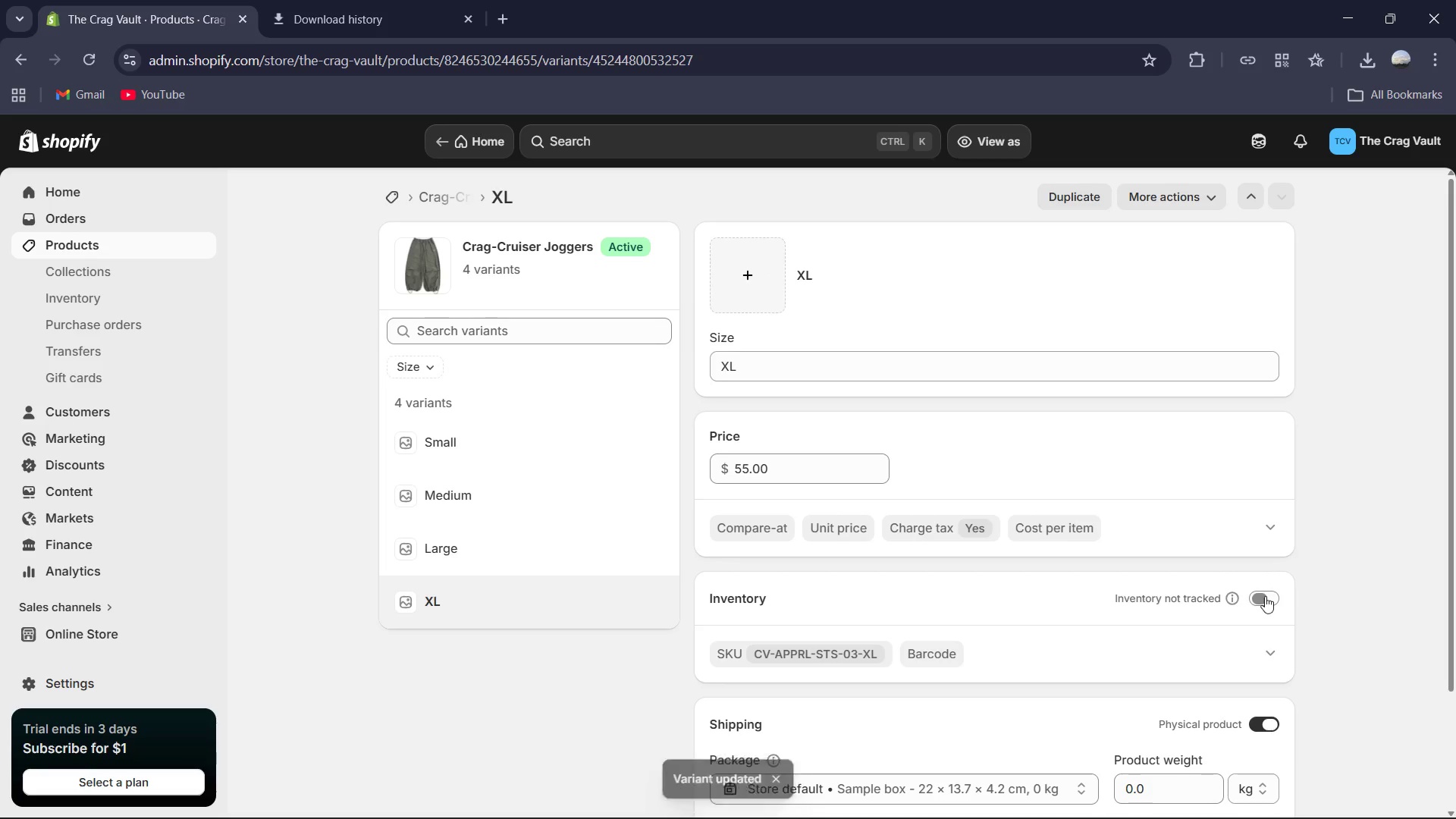 
left_click([1265, 605])
 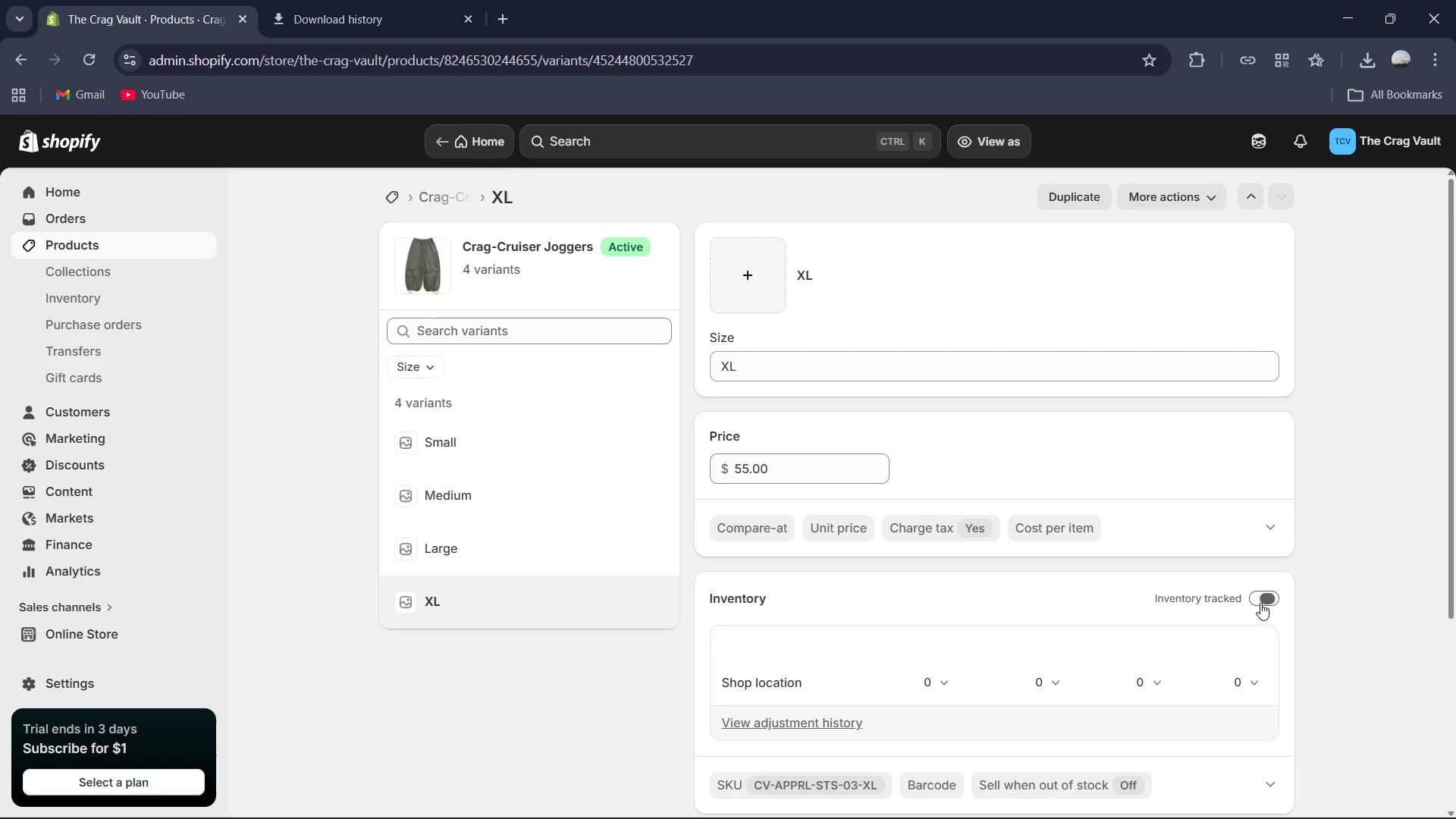 
scroll: coordinate [1260, 603], scroll_direction: down, amount: 1.0
 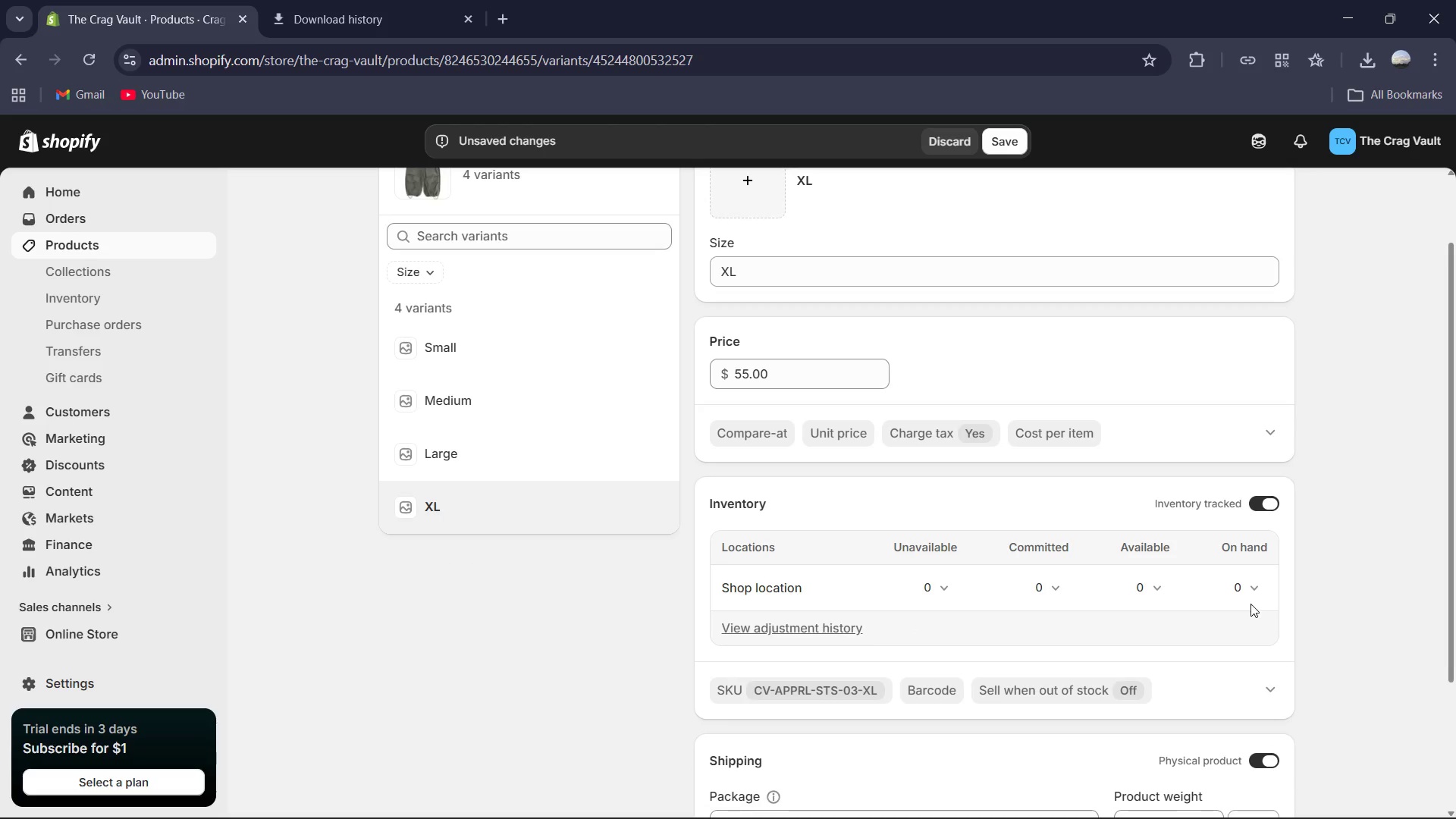 
left_click([1253, 585])
 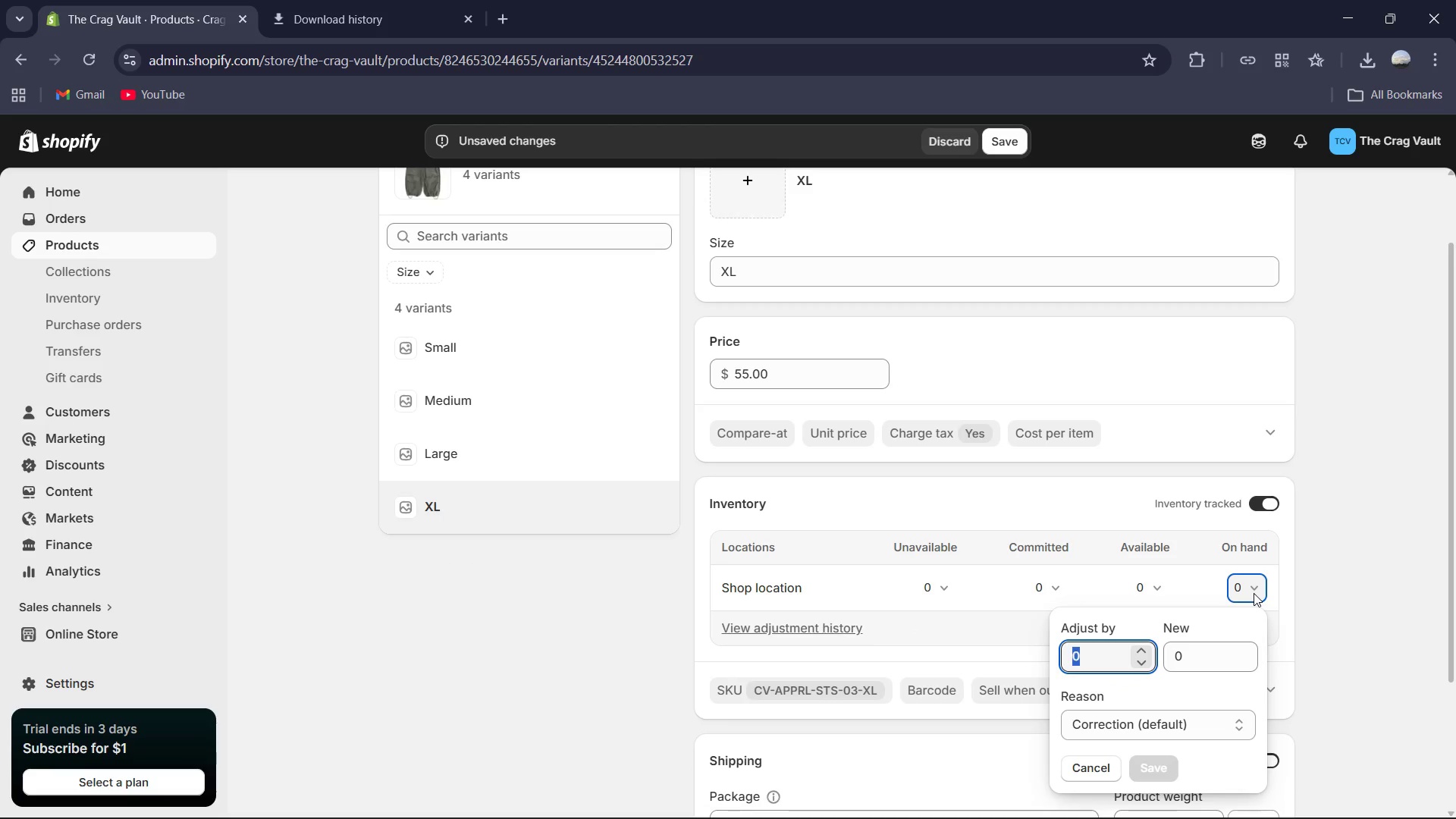 
key(Numpad7)
 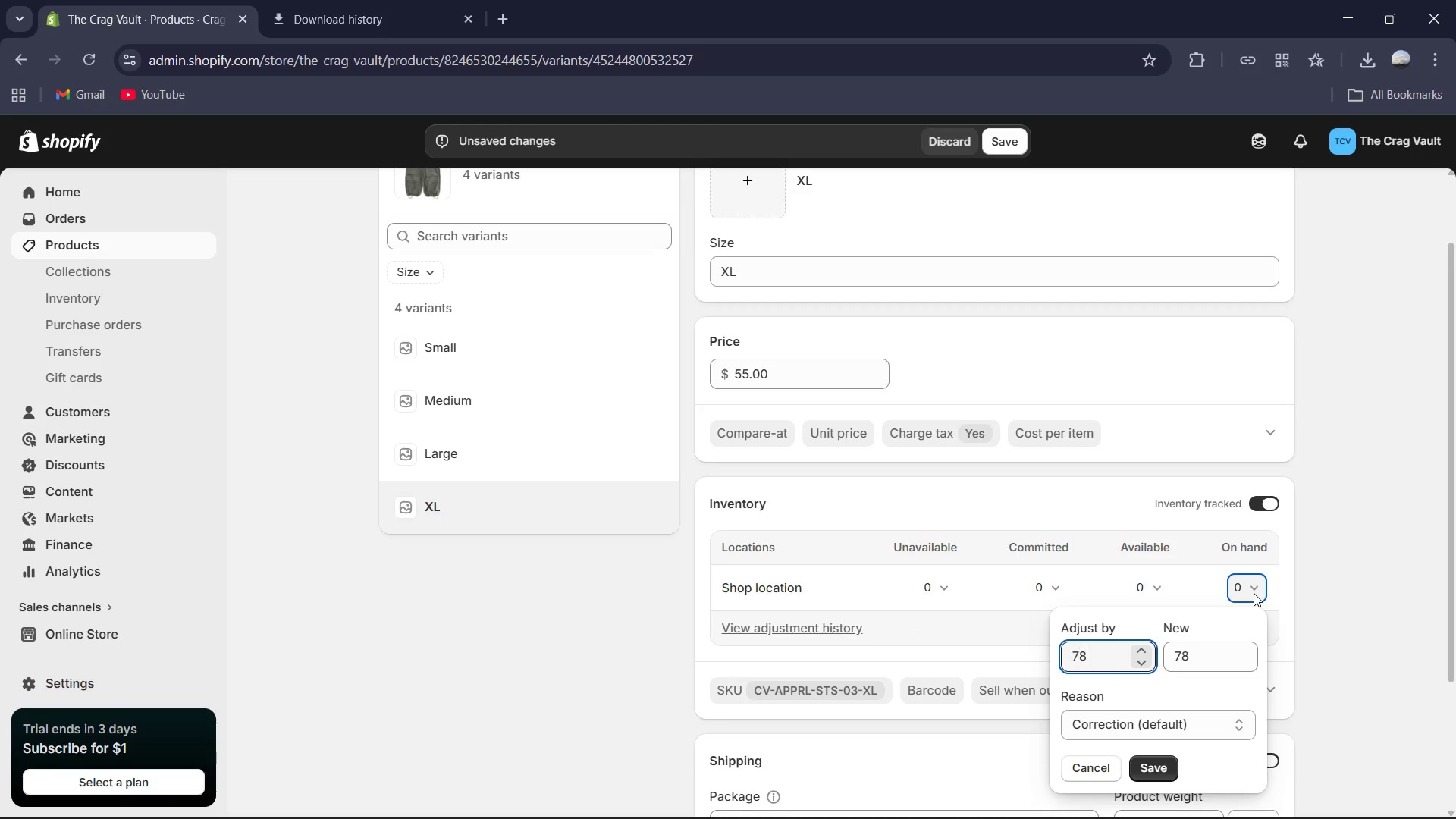 
key(Numpad8)
 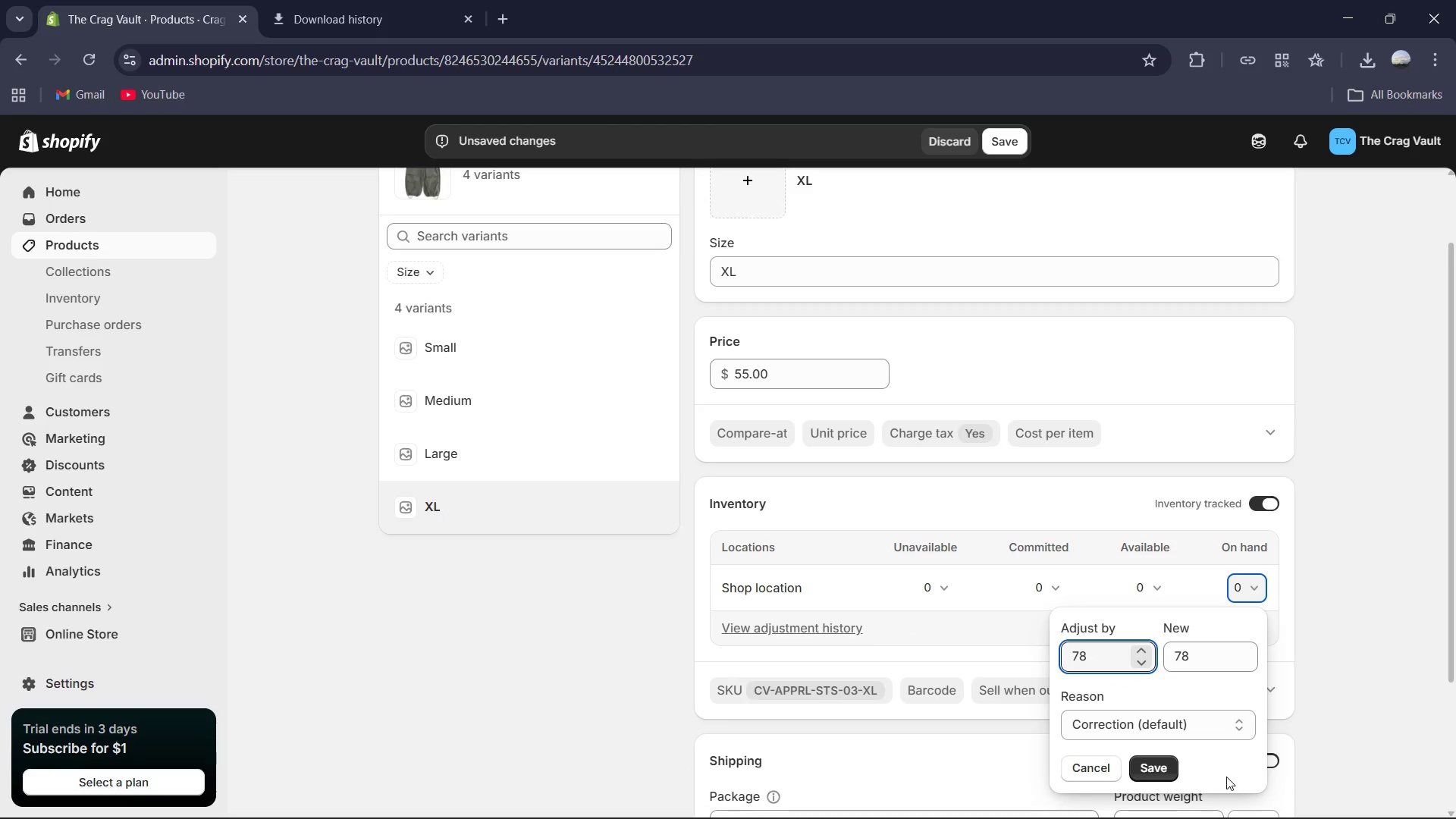 
left_click([1131, 763])
 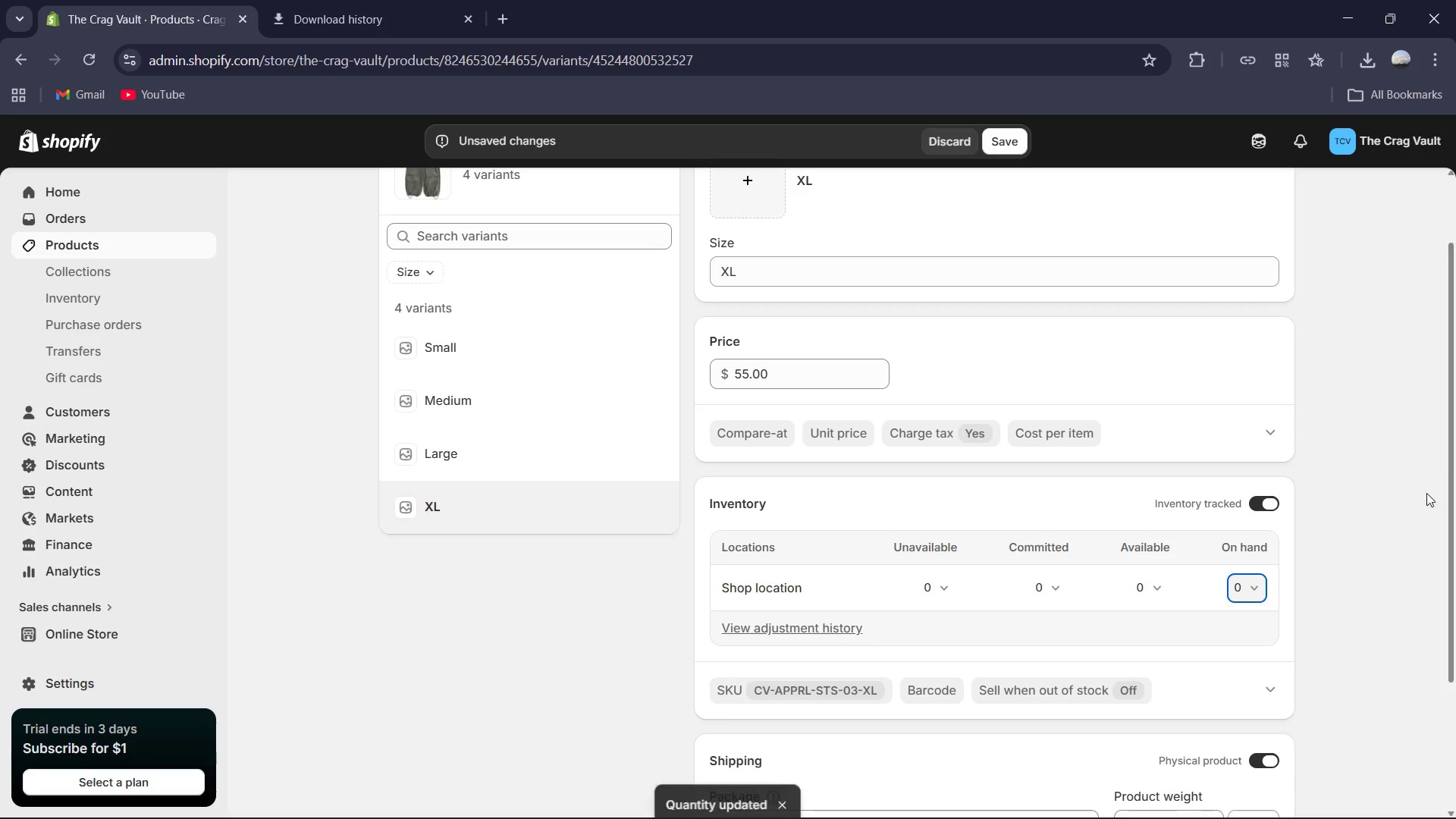 
scroll: coordinate [1371, 566], scroll_direction: down, amount: 2.0
 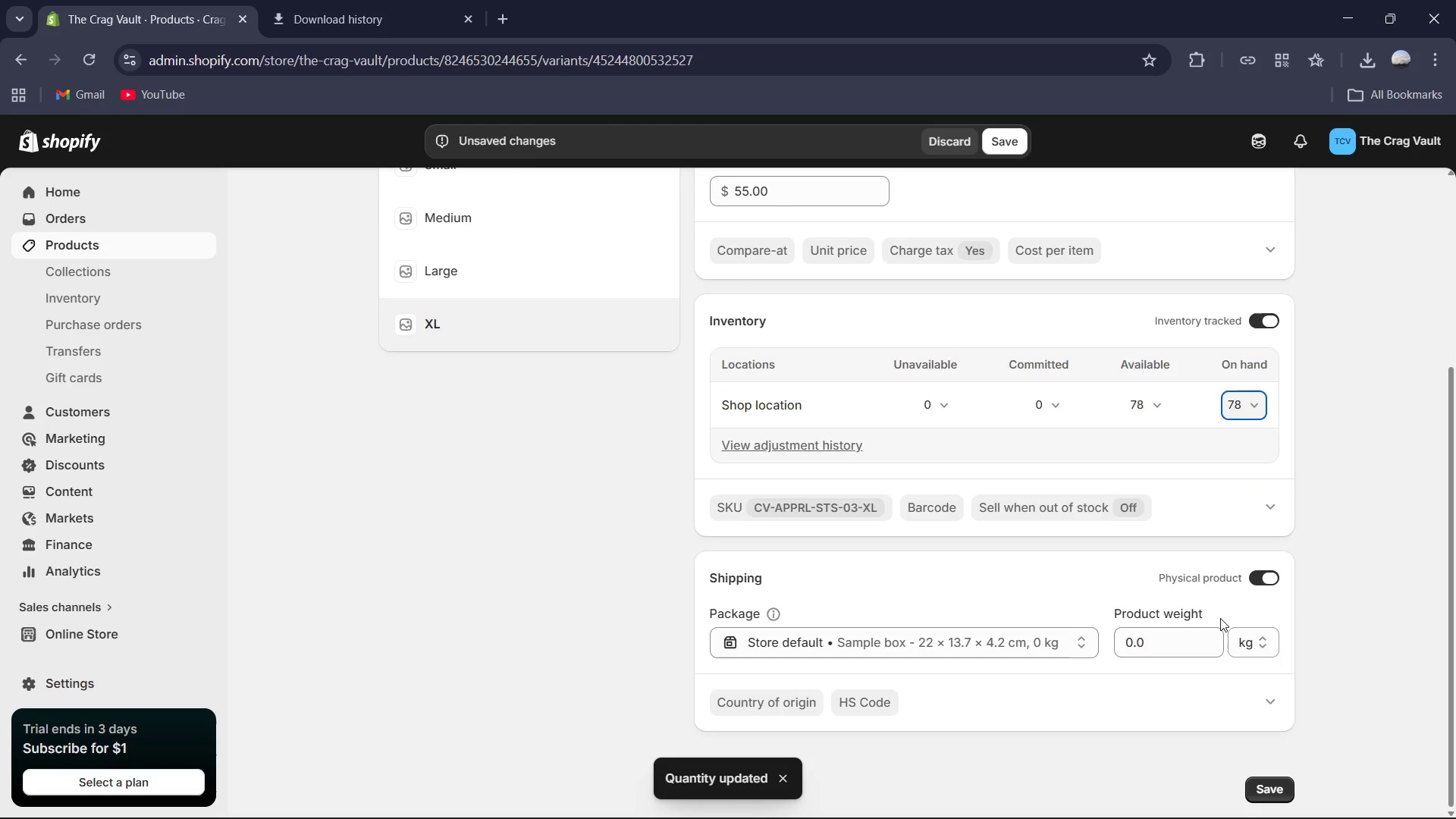 
left_click([1204, 625])
 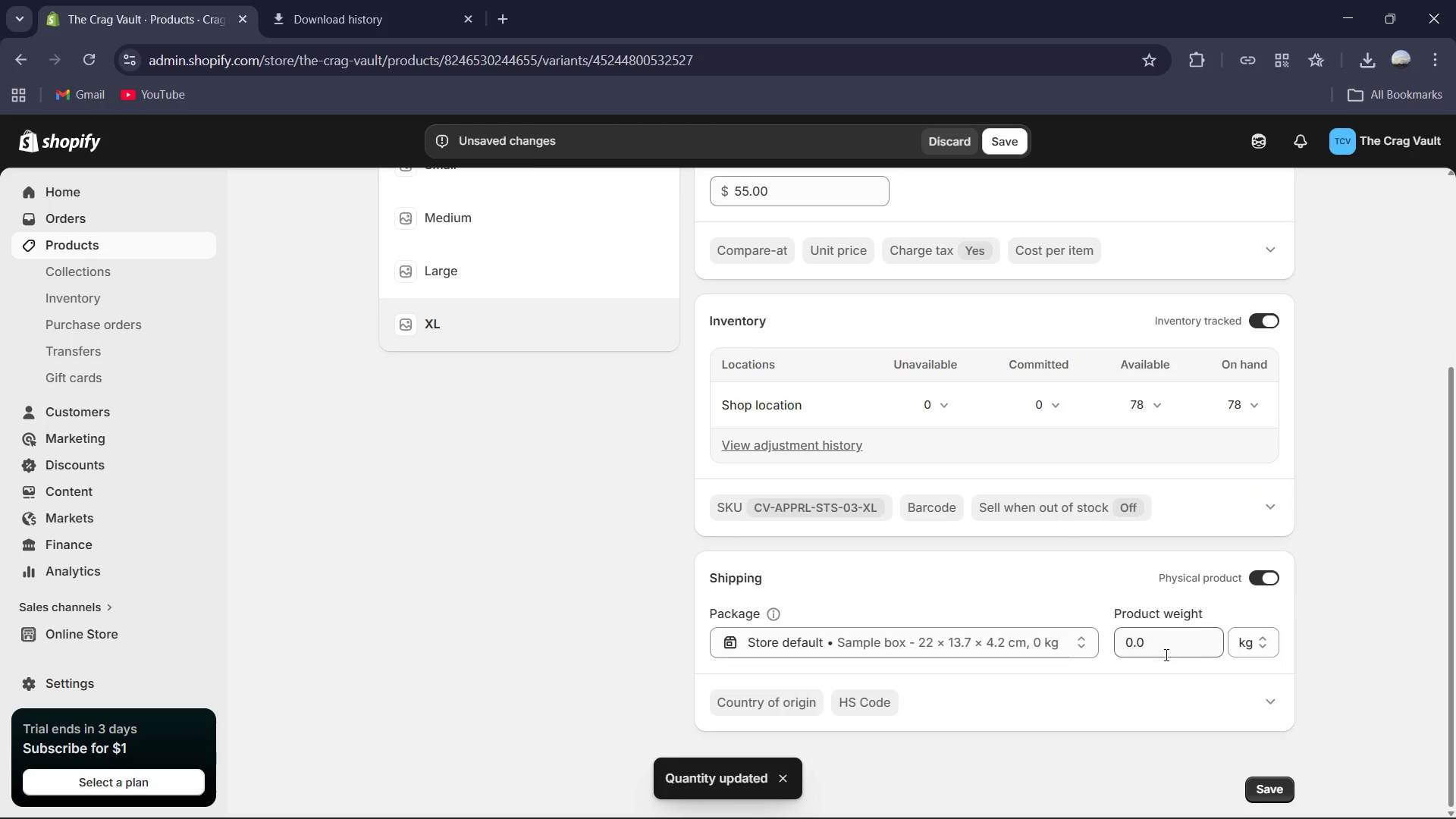 
left_click([1165, 654])
 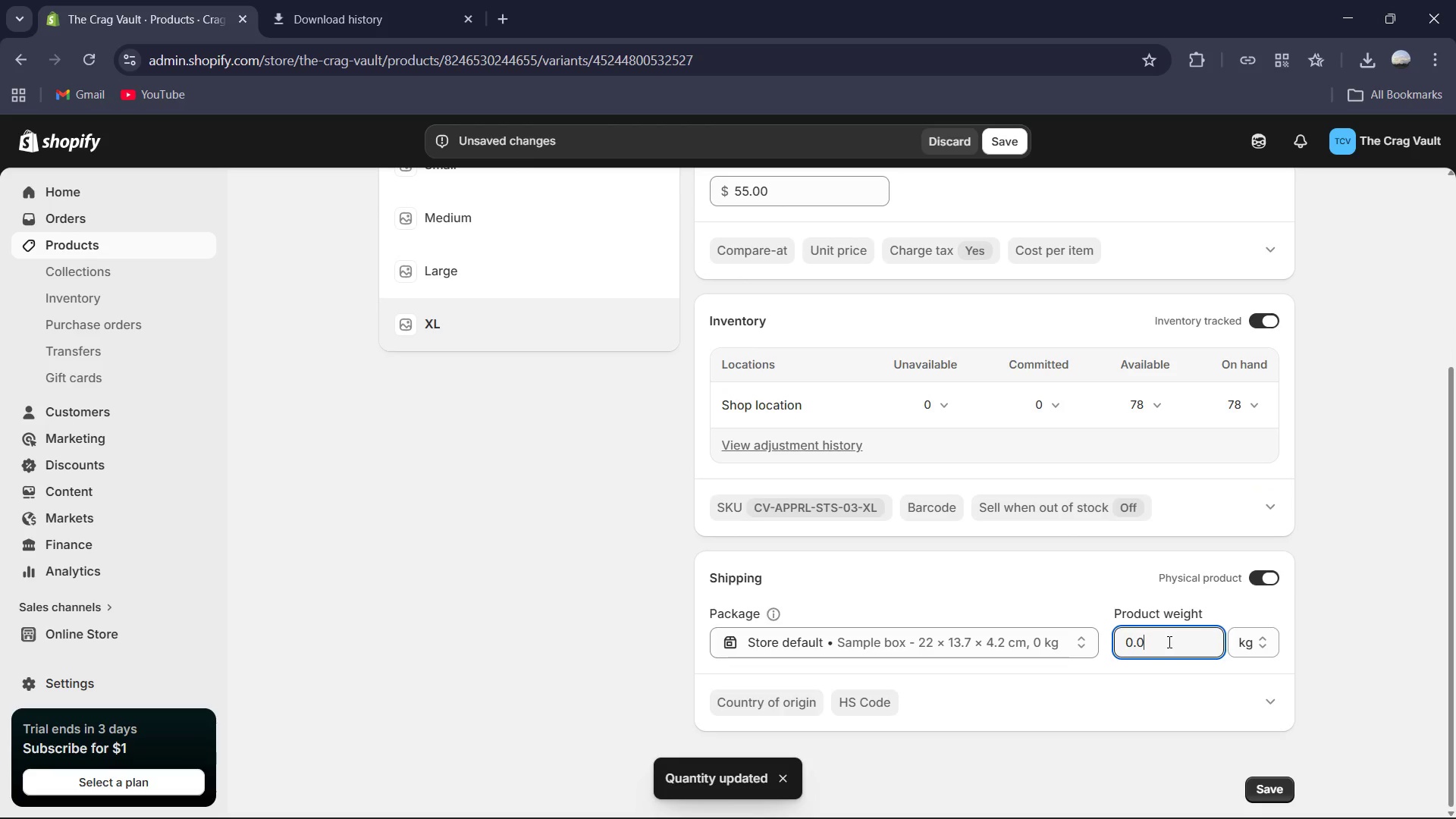 
key(Control+A)
 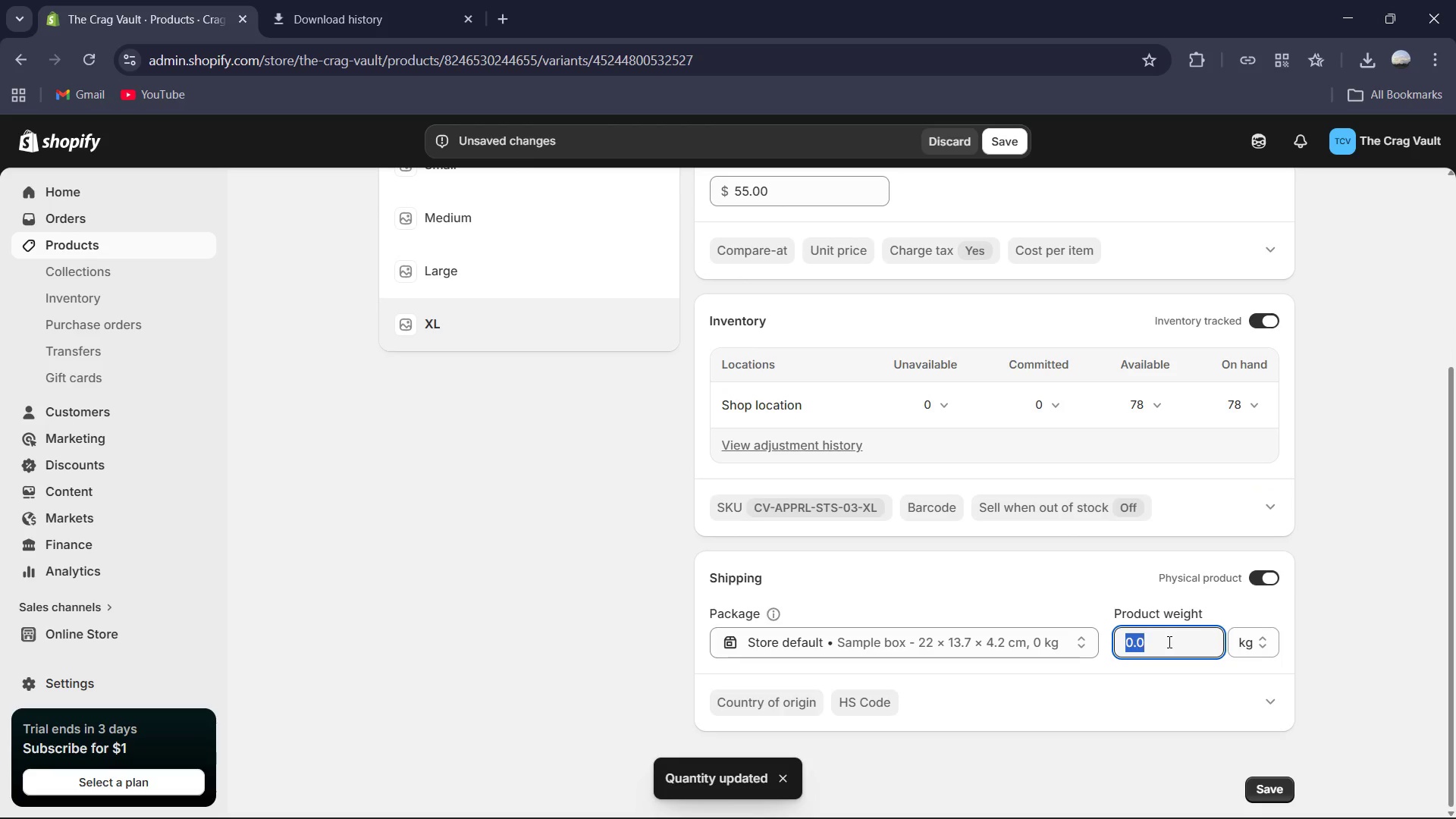 
key(Numpad0)
 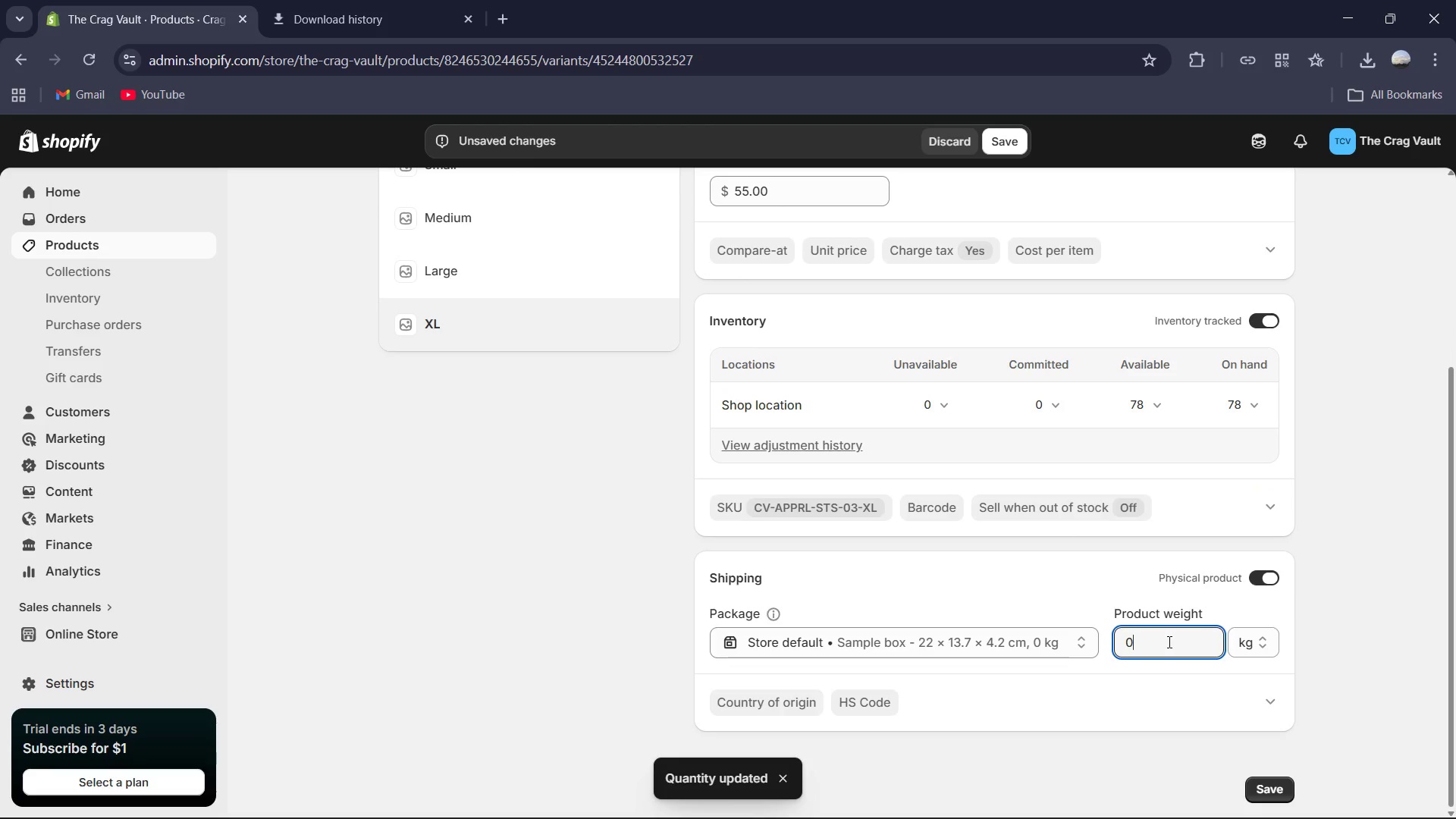 
key(NumpadDecimal)
 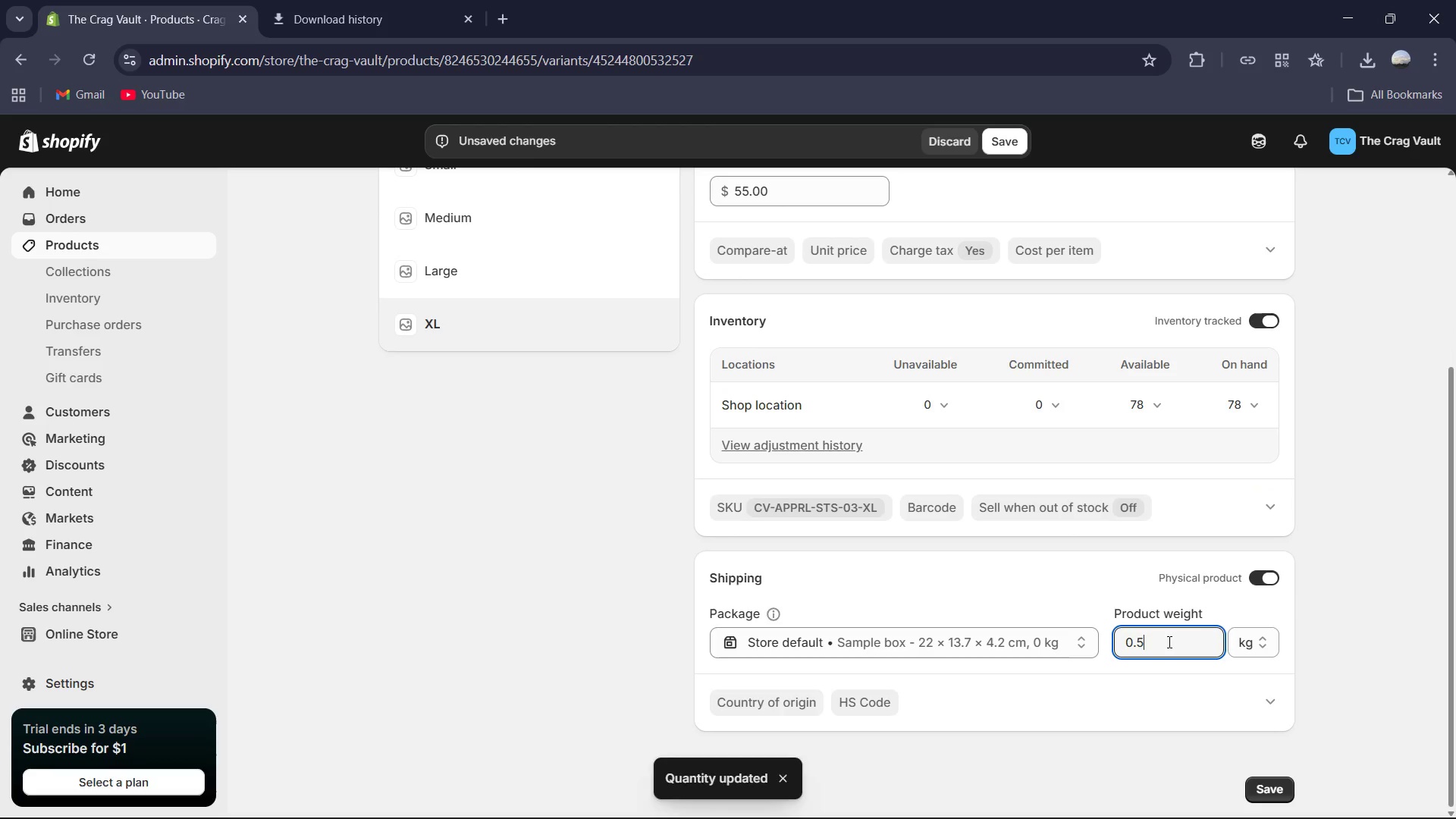 
key(Numpad5)
 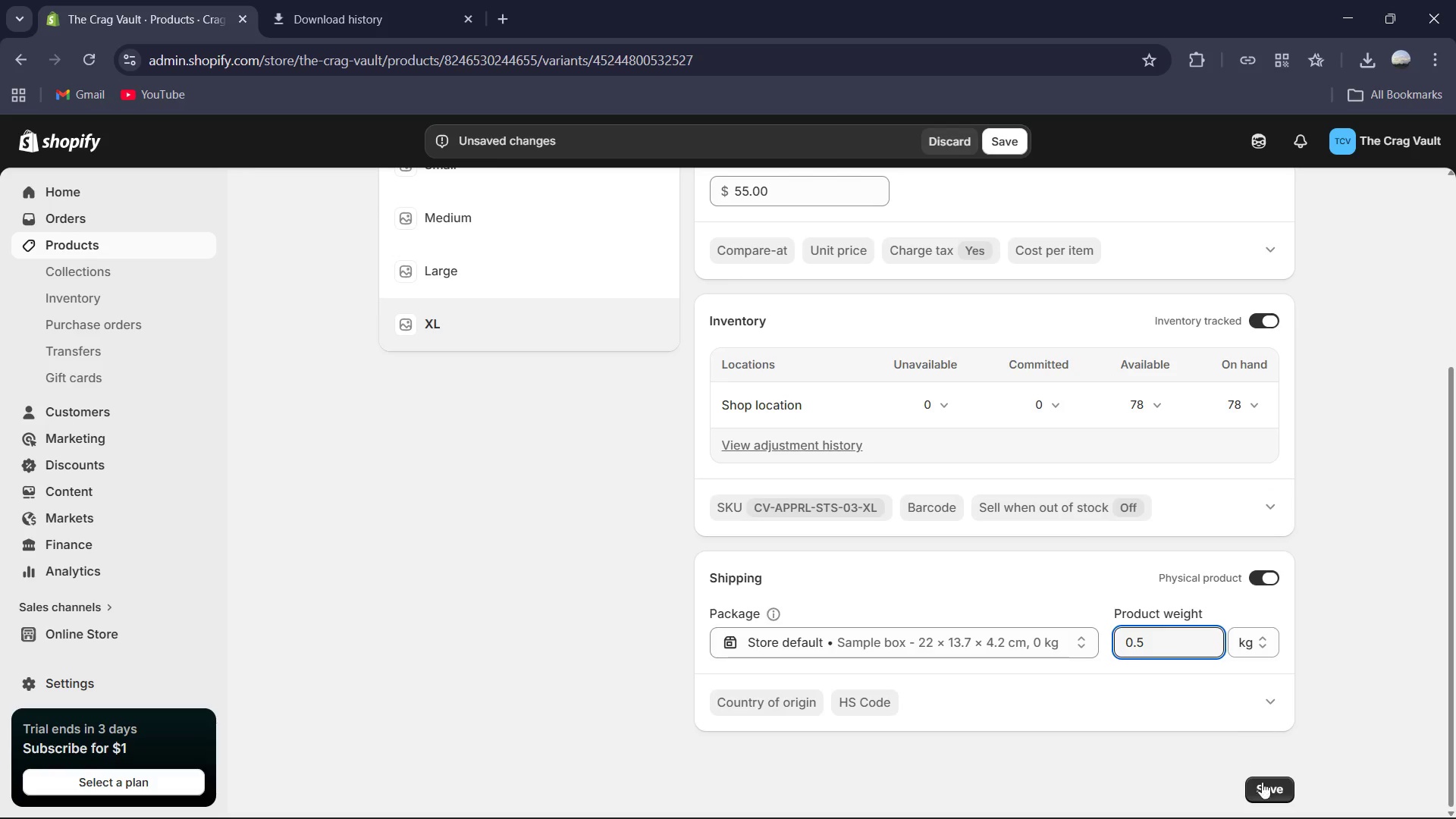 
left_click([1267, 785])
 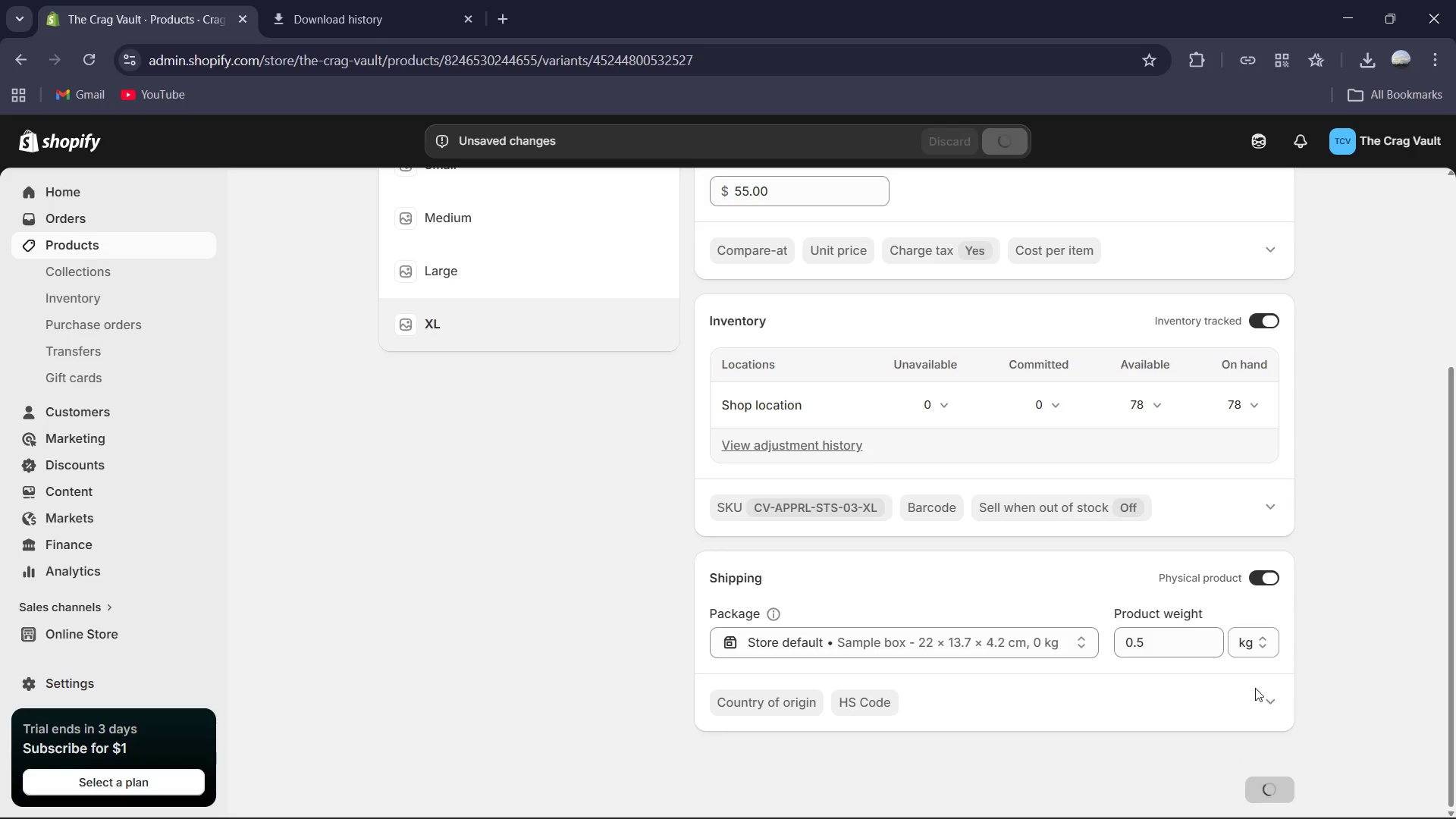 
mouse_move([1227, 695])
 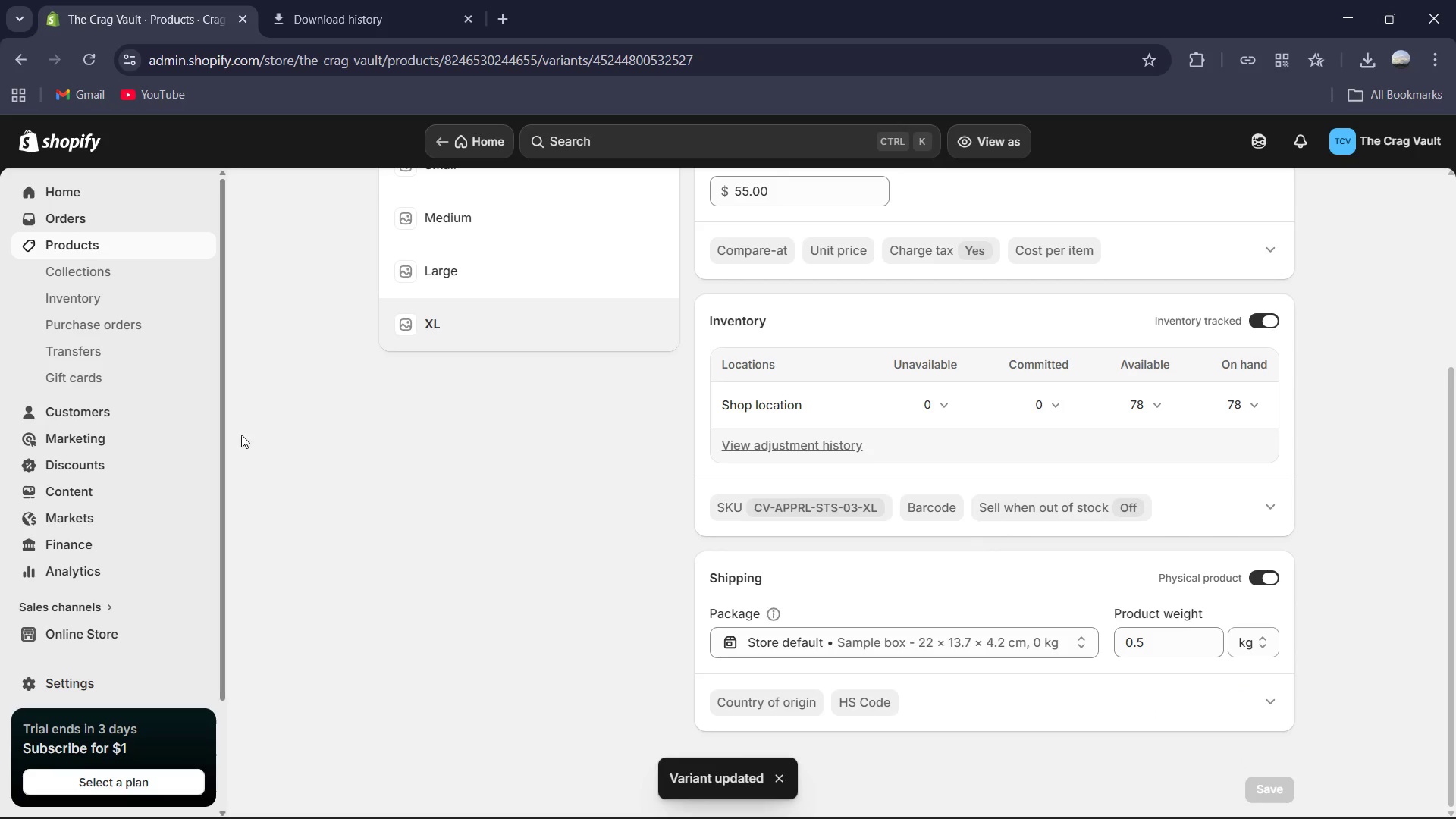 
scroll: coordinate [341, 501], scroll_direction: up, amount: 6.0
 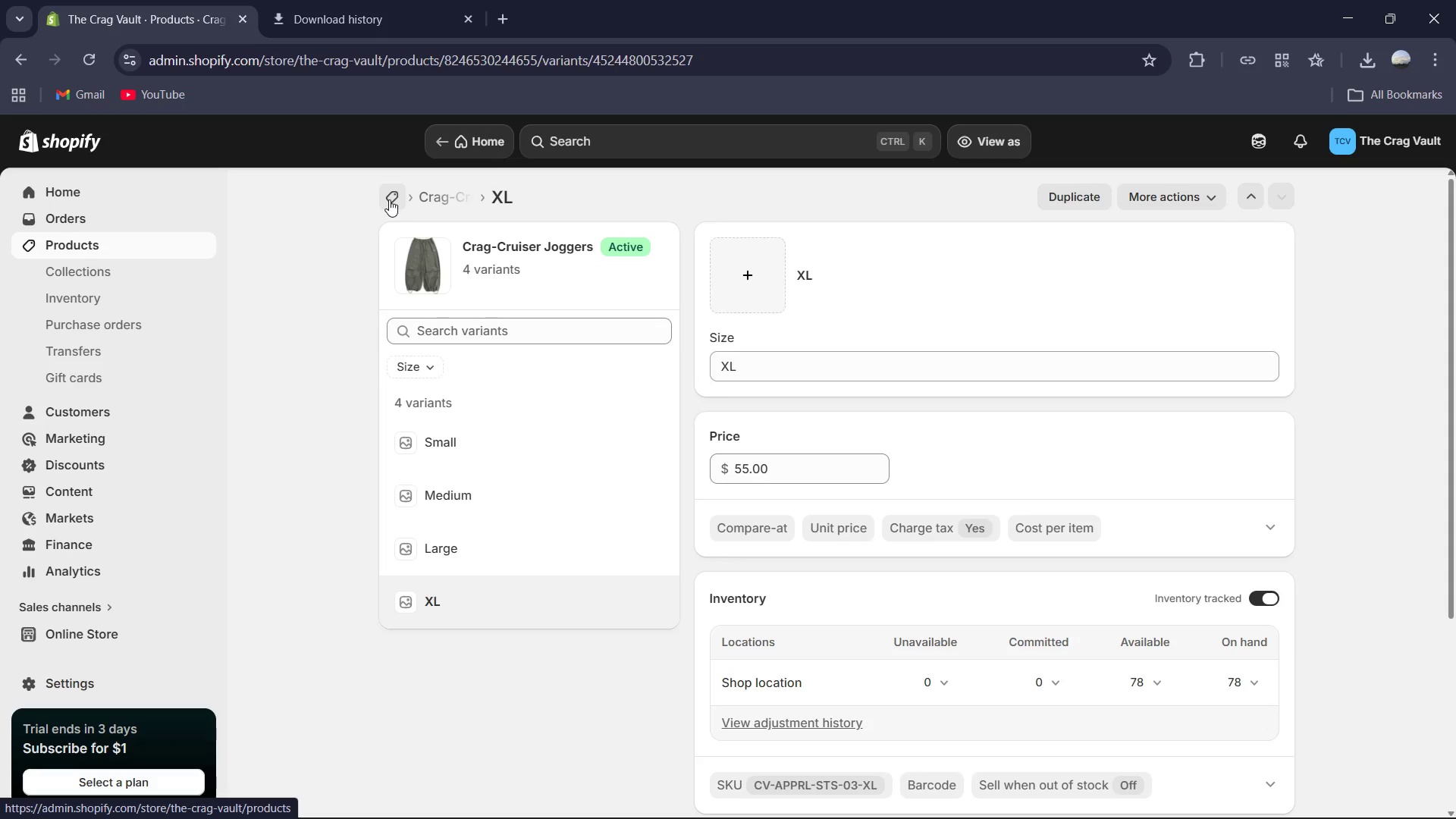 
left_click([391, 199])
 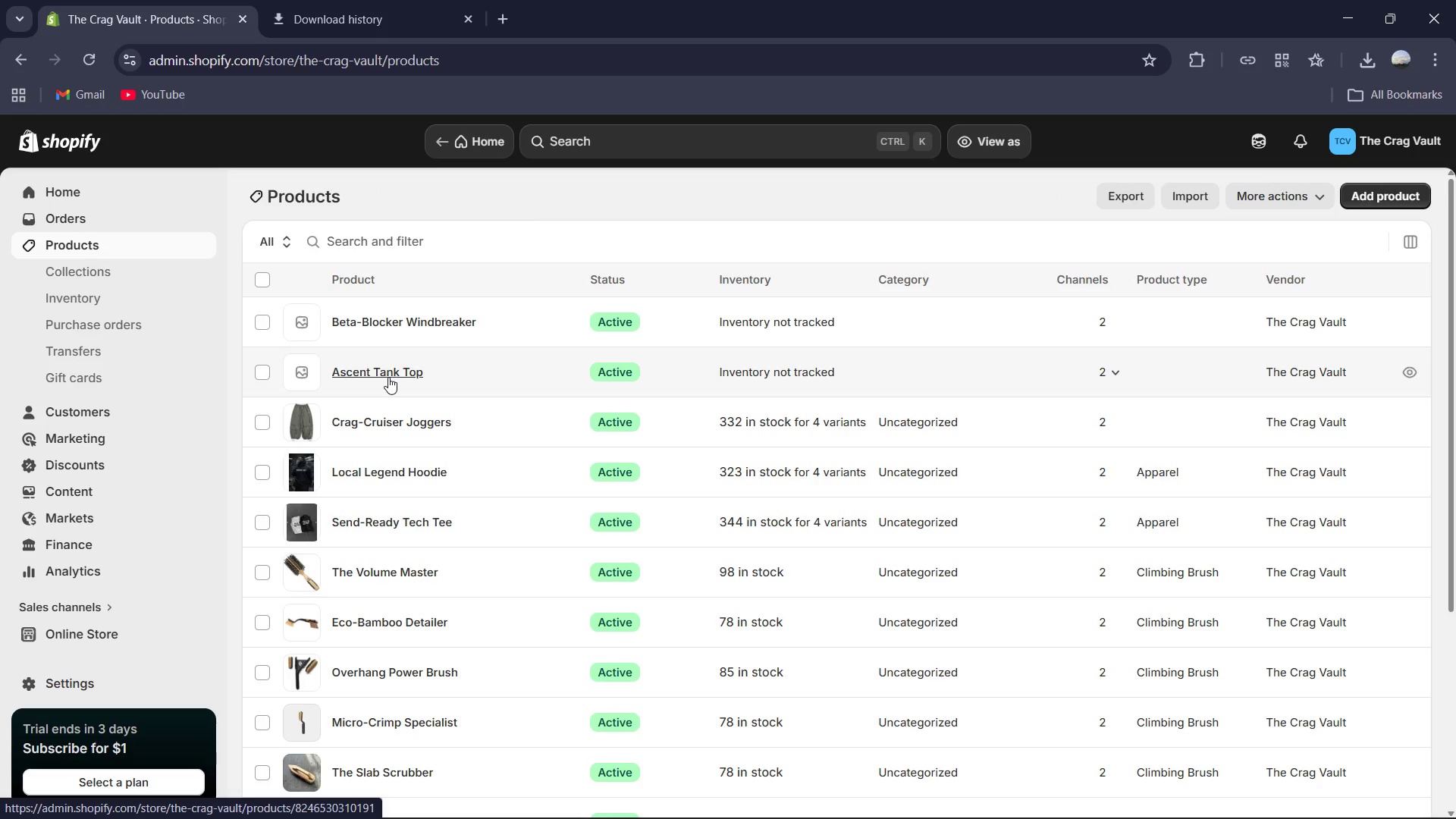 
wait(6.94)
 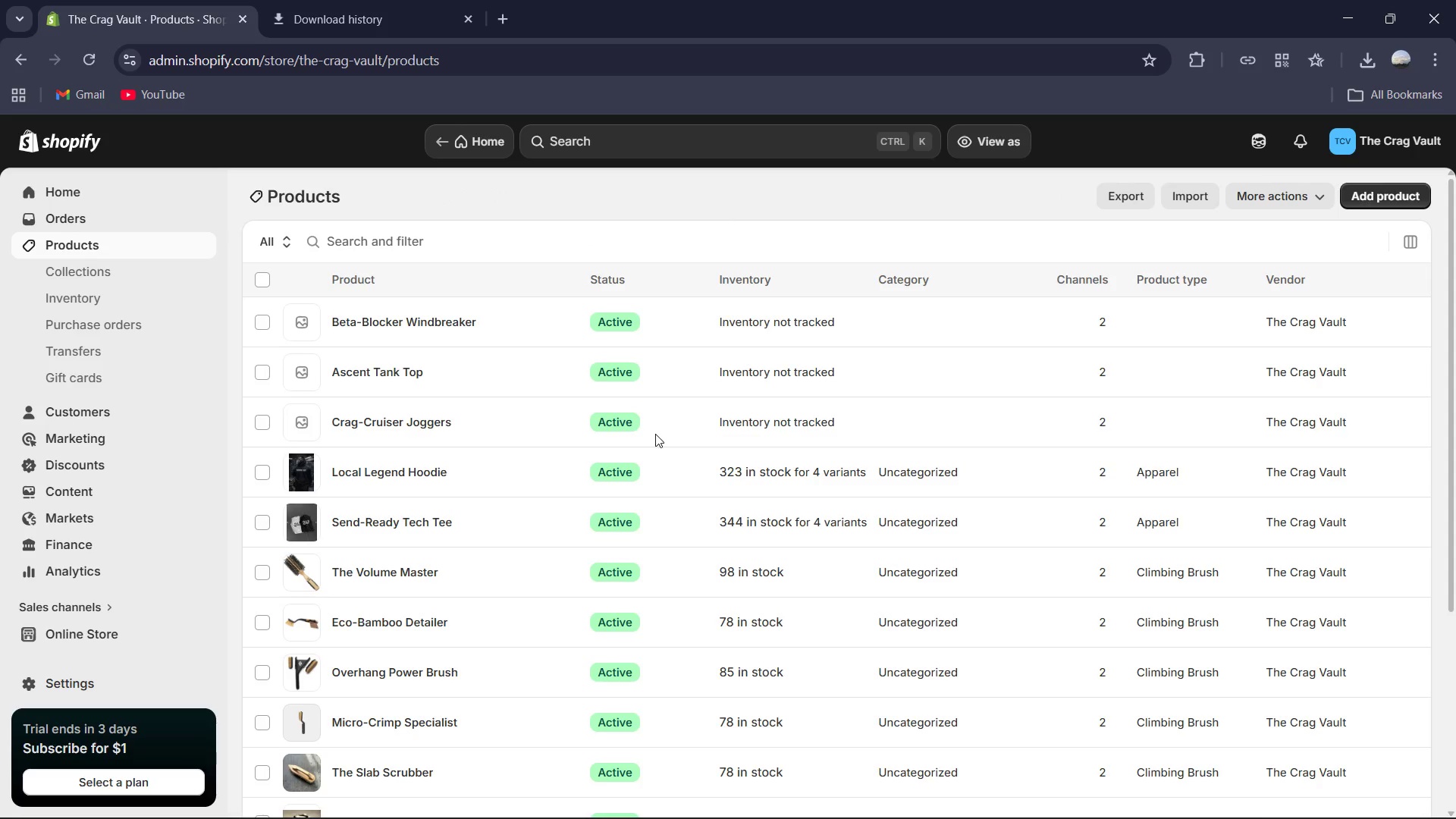 
left_click([388, 377])
 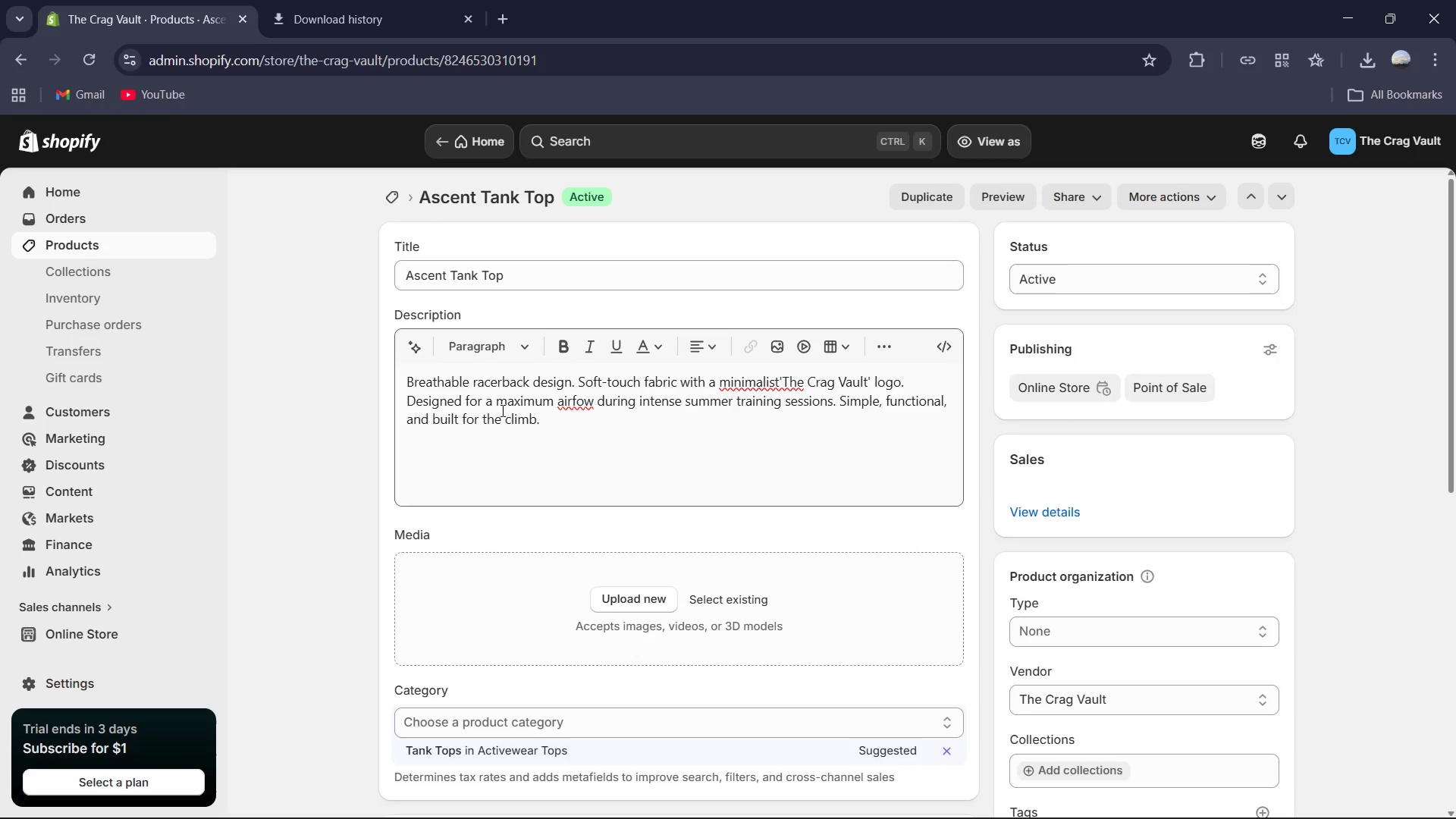 
wait(6.27)
 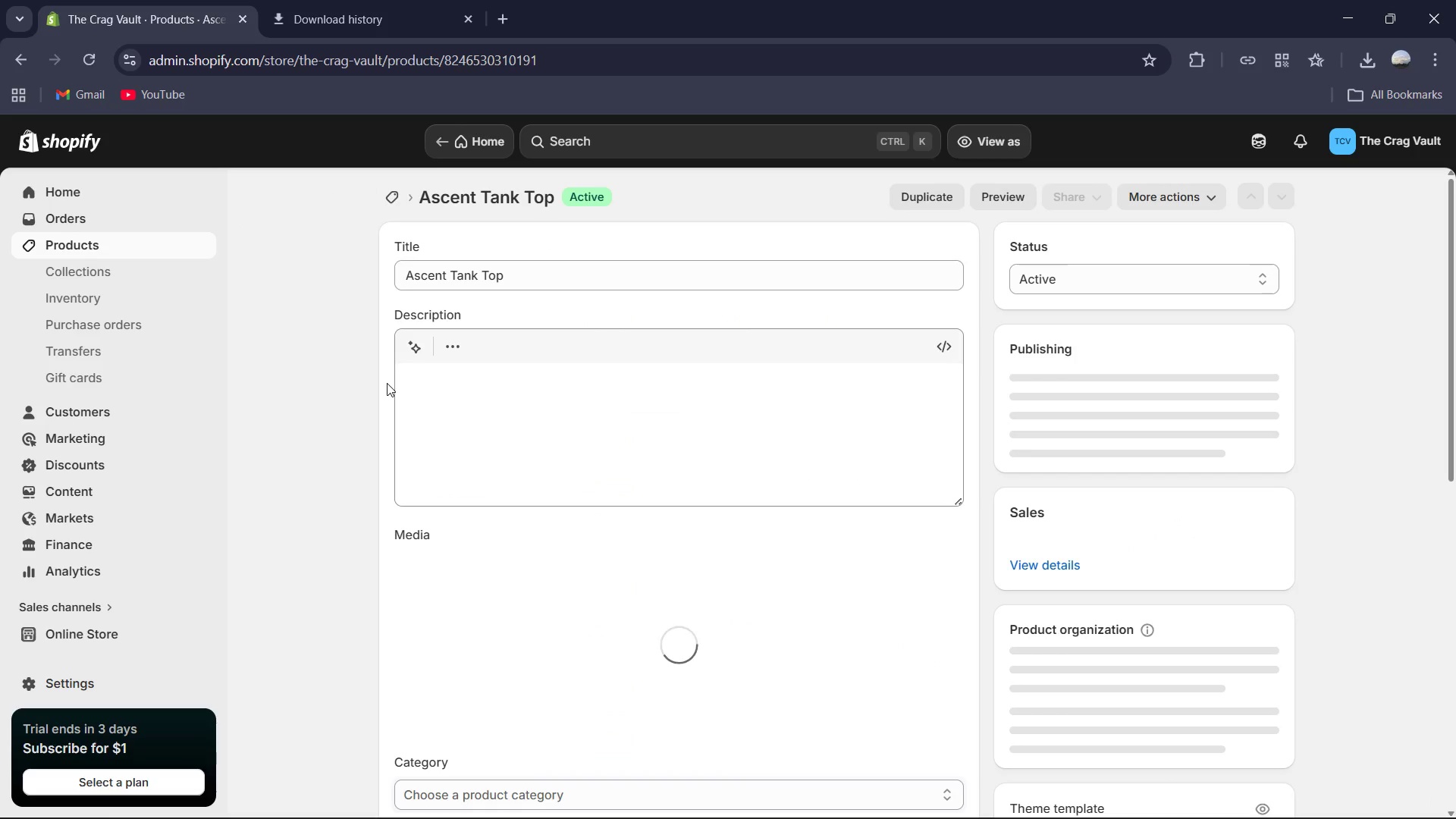 
left_click([697, 426])
 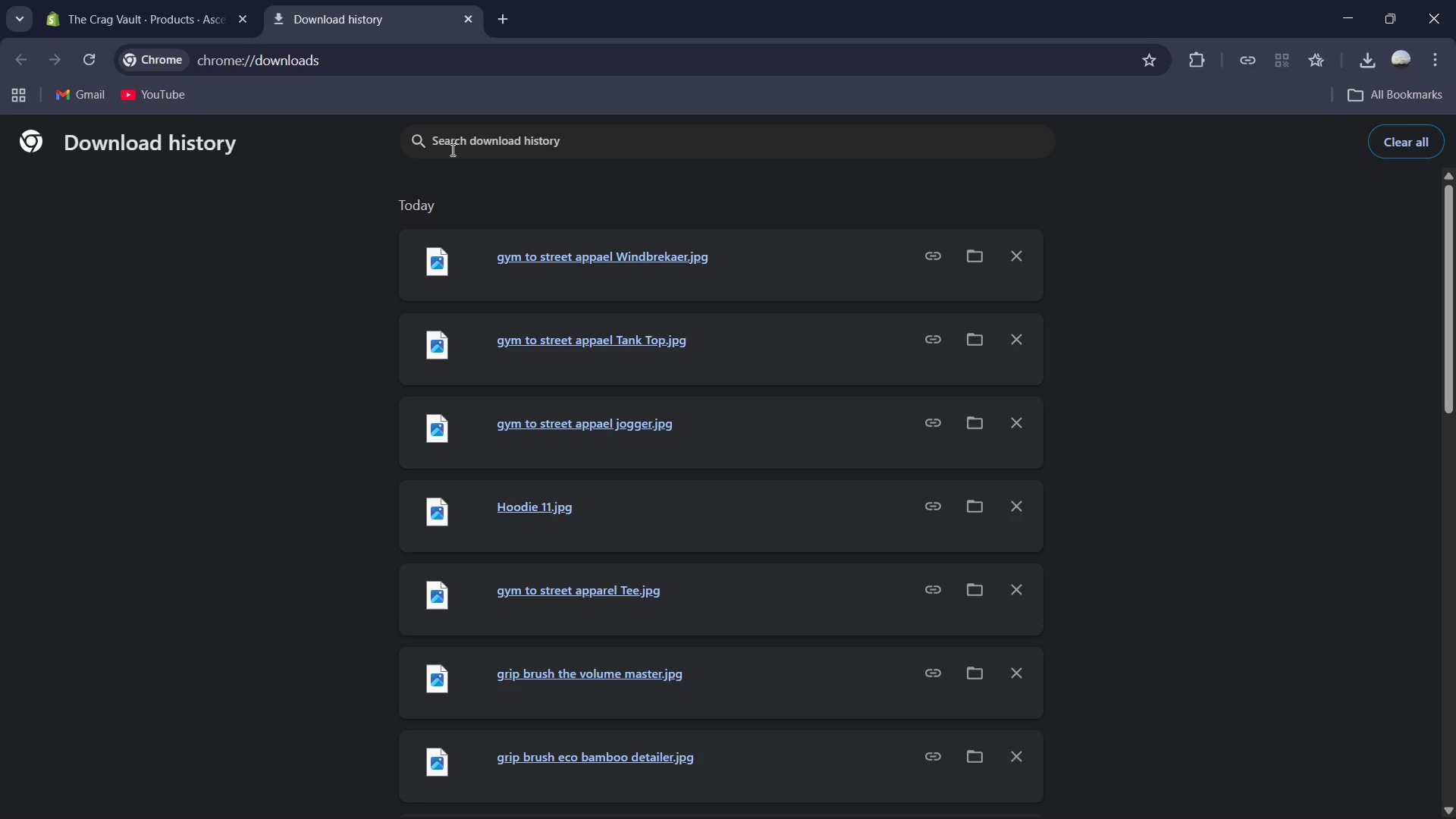 
scroll: coordinate [595, 356], scroll_direction: up, amount: 2.0
 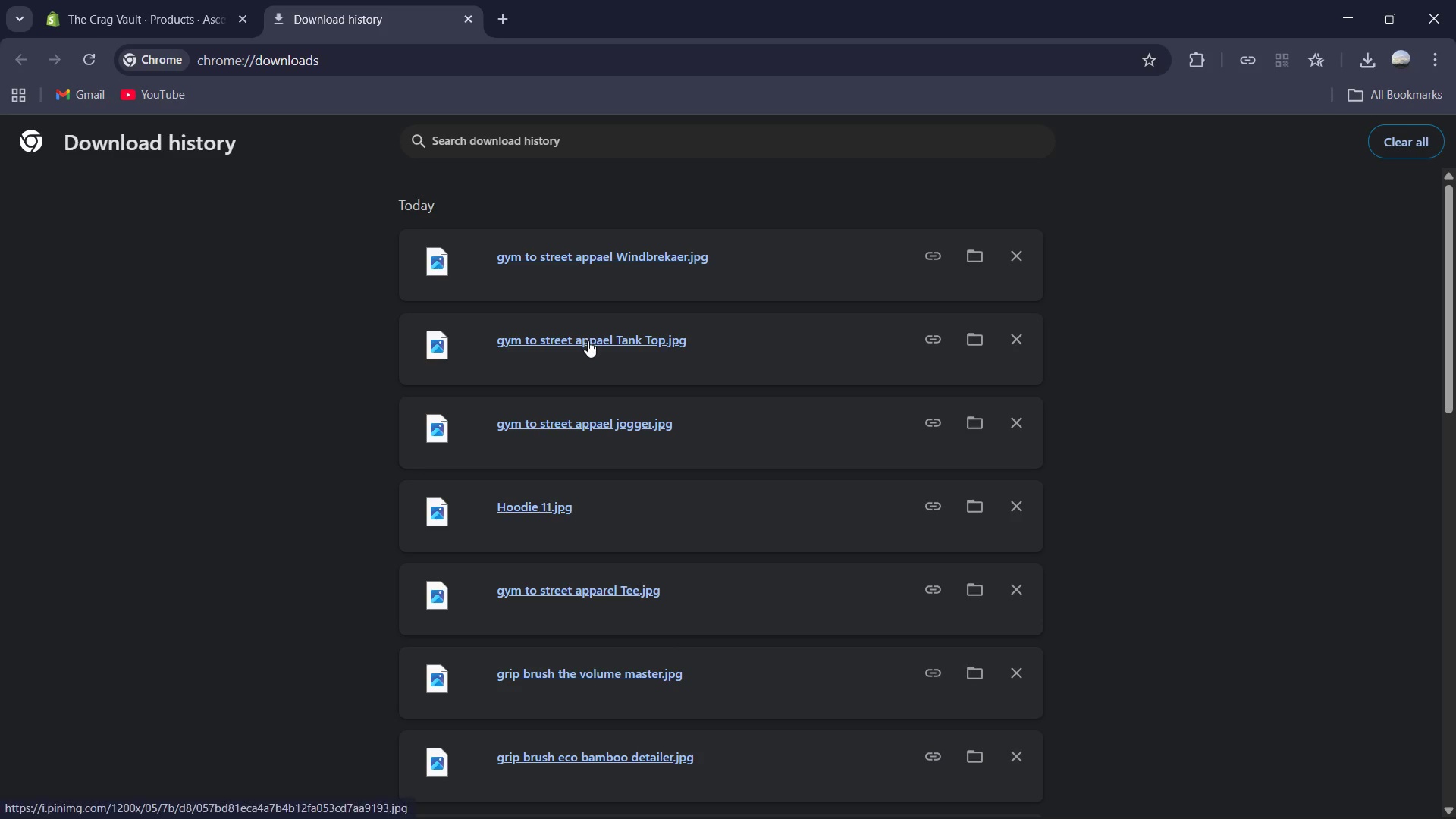 
left_click_drag(start_coordinate=[588, 340], to_coordinate=[626, 601])
 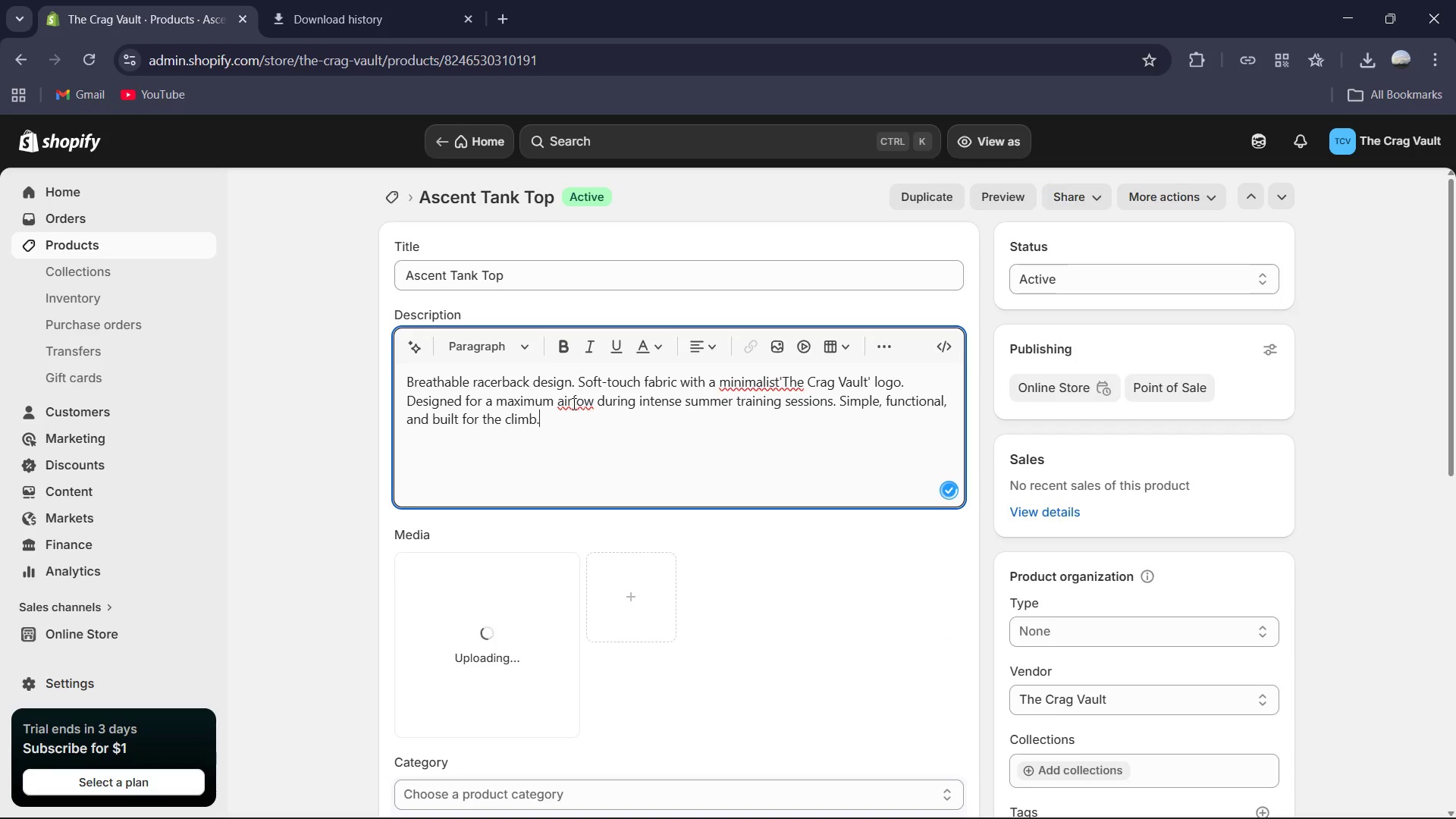 
left_click([573, 399])
 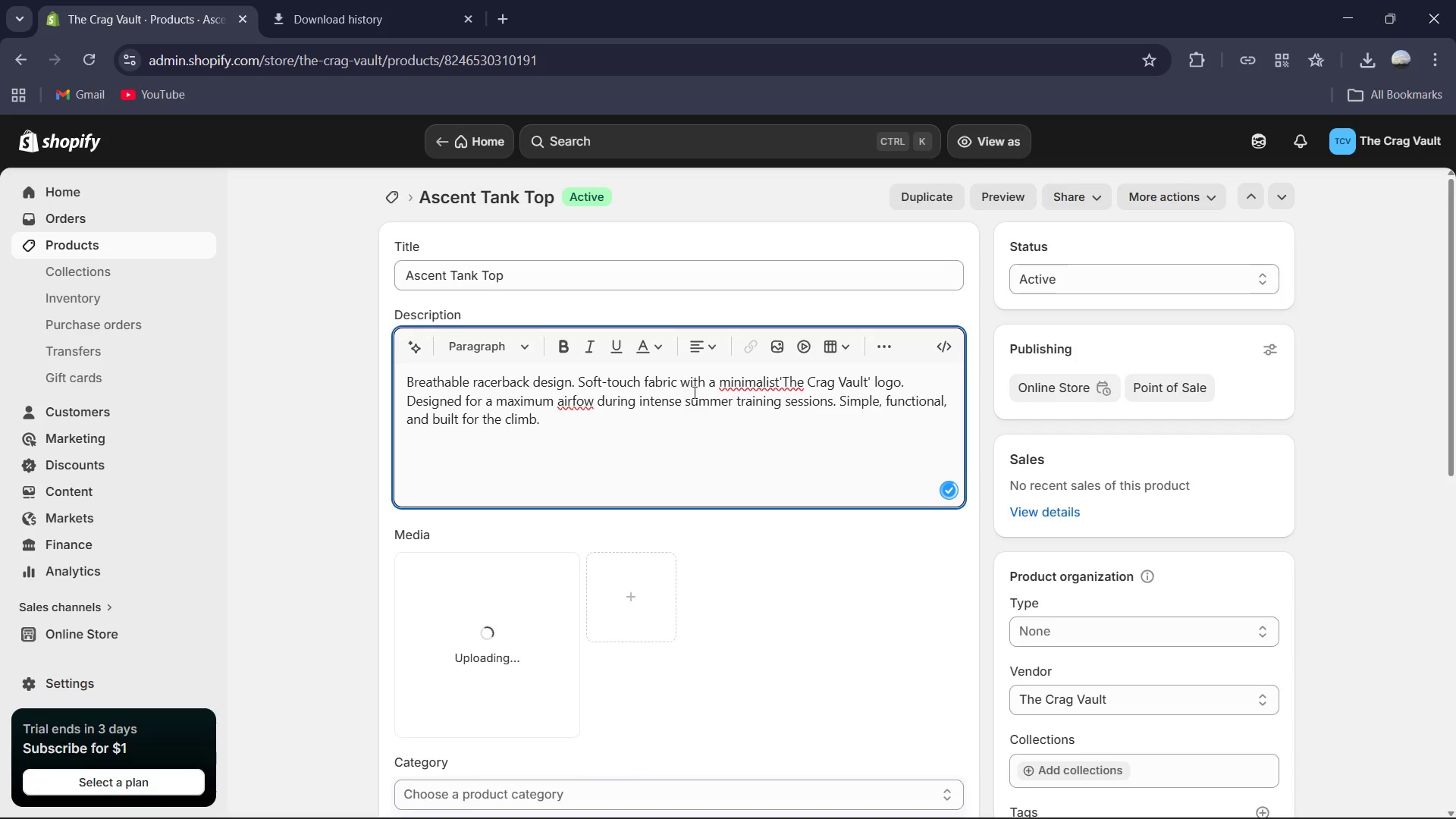 
left_click([764, 381])
 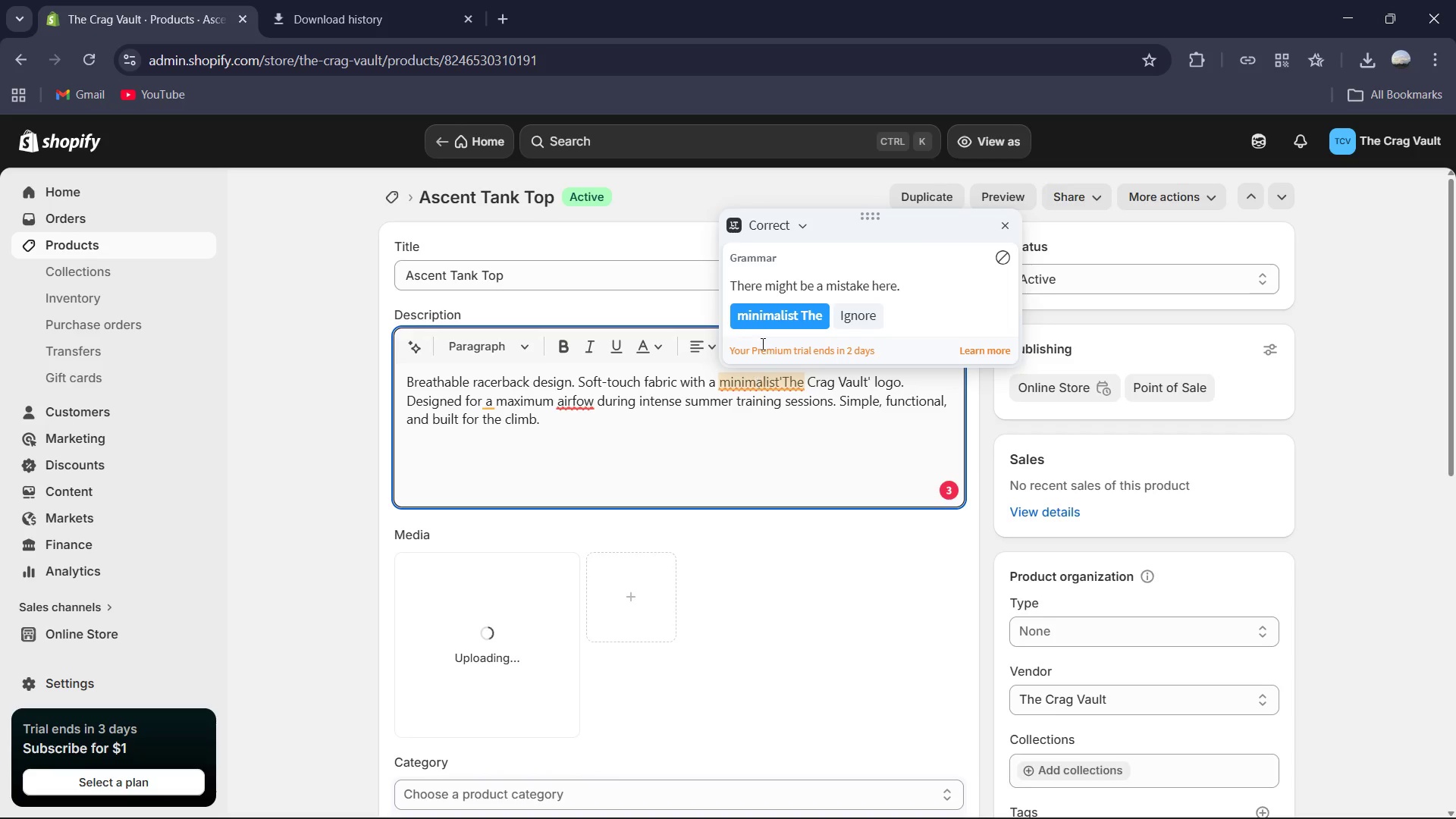 
left_click([762, 333])
 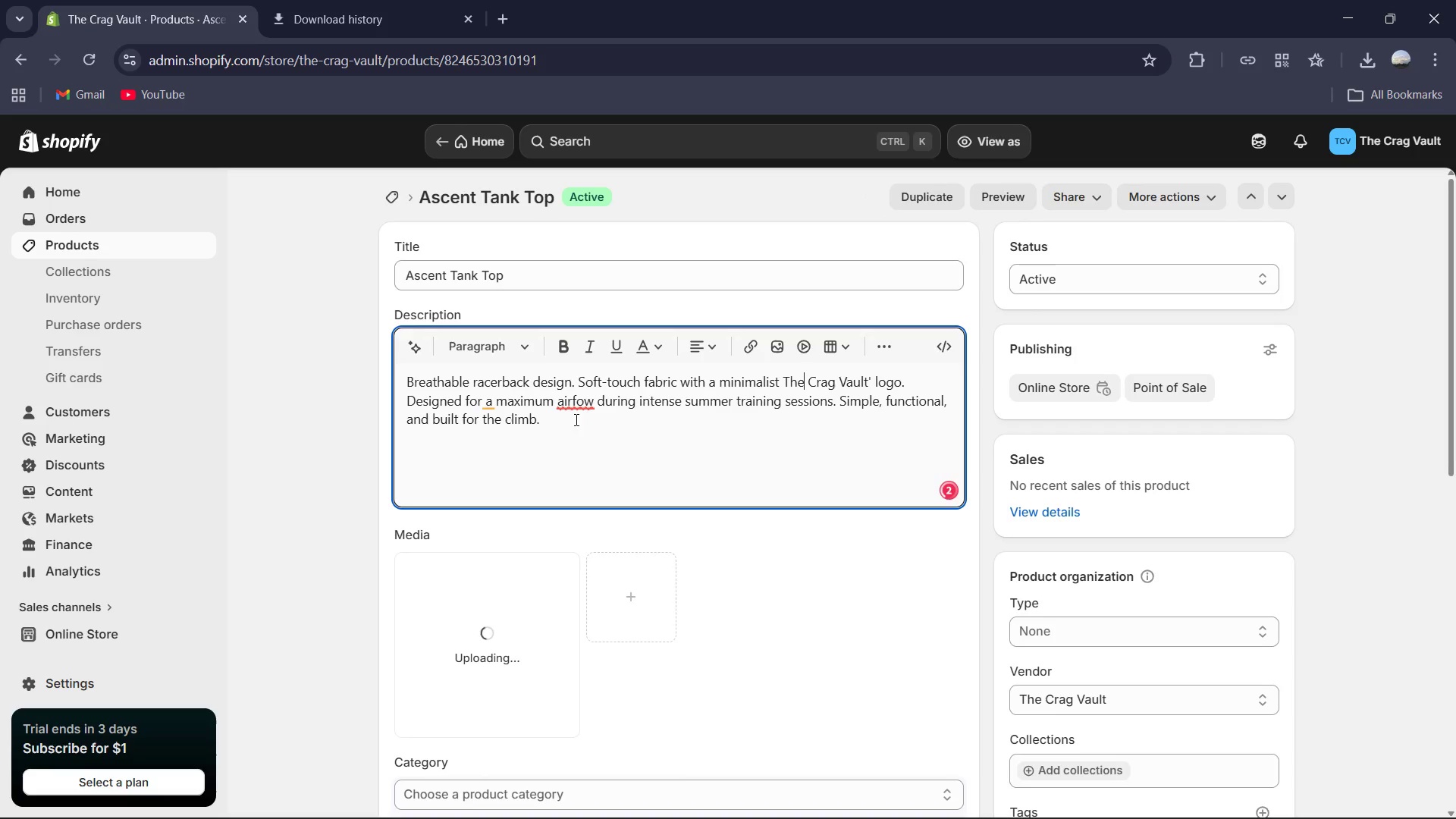 
left_click([579, 406])
 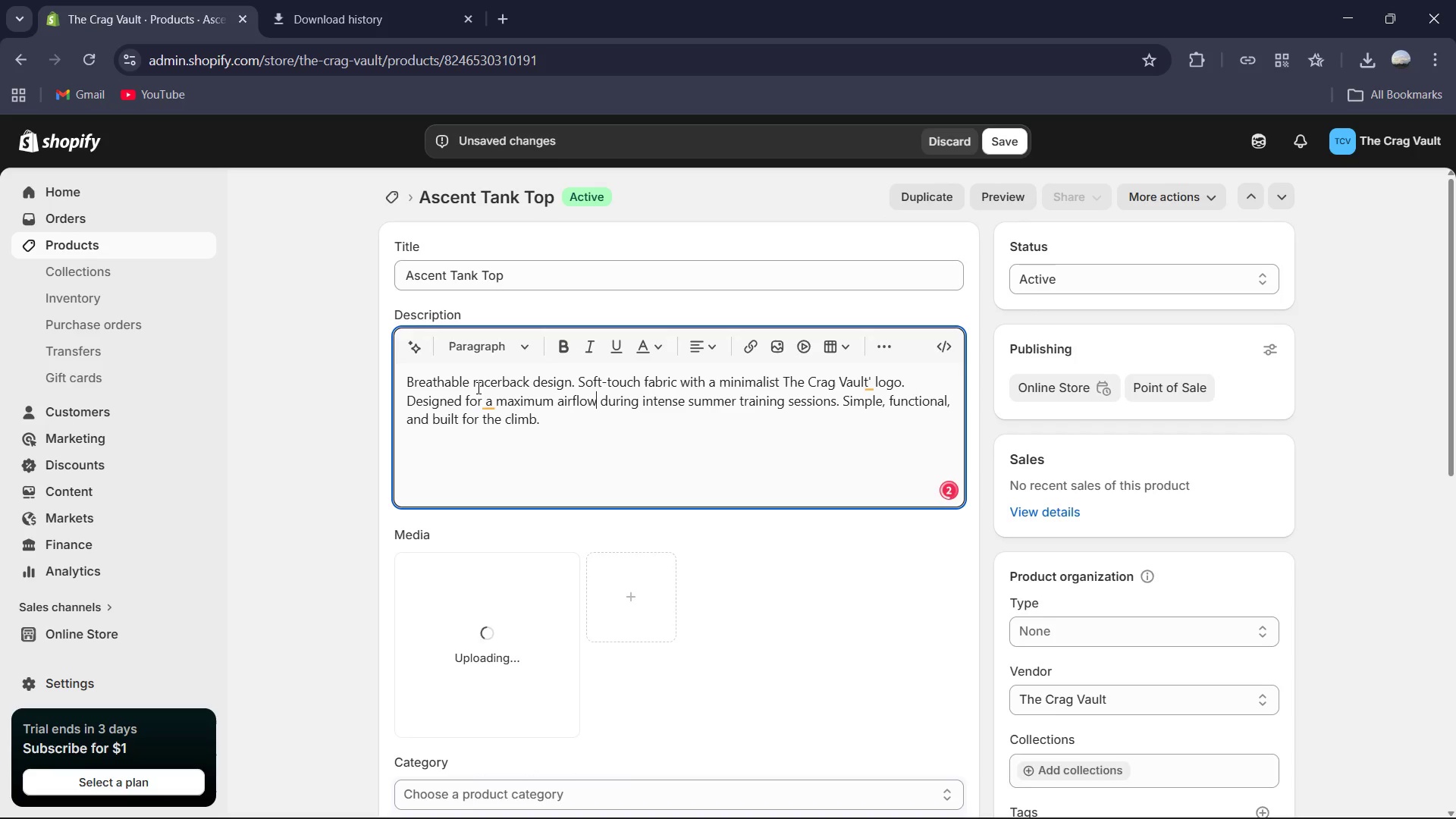 
left_click([488, 401])
 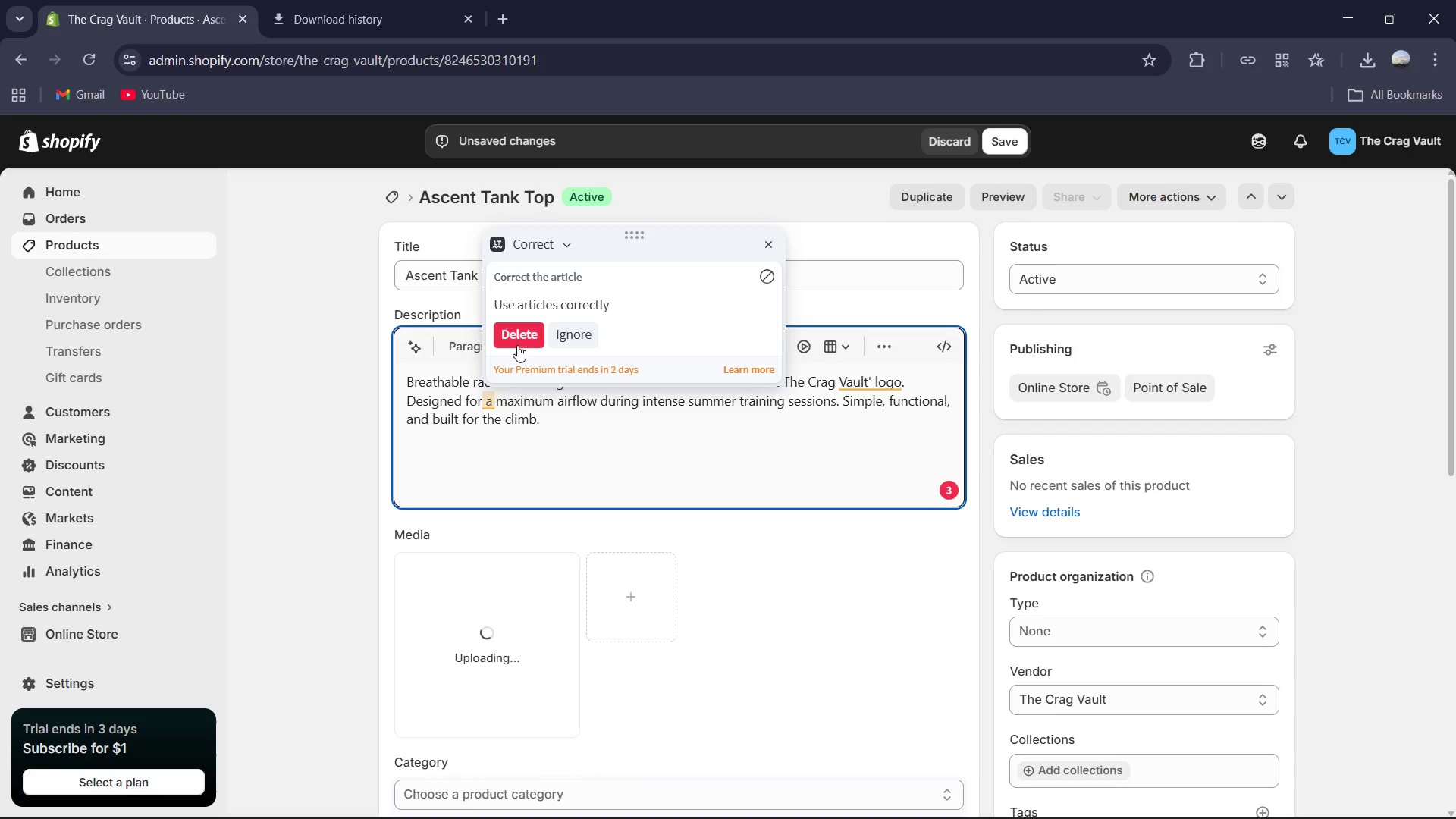 
left_click([523, 339])
 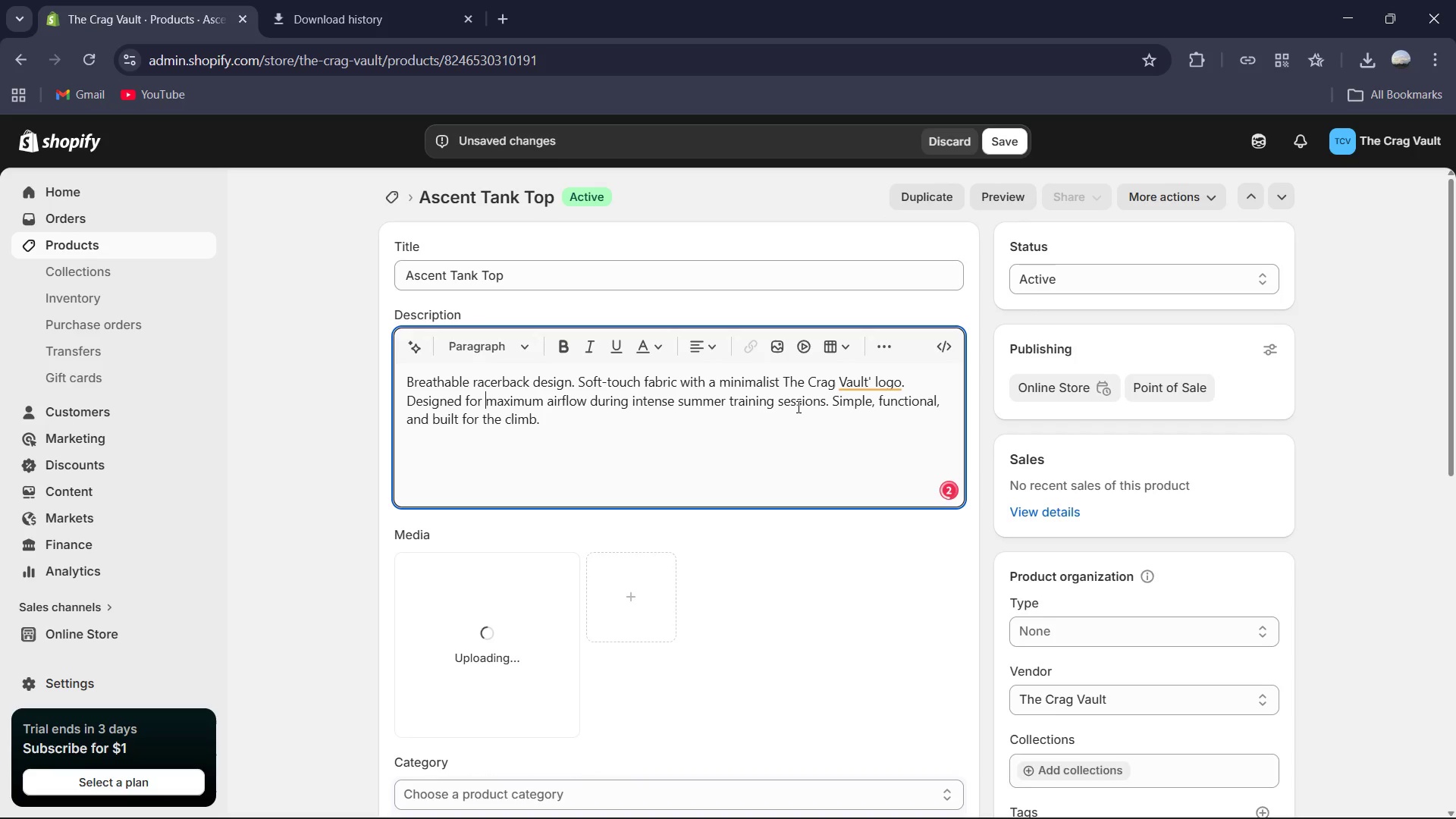 
left_click([860, 378])
 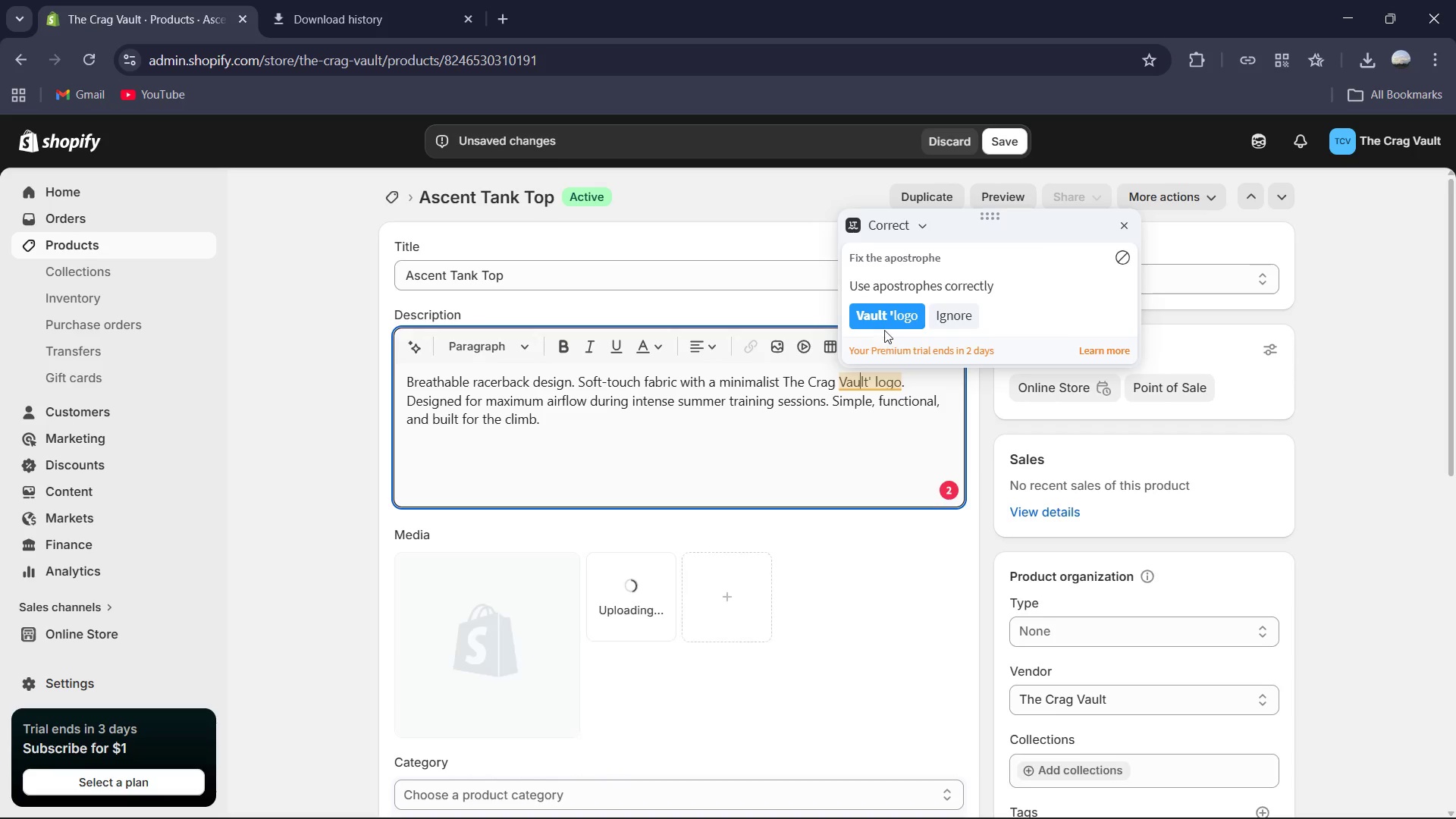 
left_click([884, 328])
 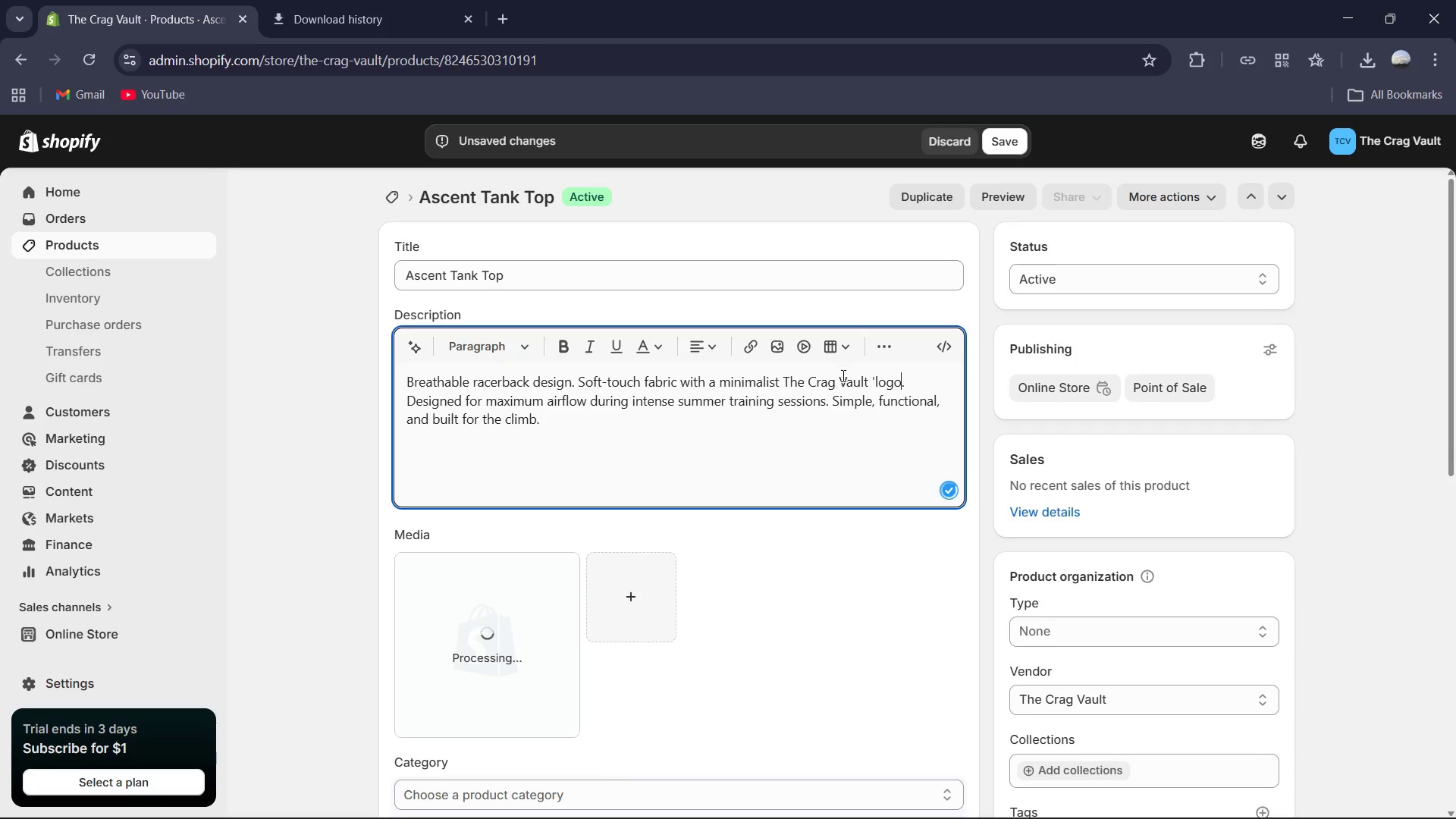 
left_click([843, 381])
 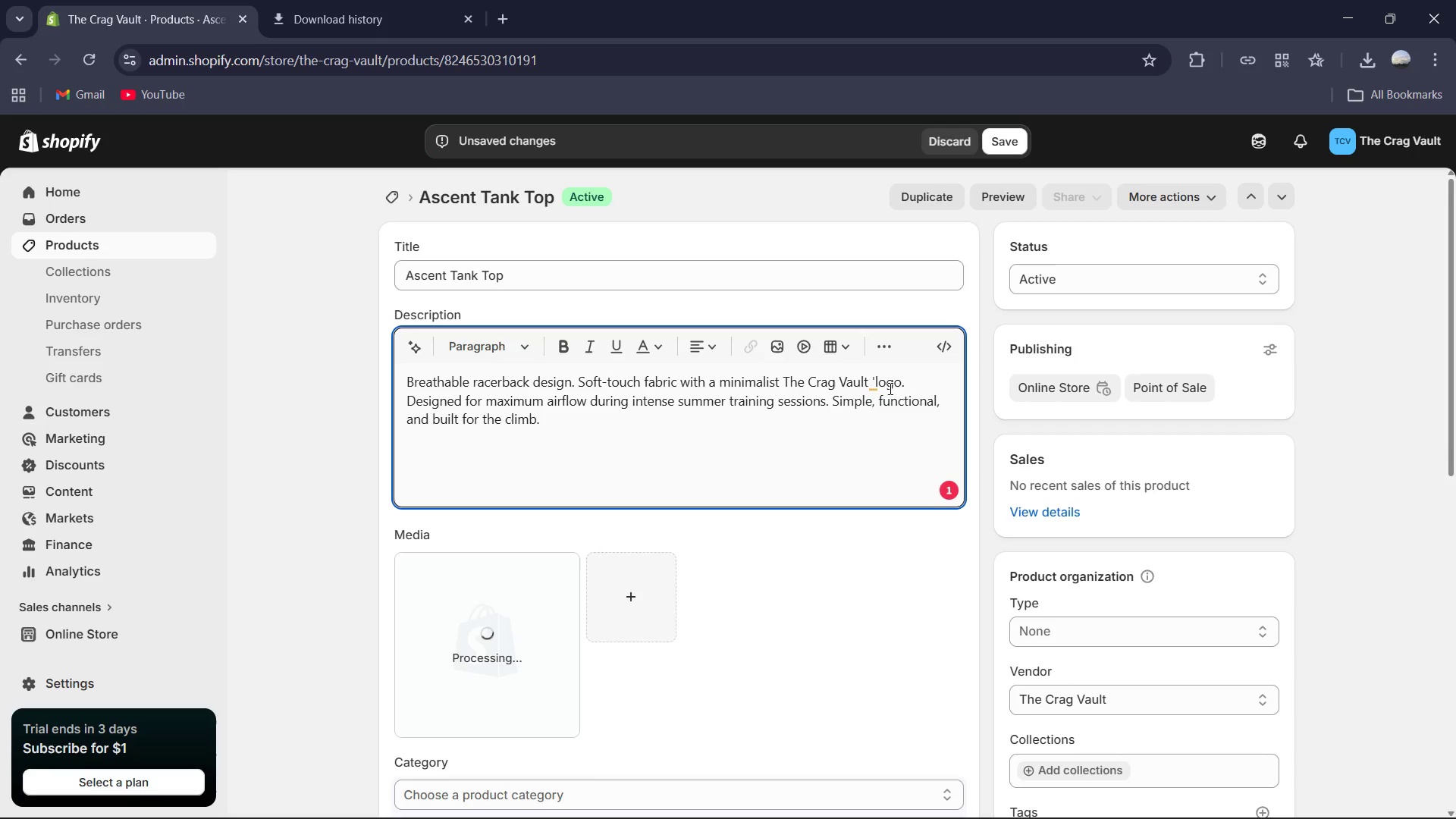 
key(ArrowLeft)
 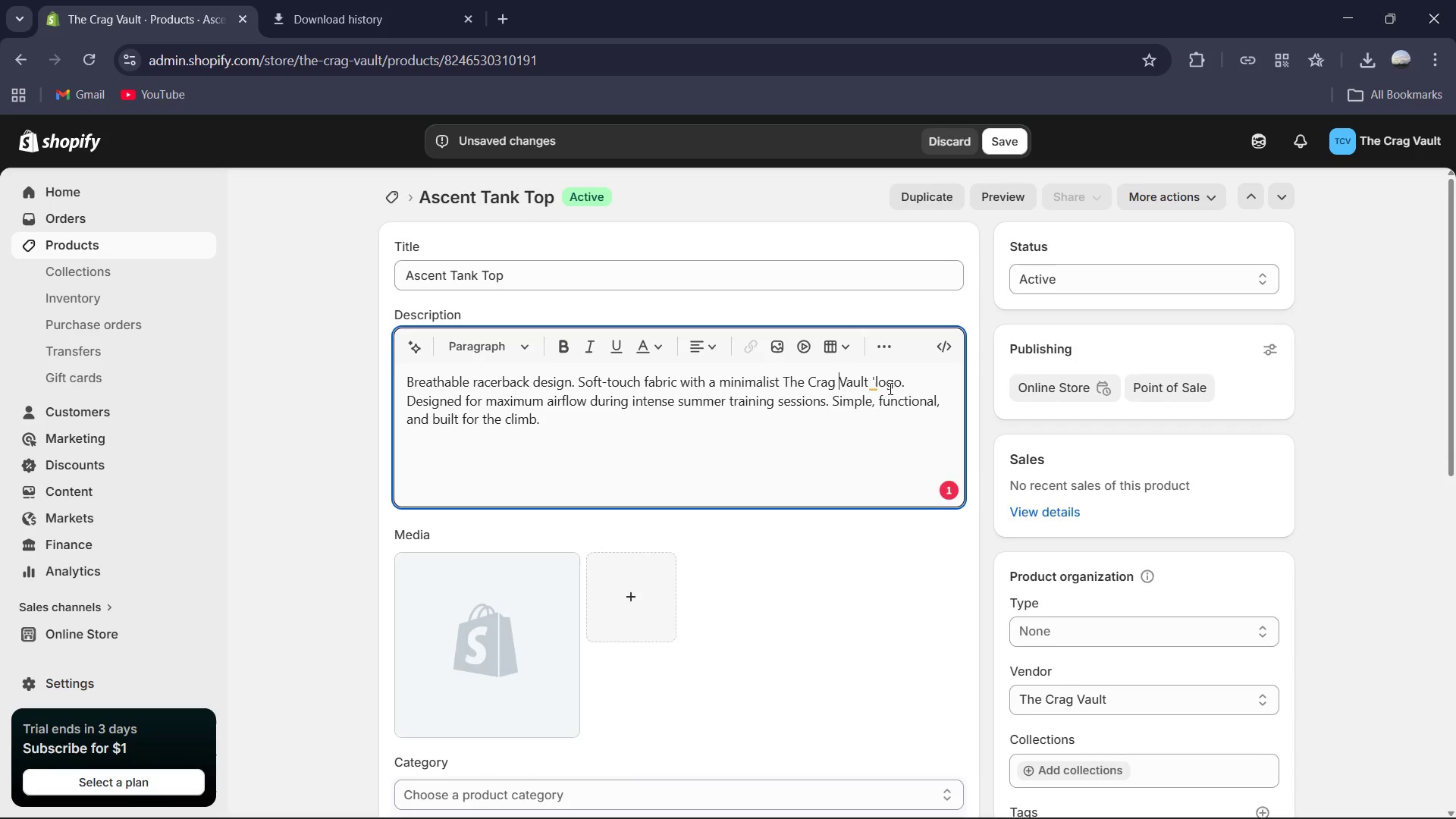 
key(Shift+ShiftRight)
 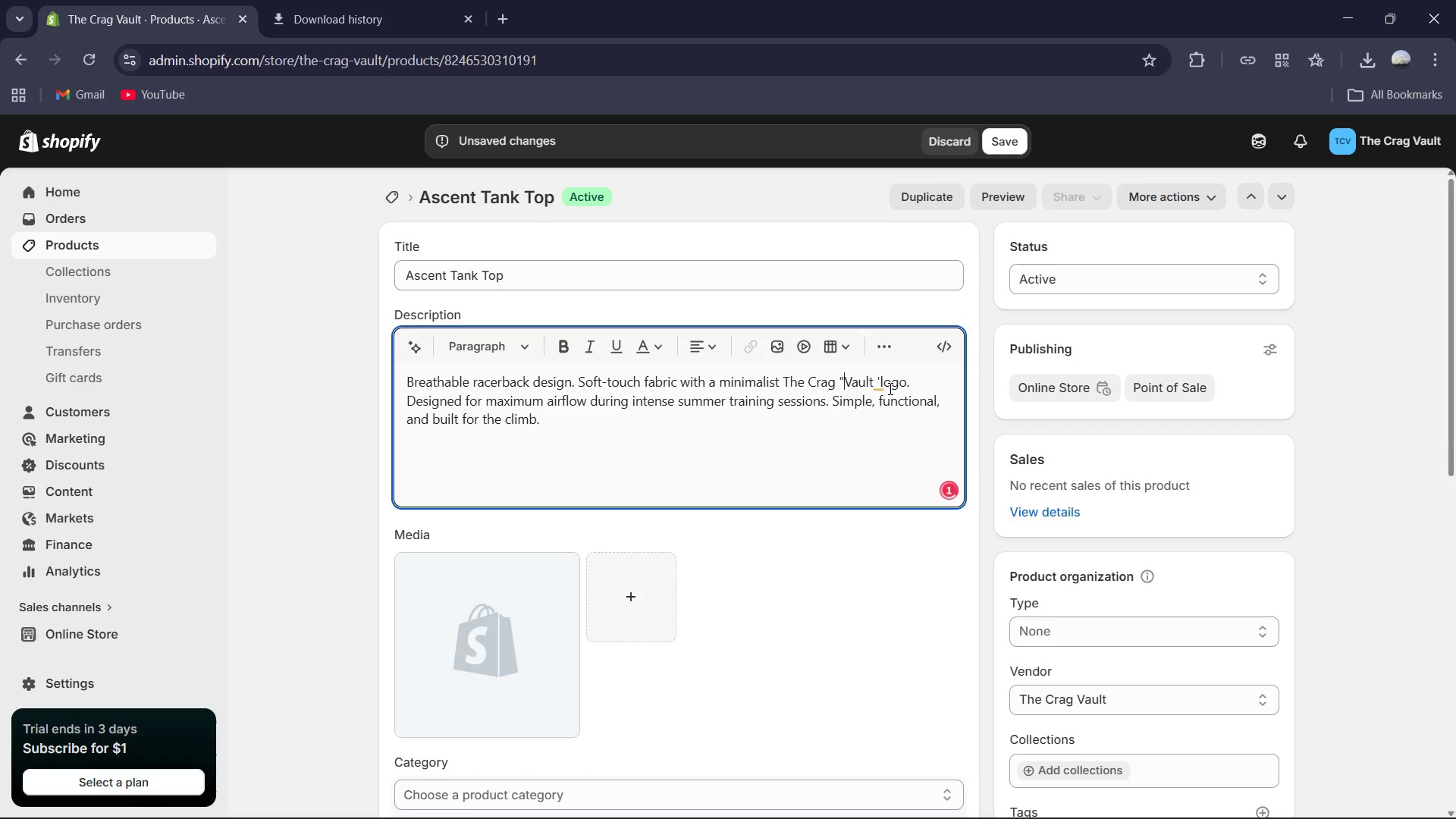 
key(Shift+Quote)
 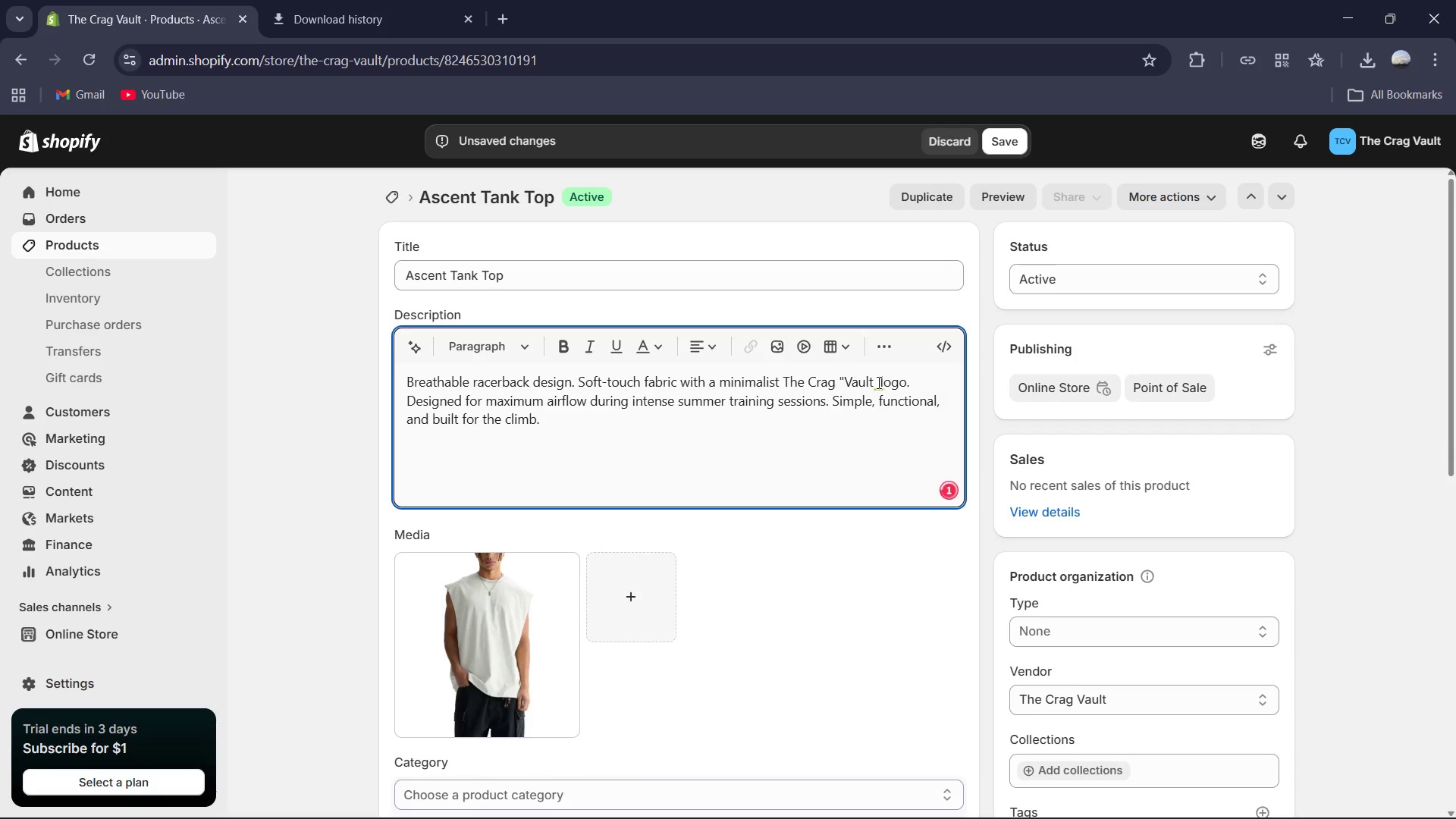 
left_click([880, 381])
 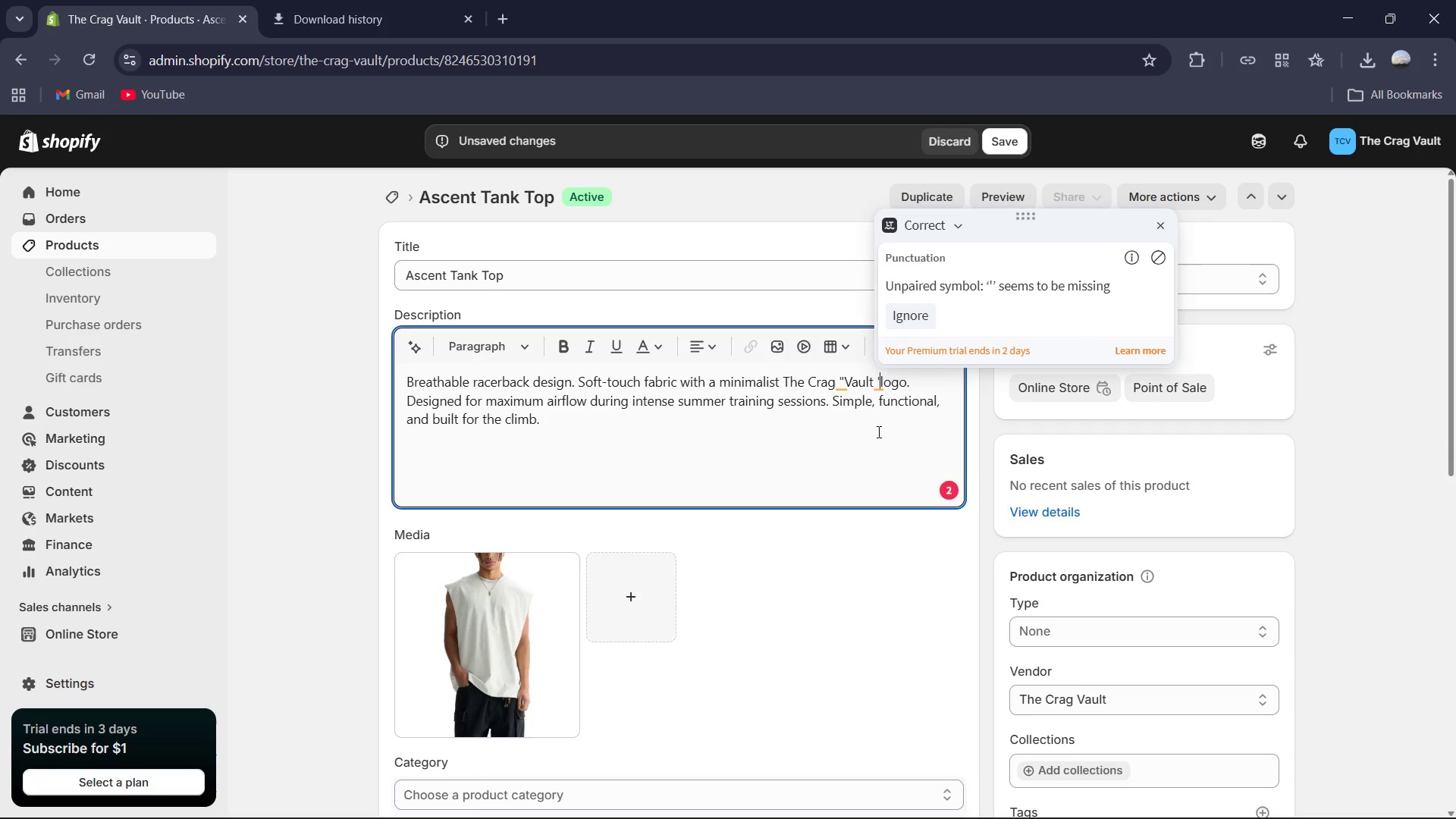 
key(Backspace)
 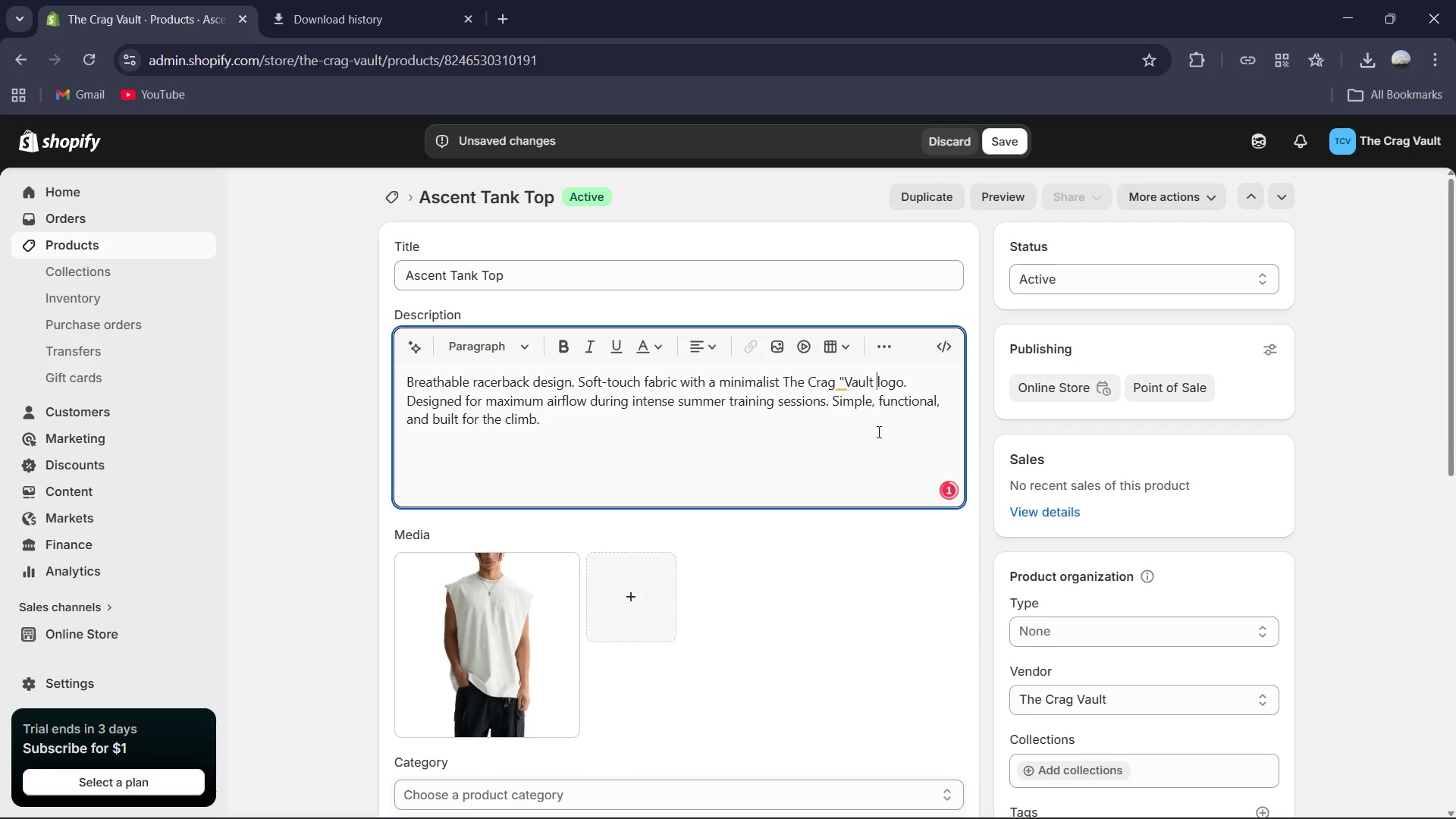 
key(Backspace)
 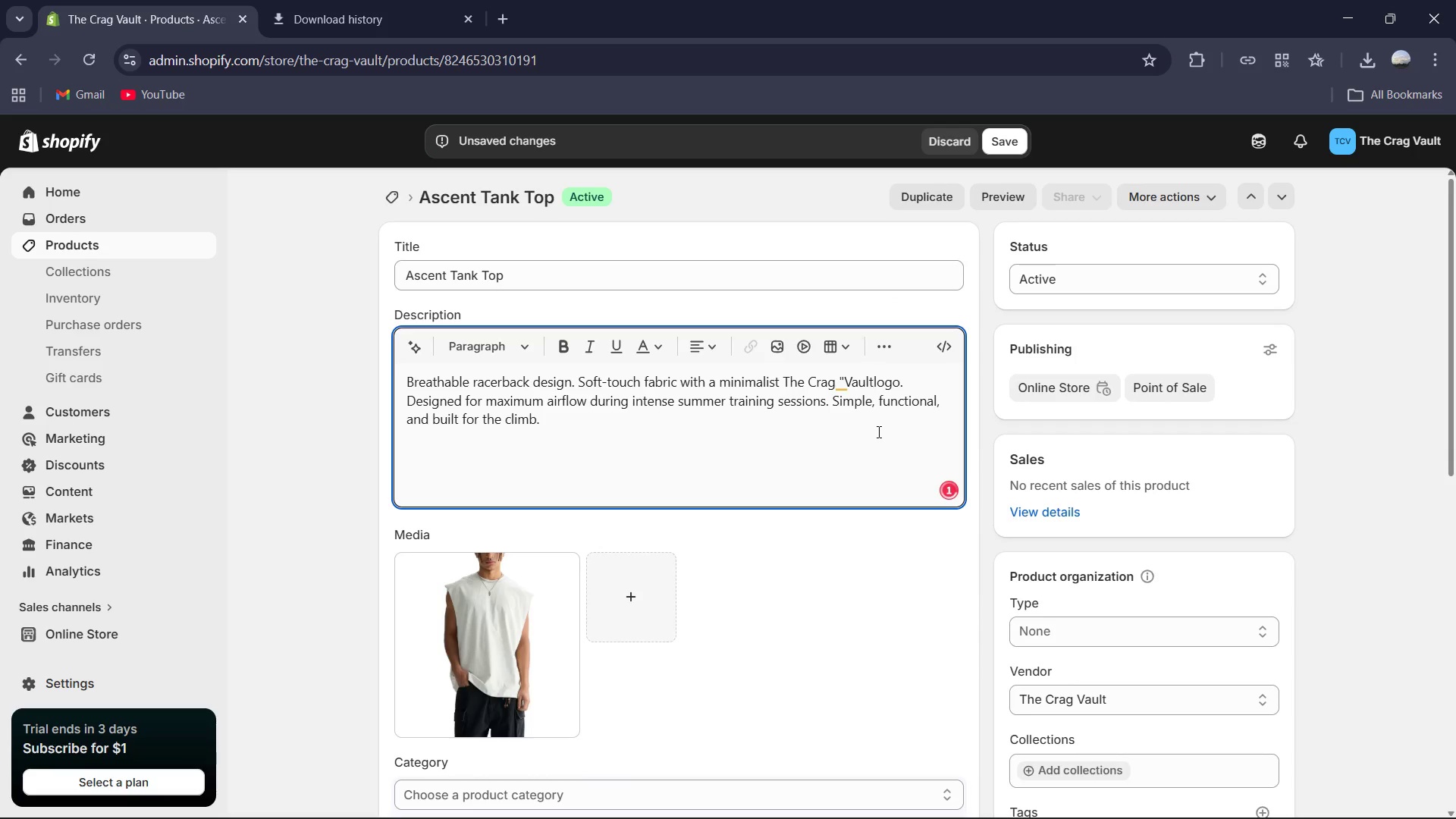 
key(Shift+ShiftRight)
 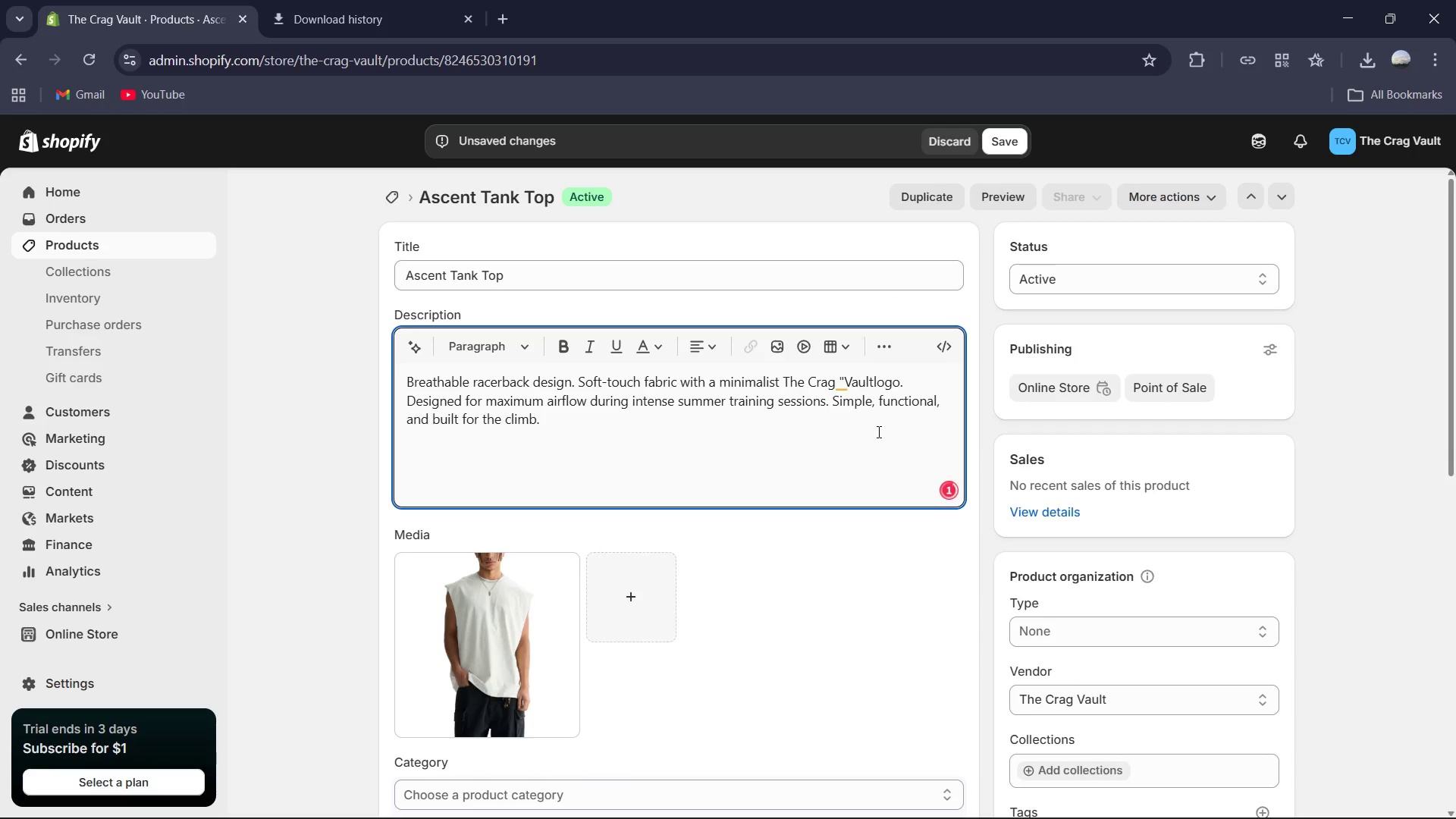 
key(Shift+Quote)
 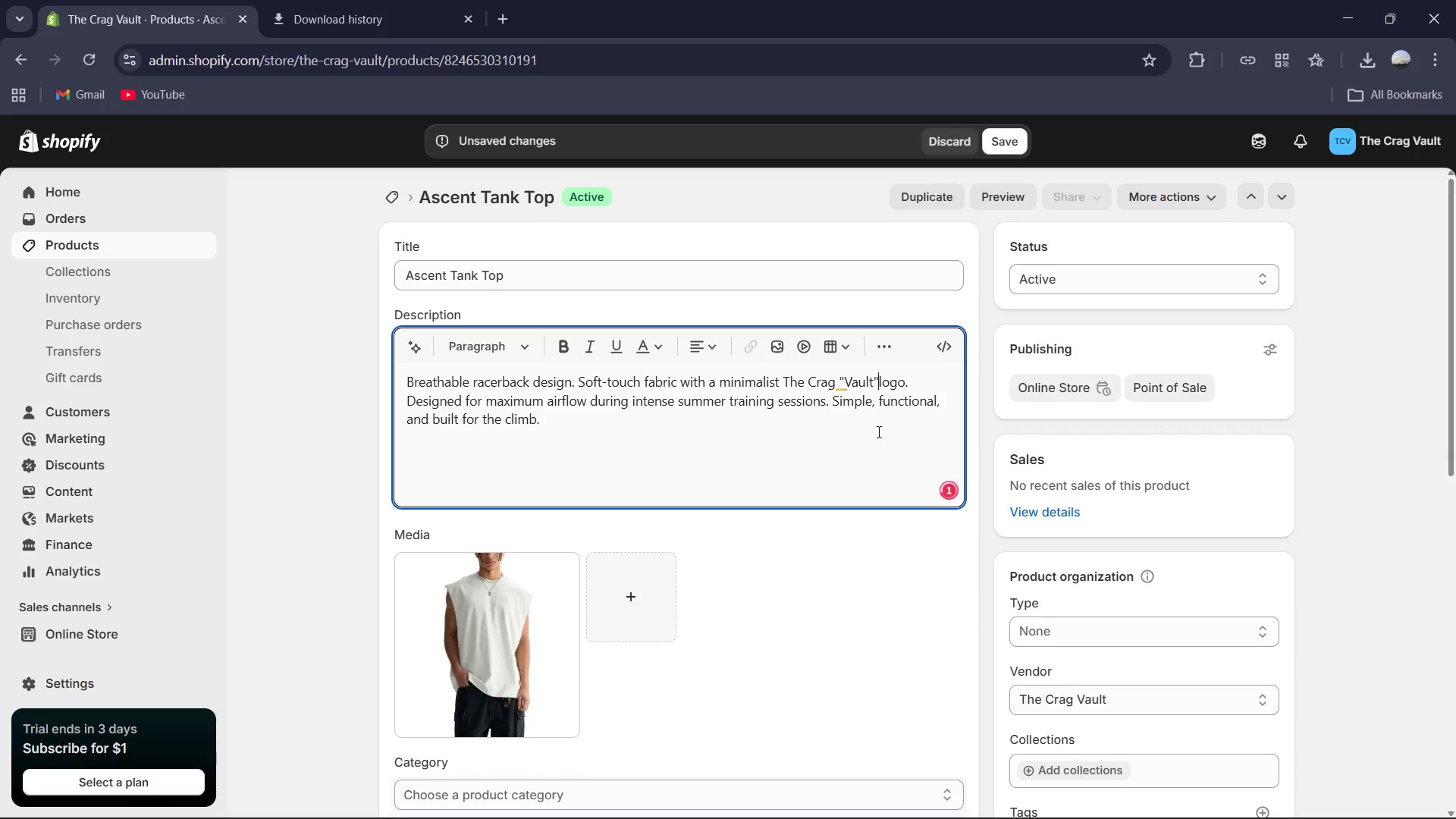 
key(Space)
 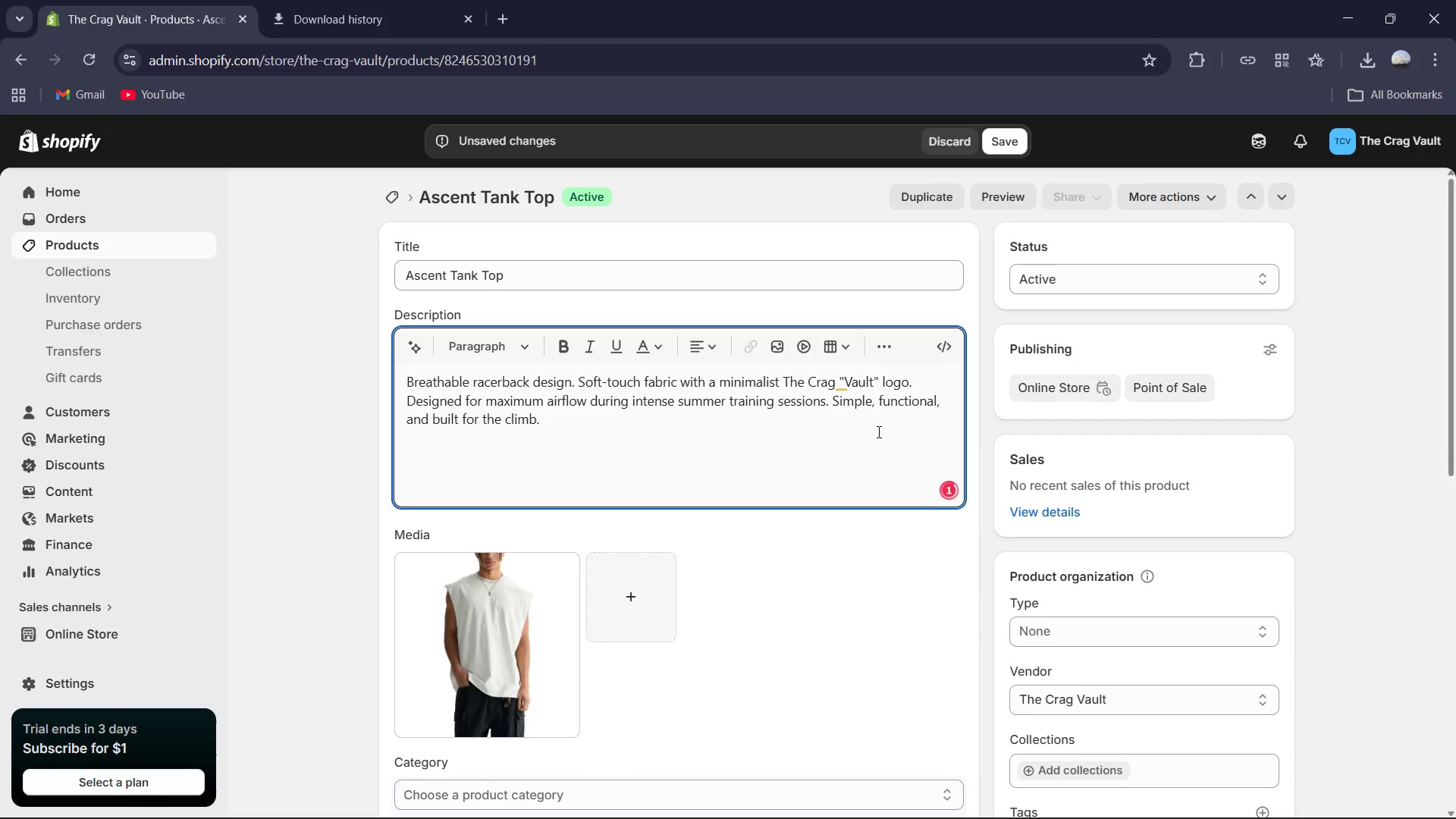 
key(VolumeUp)
 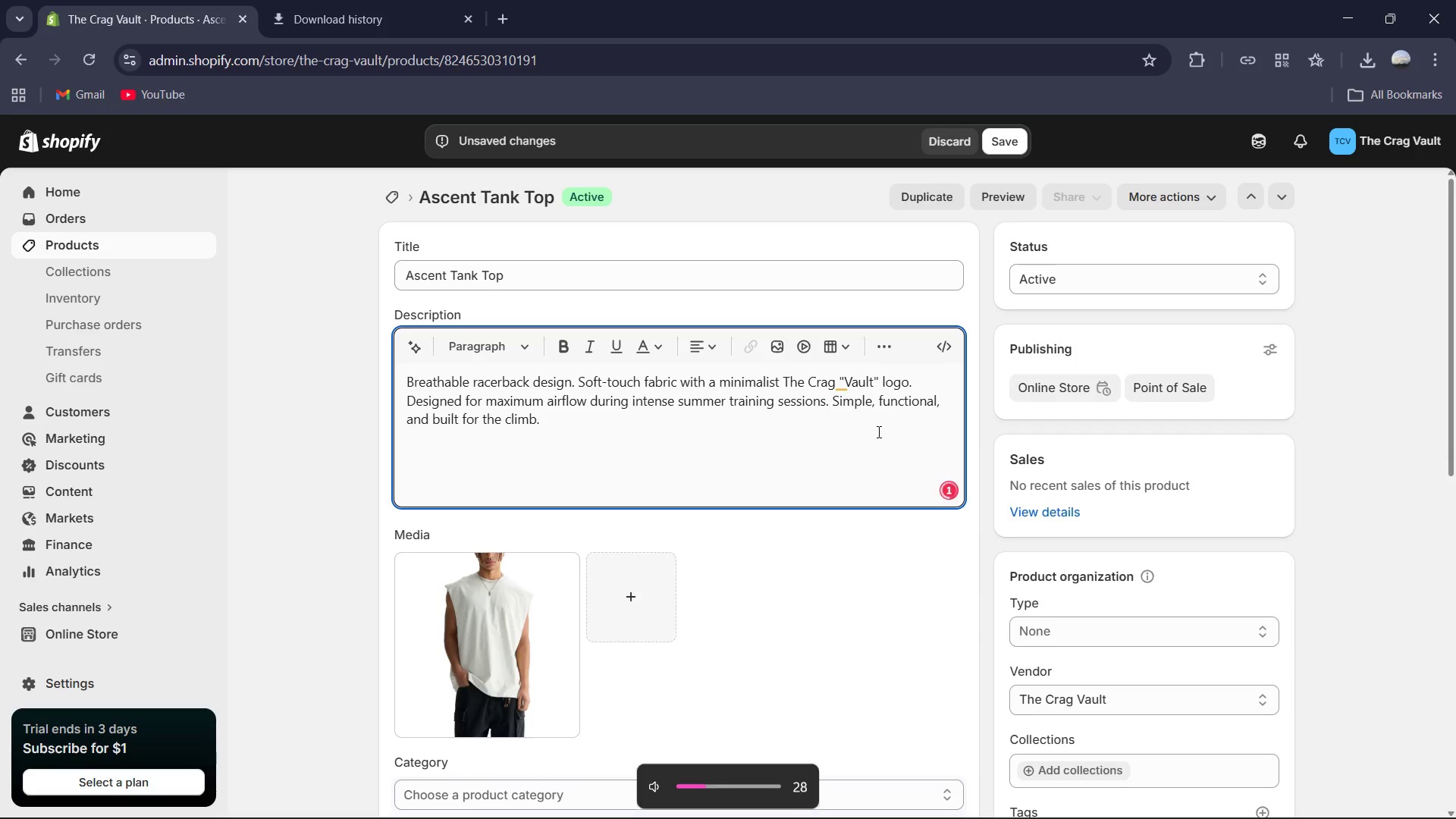 
key(VolumeUp)
 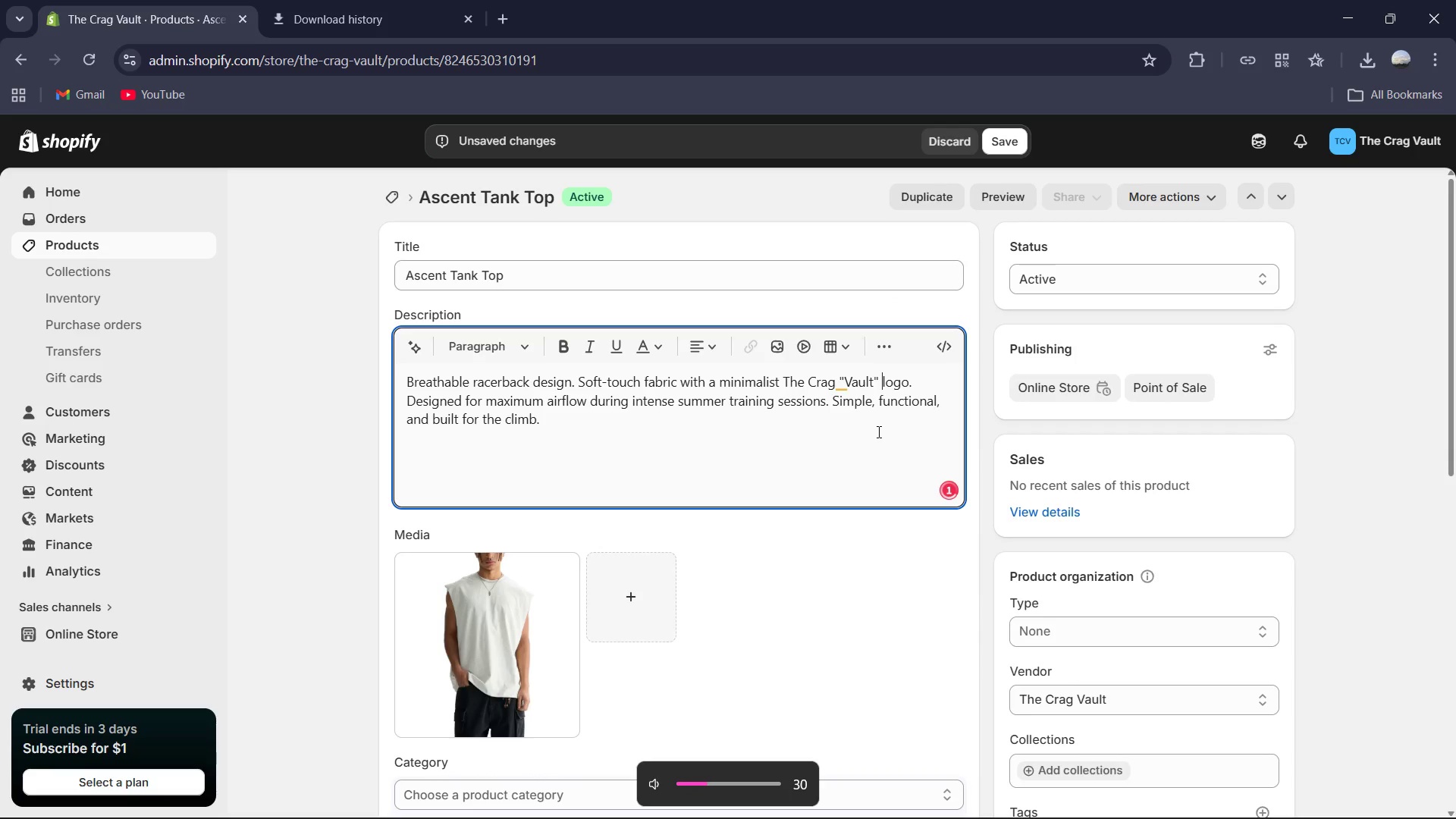 
key(VolumeUp)
 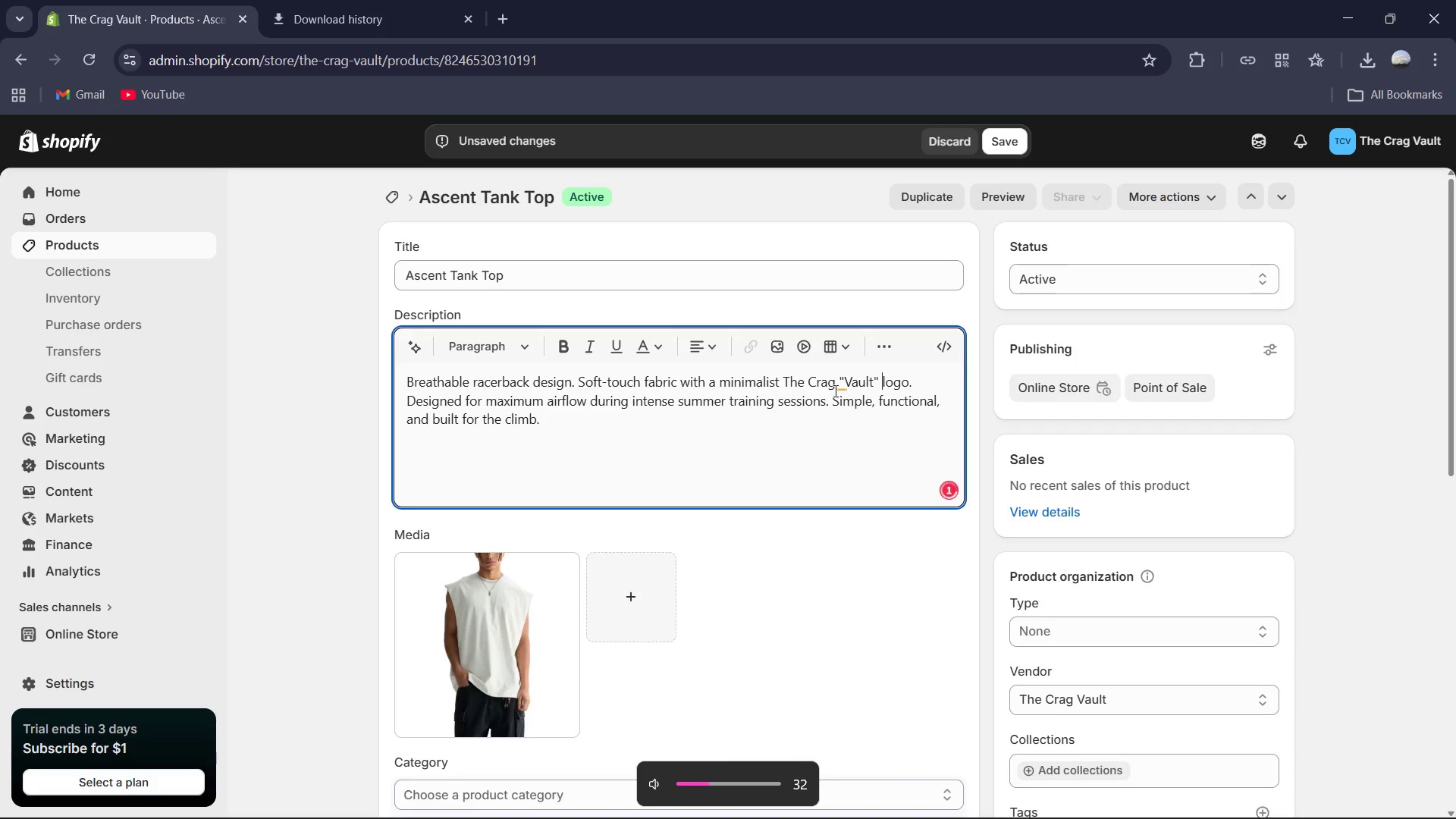 
left_click([839, 390])
 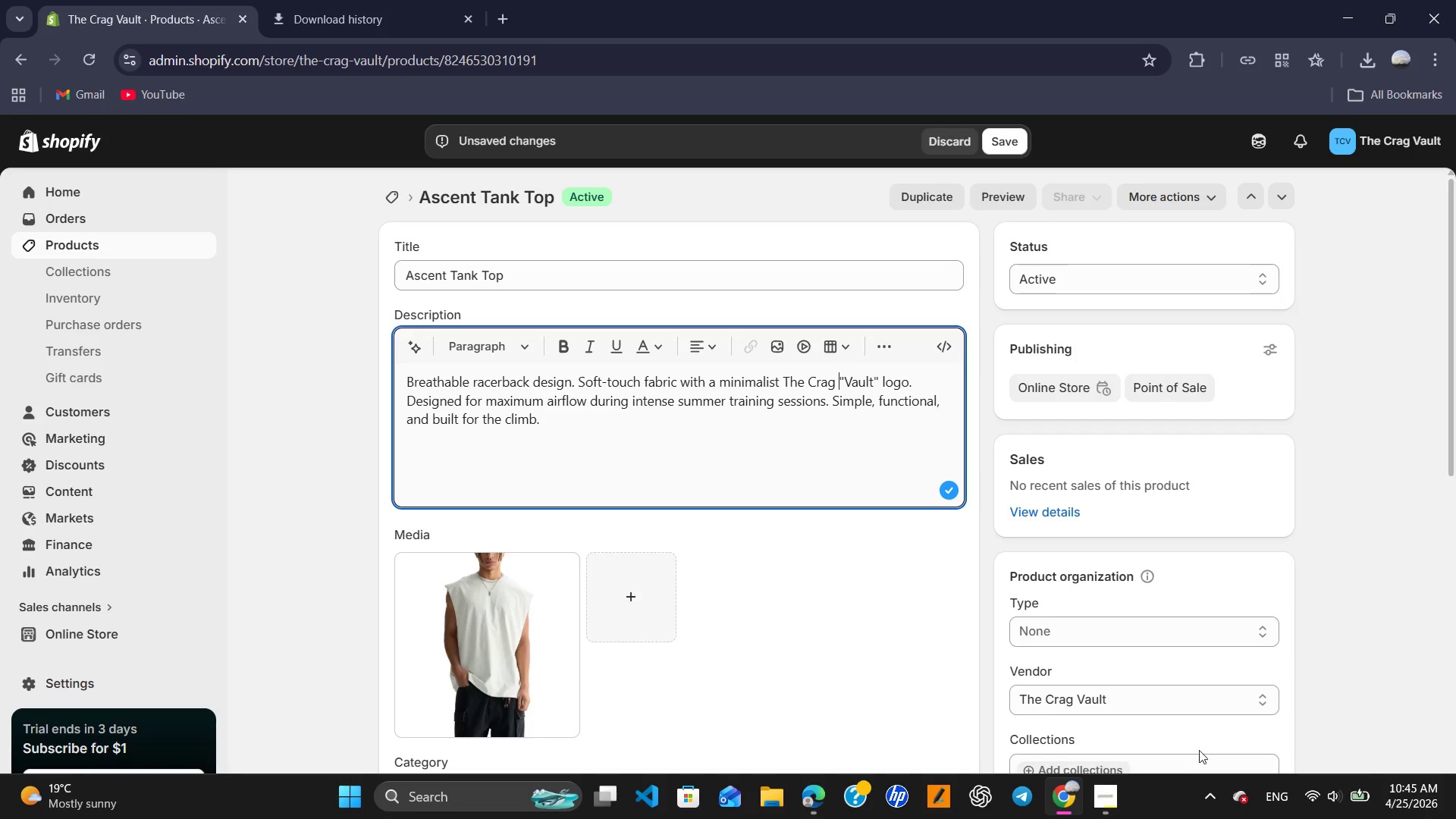 
key(Unknown)
 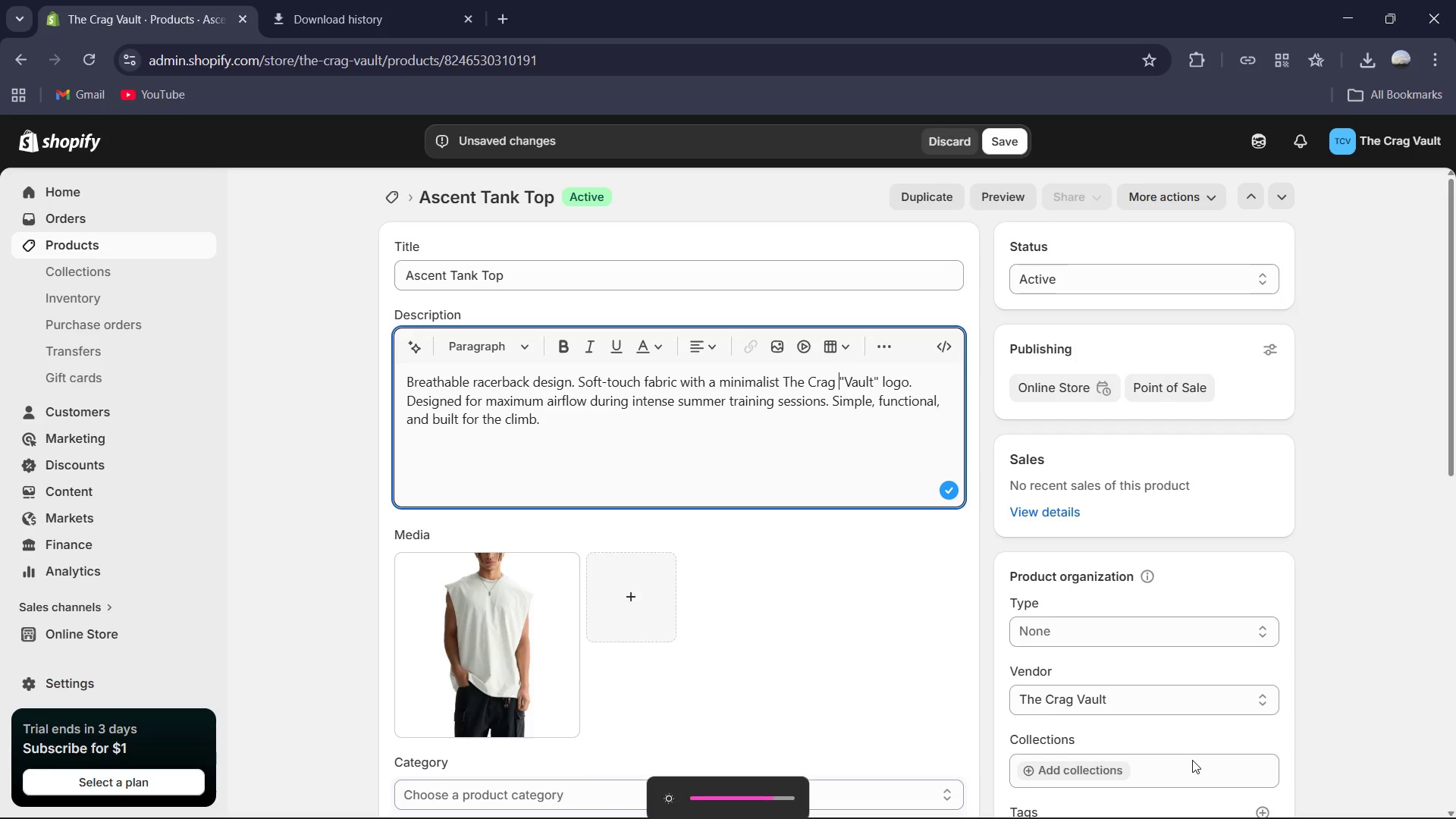 
key(Unknown)
 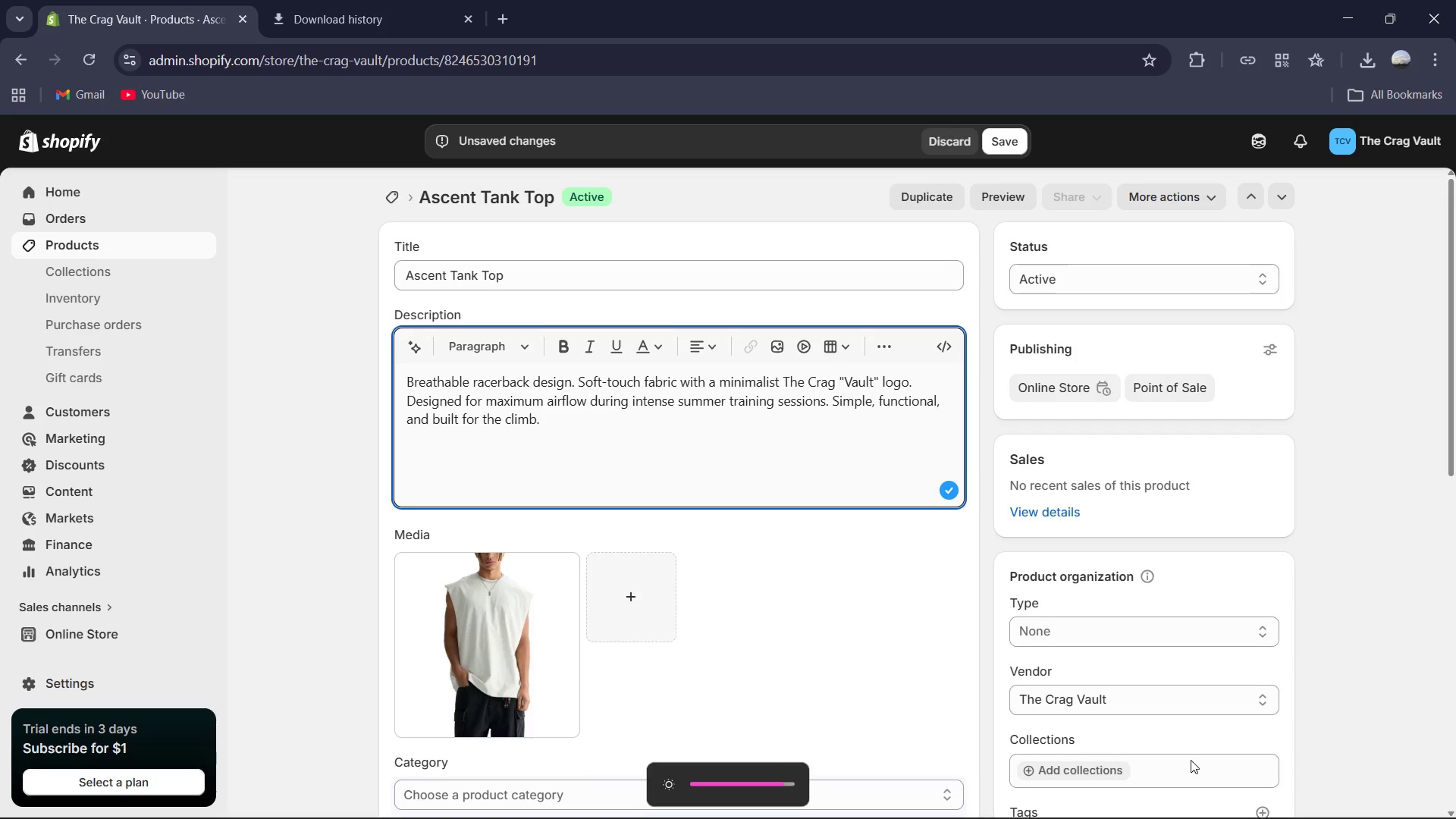 
key(Unknown)
 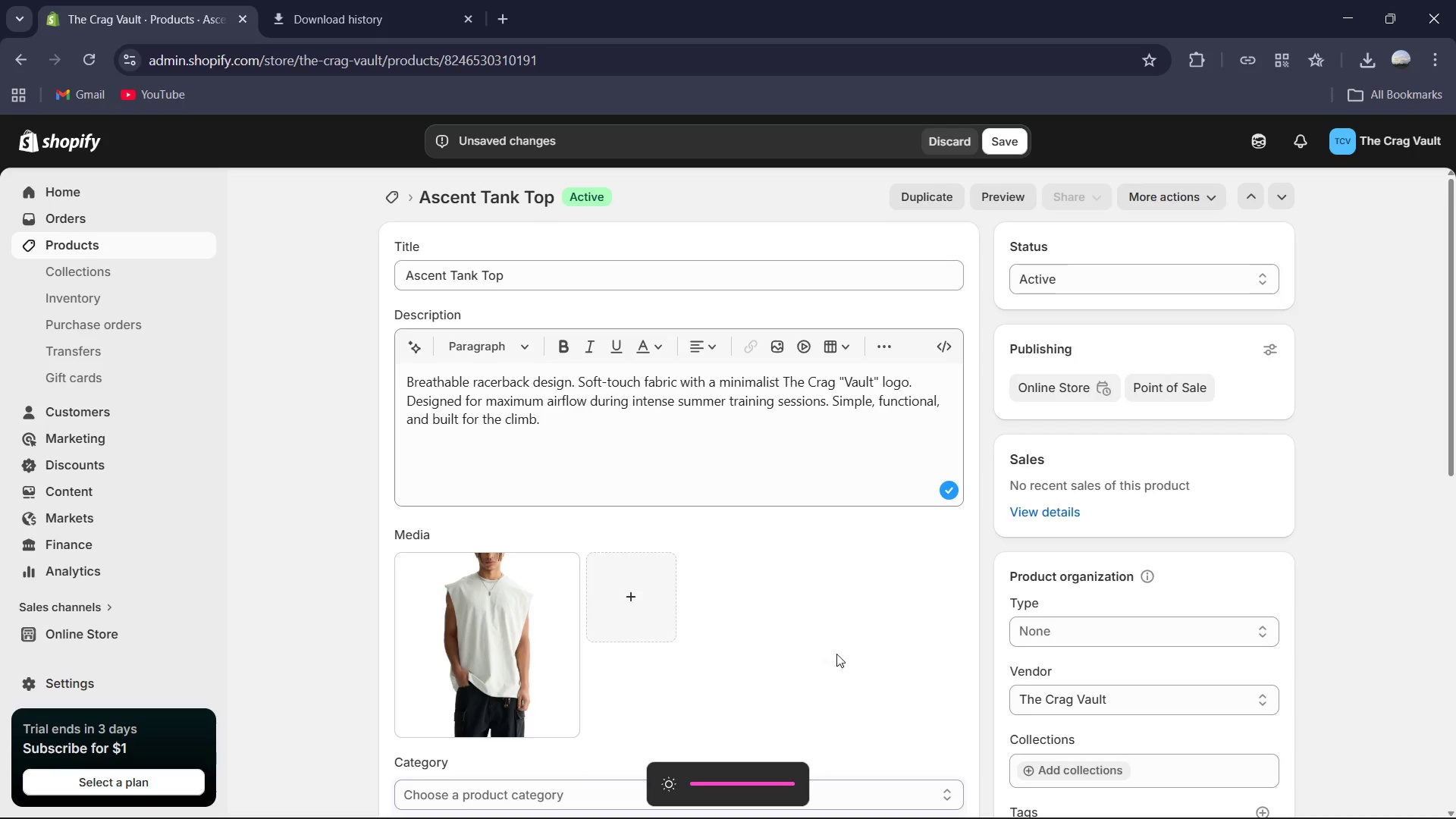 
scroll: coordinate [616, 658], scroll_direction: down, amount: 7.0
 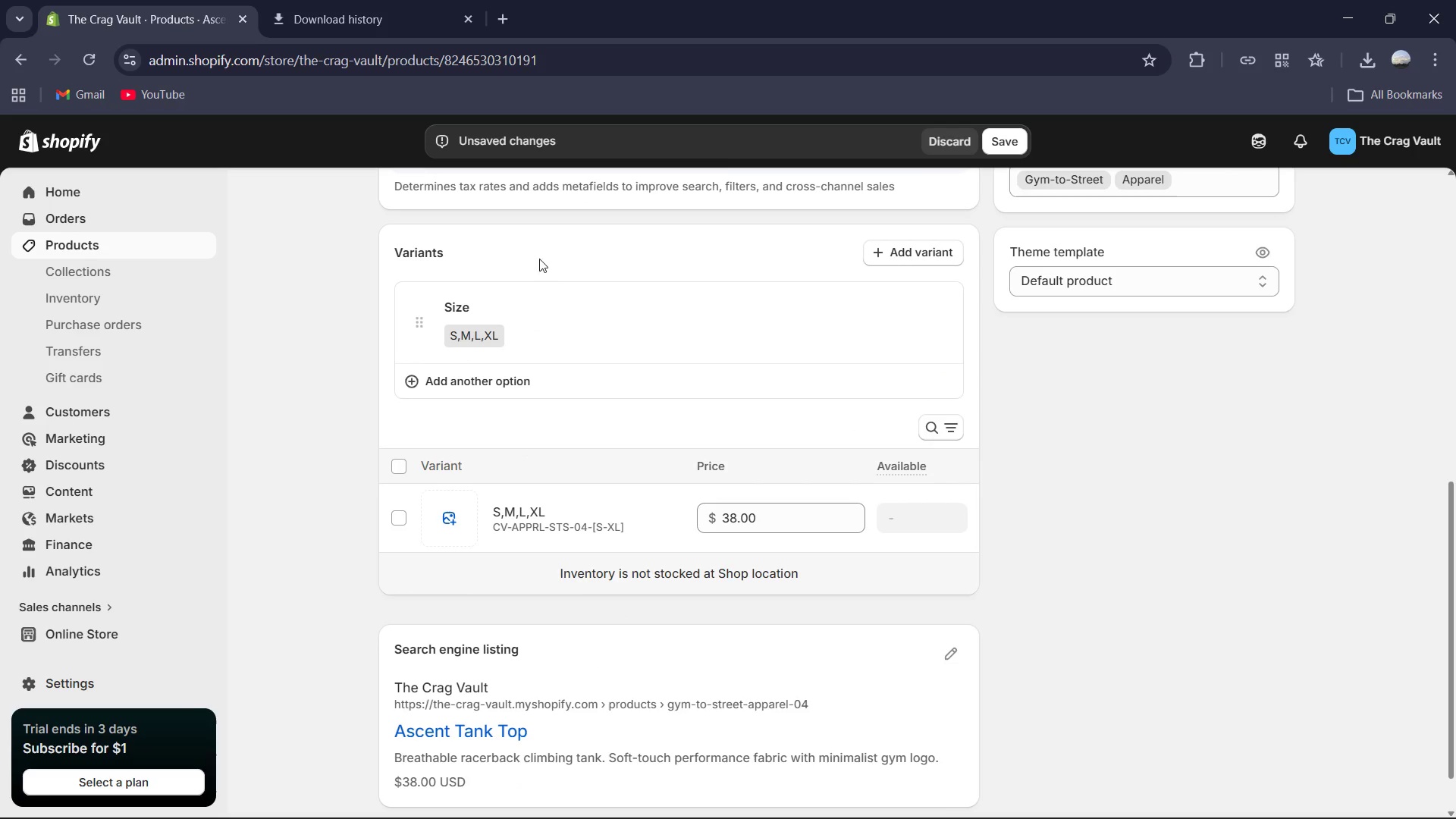 
left_click([485, 327])
 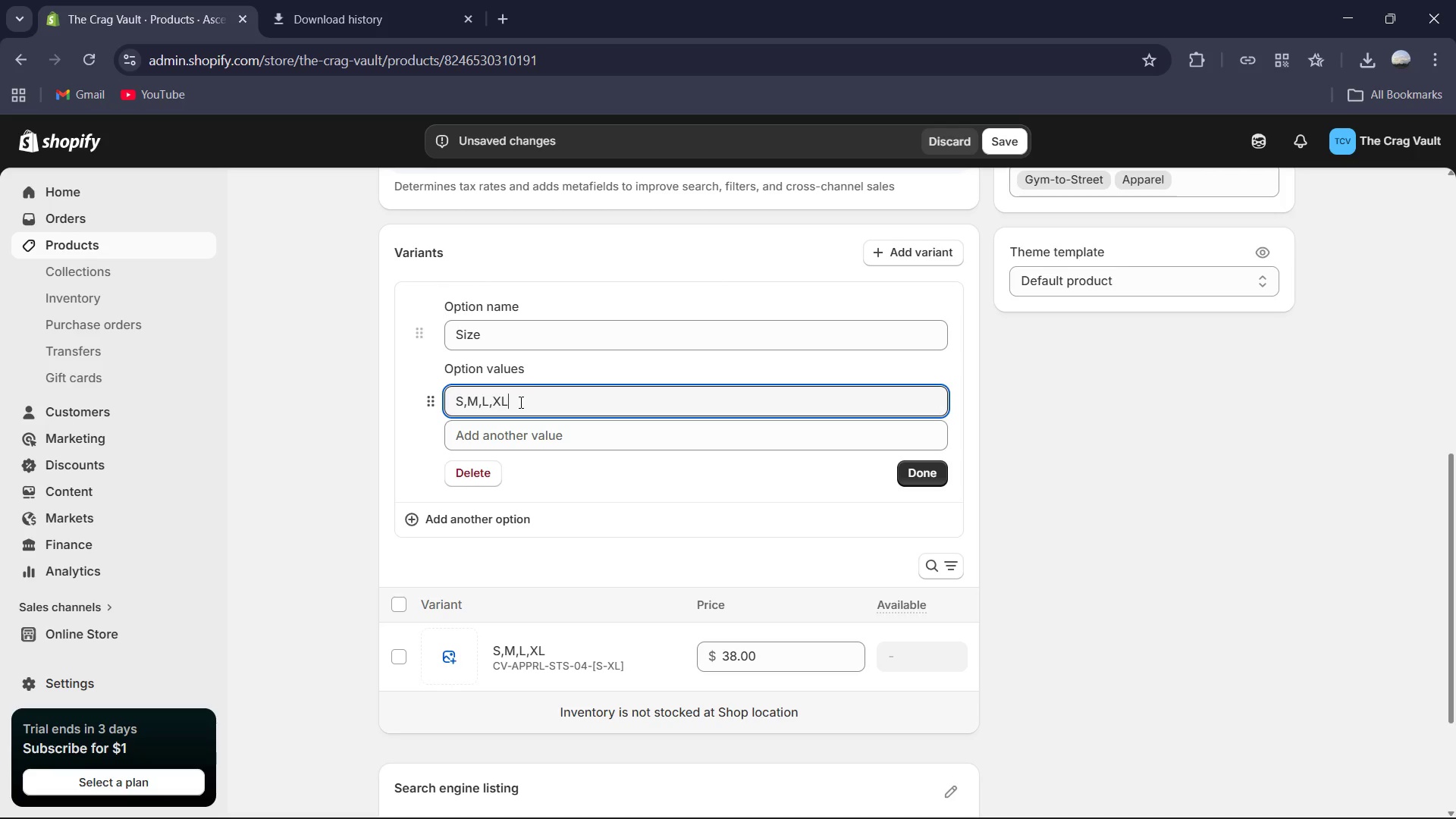 
key(Backspace)
key(Backspace)
key(Backspace)
key(Backspace)
key(Backspace)
key(Backspace)
key(Backspace)
type(mall)
key(Backspace)
key(Backspace)
key(Backspace)
key(Backspace)
 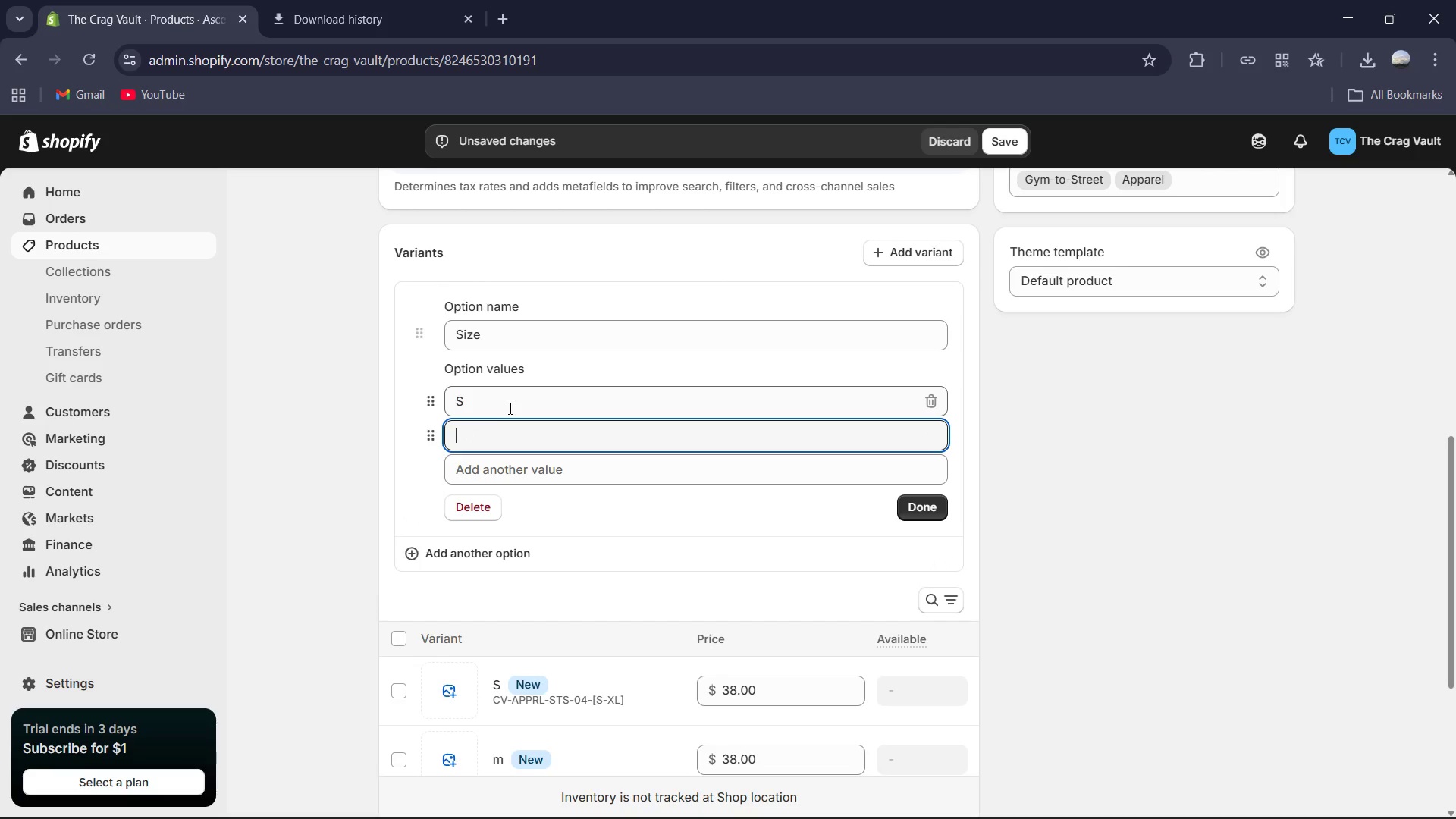 
left_click([509, 408])
 